 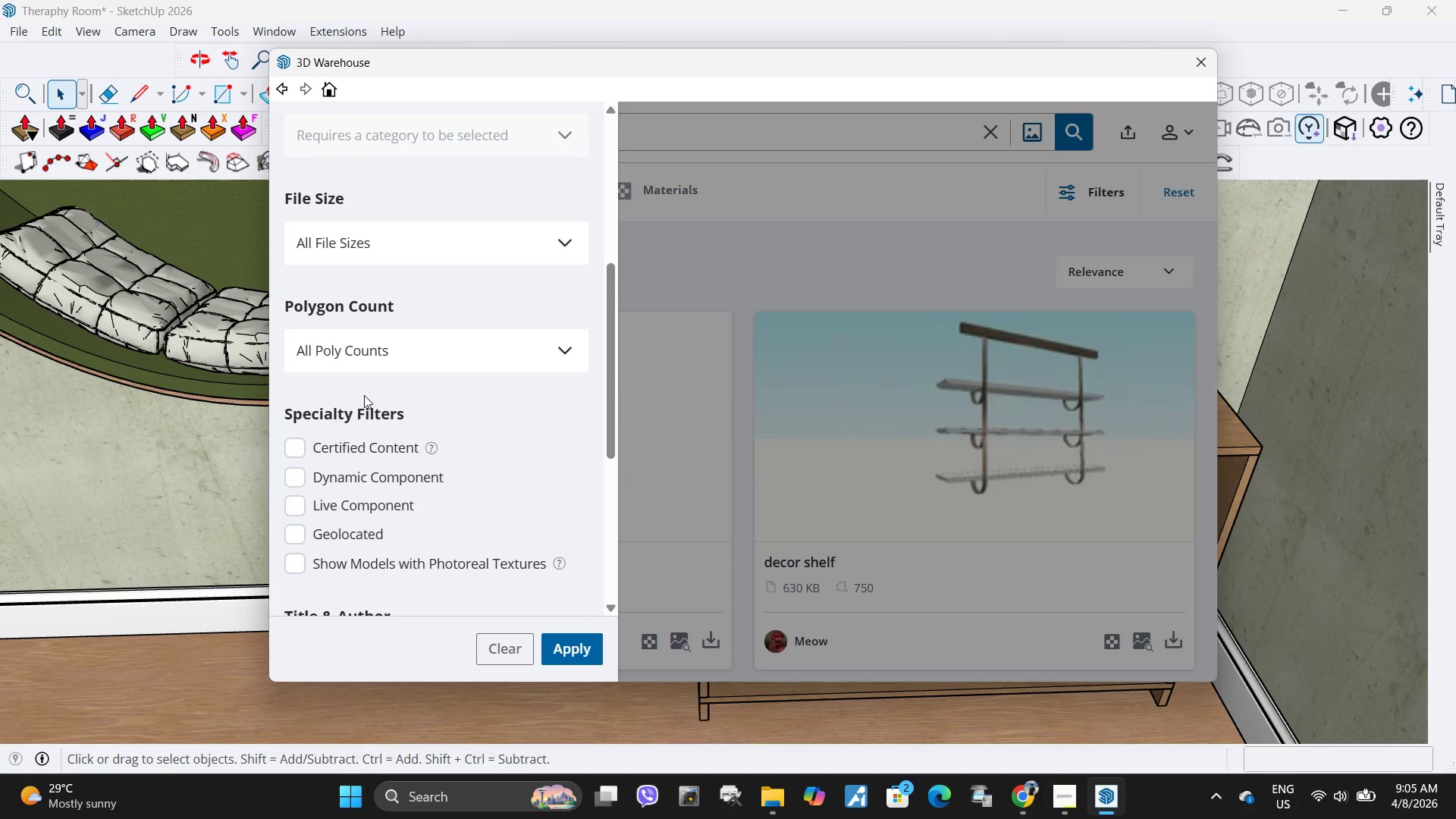 
scroll: coordinate [384, 356], scroll_direction: up, amount: 2.0
 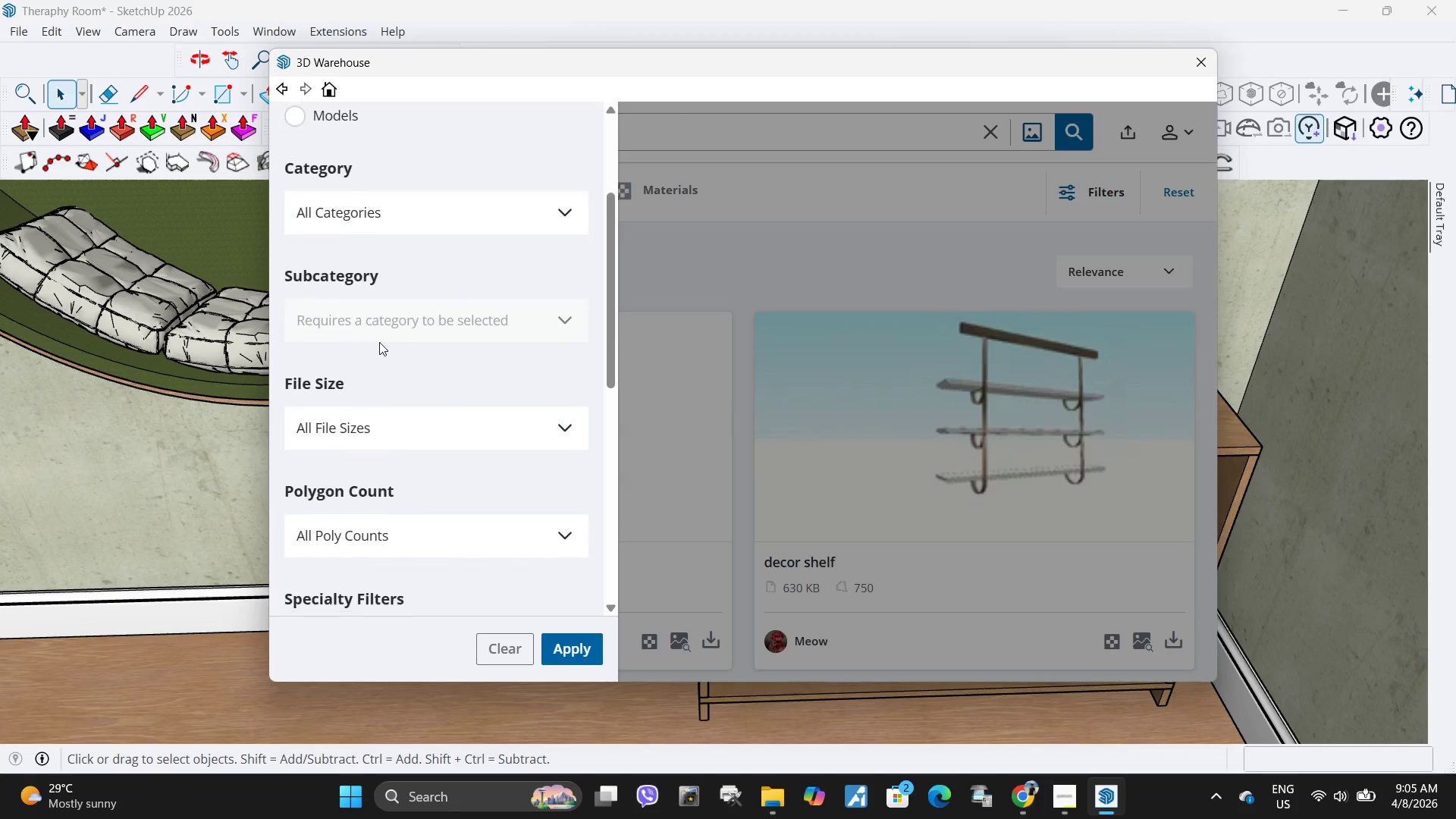 
left_click([417, 428])
 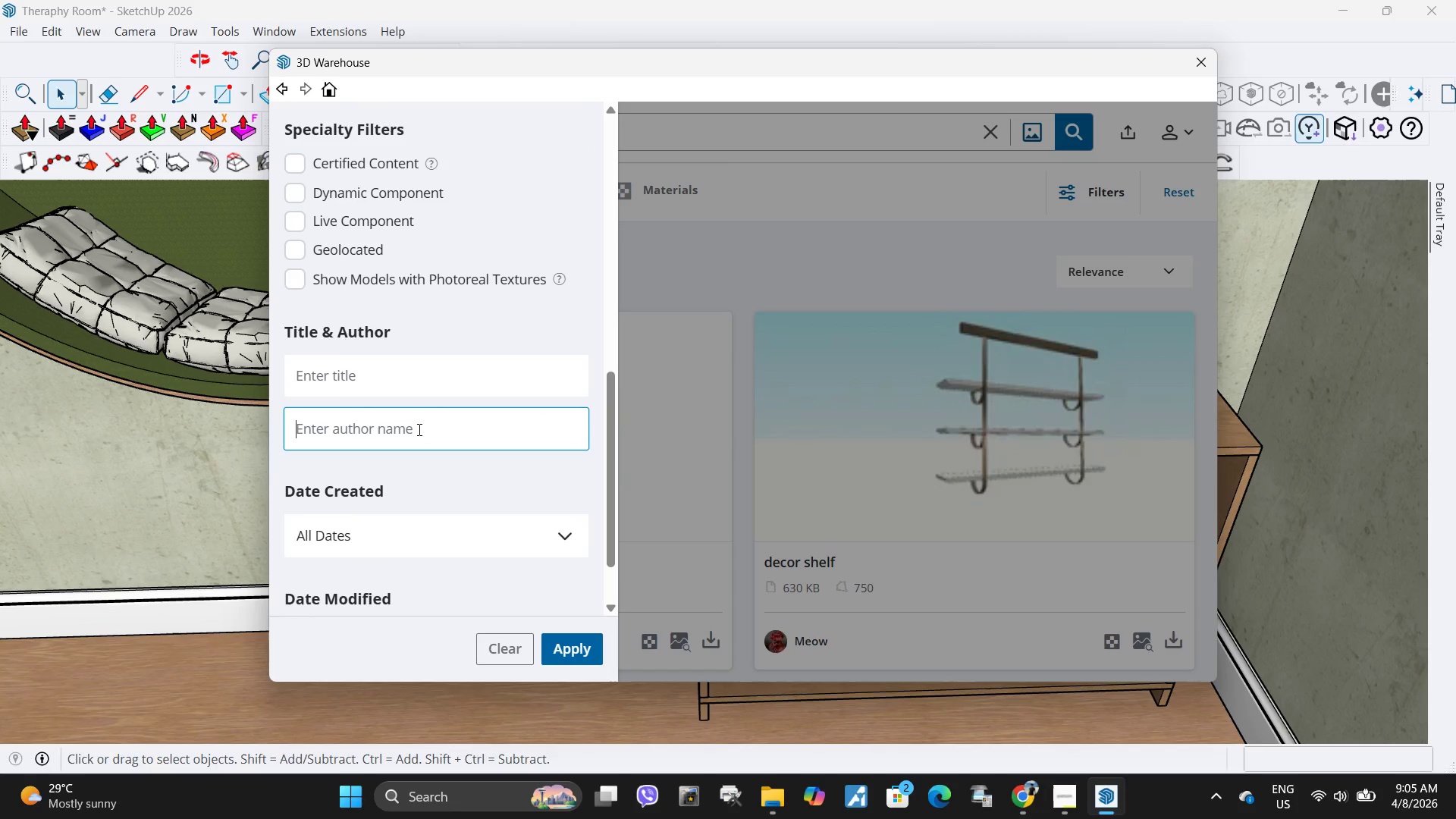 
scroll: coordinate [386, 357], scroll_direction: down, amount: 5.0
 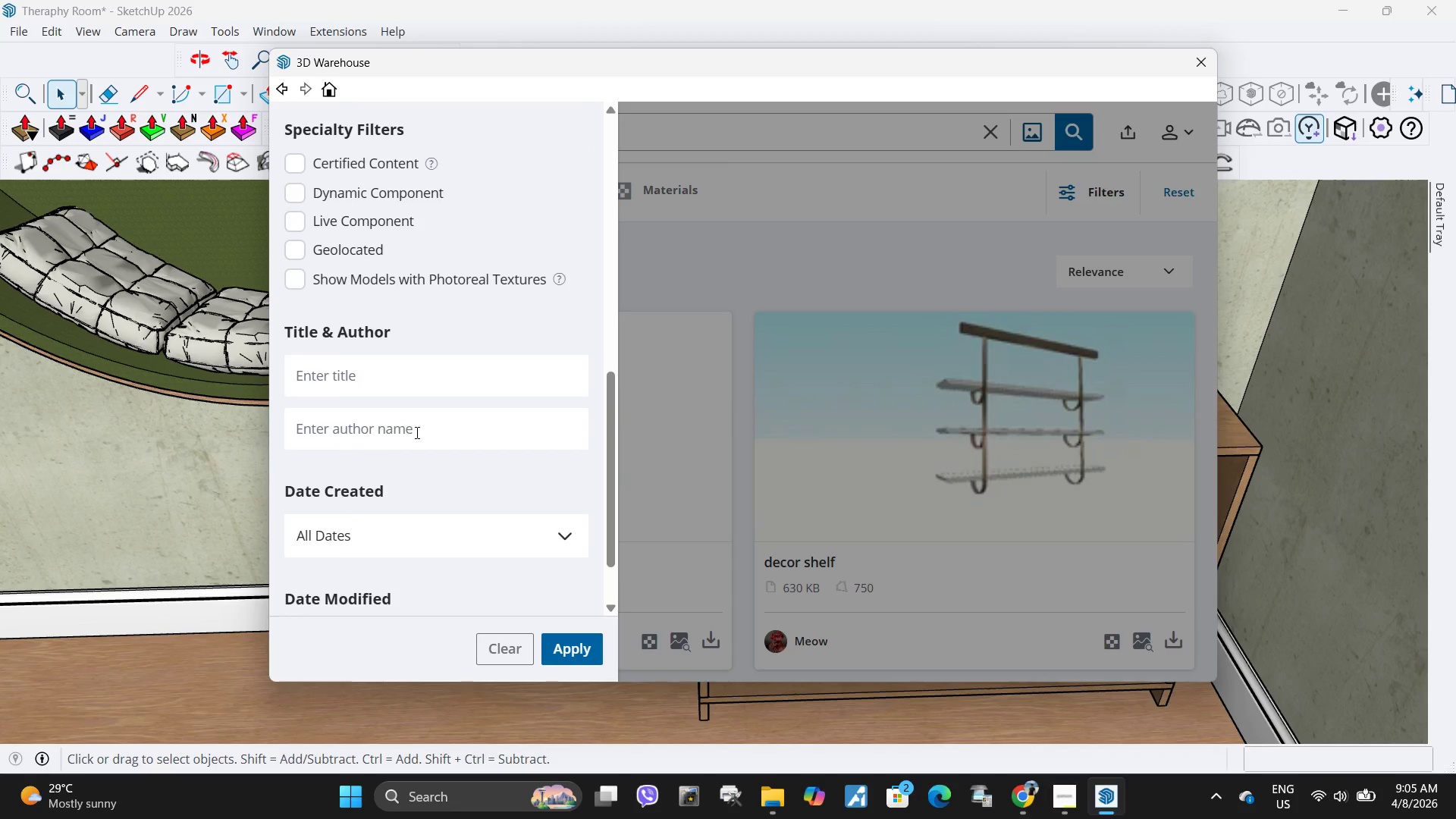 
key(Control+V)
 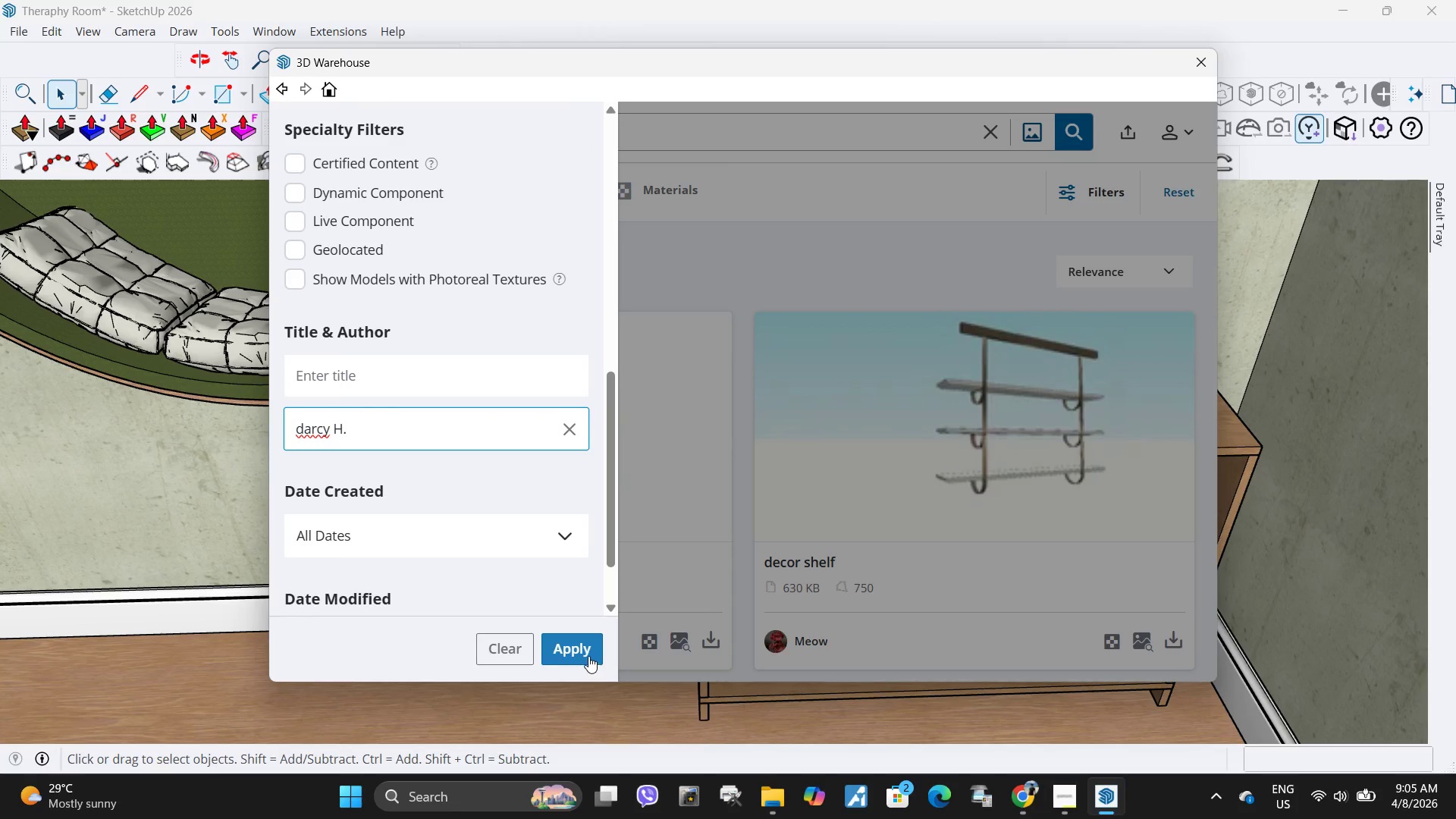 
left_click([588, 654])
 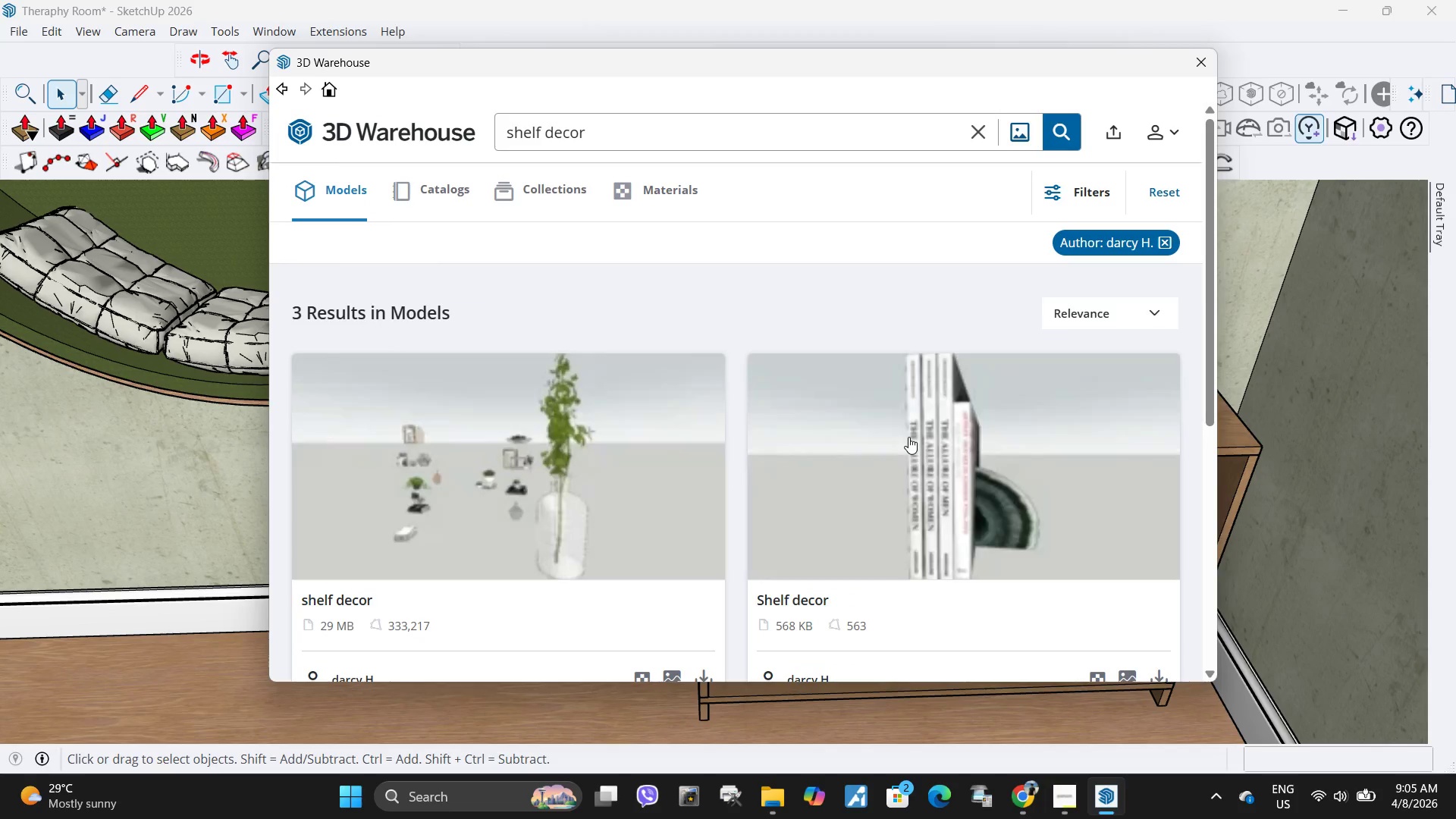 
left_click([705, 491])
 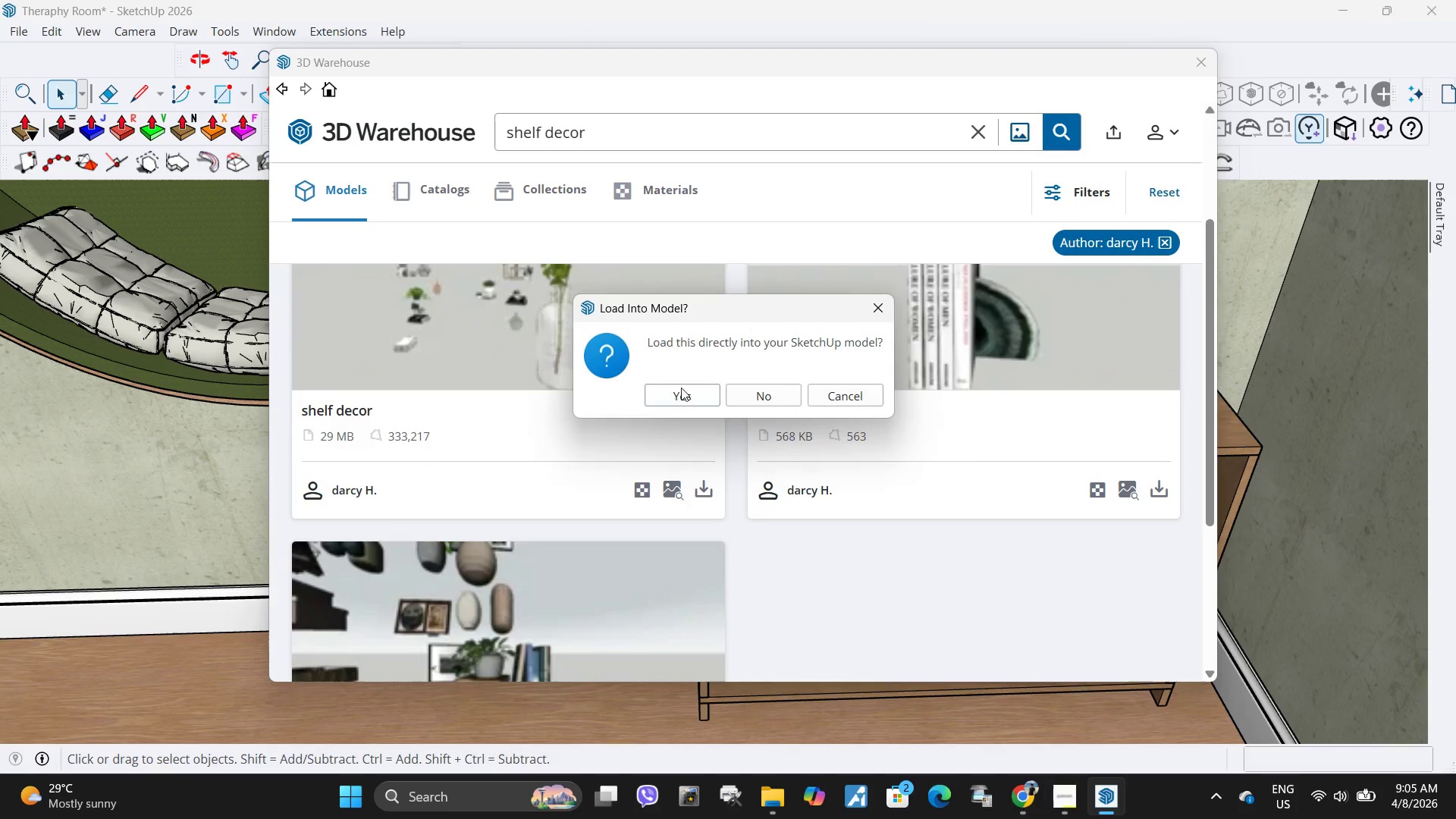 
scroll: coordinate [908, 437], scroll_direction: down, amount: 2.0
 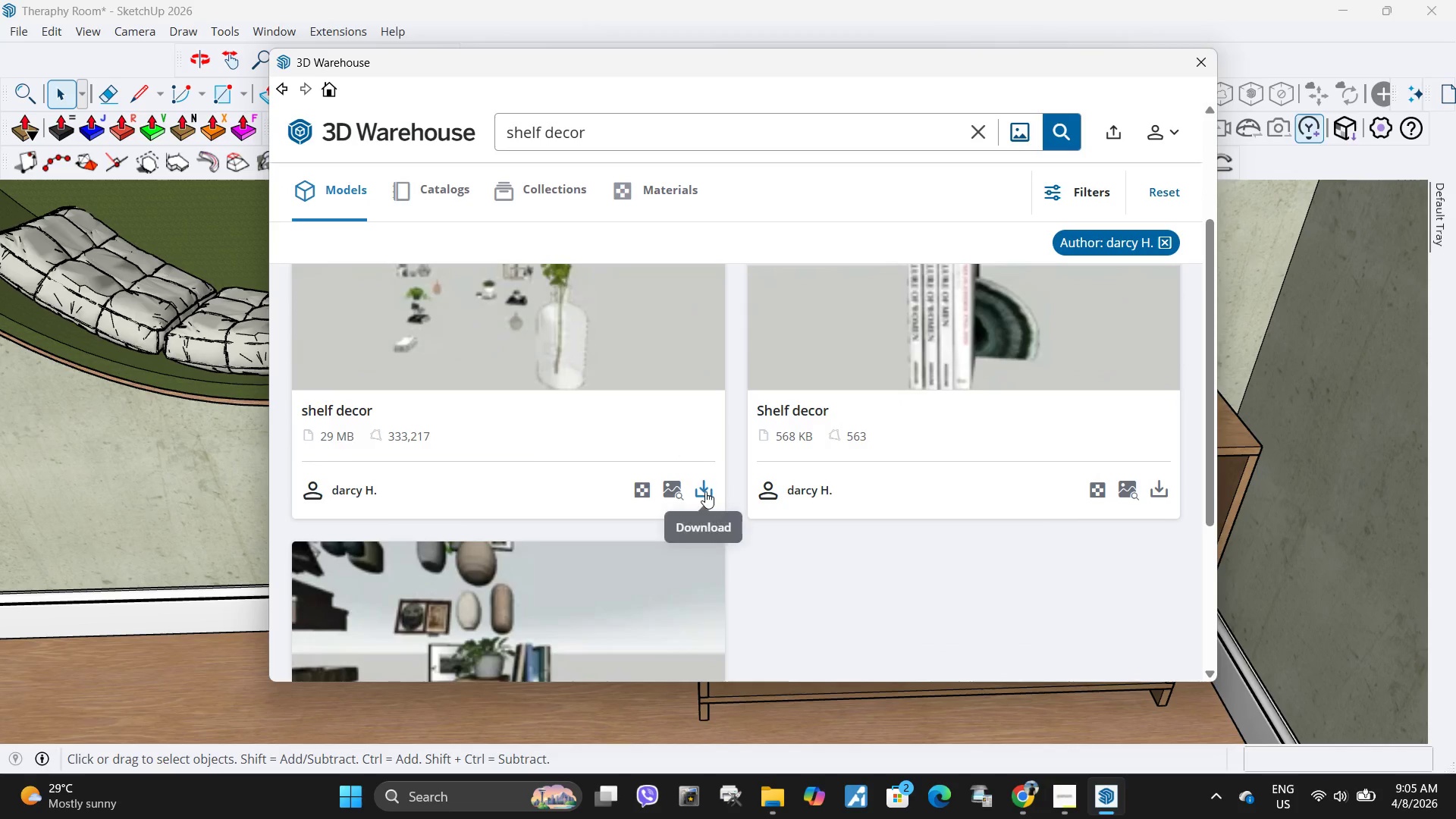 
left_click([682, 394])
 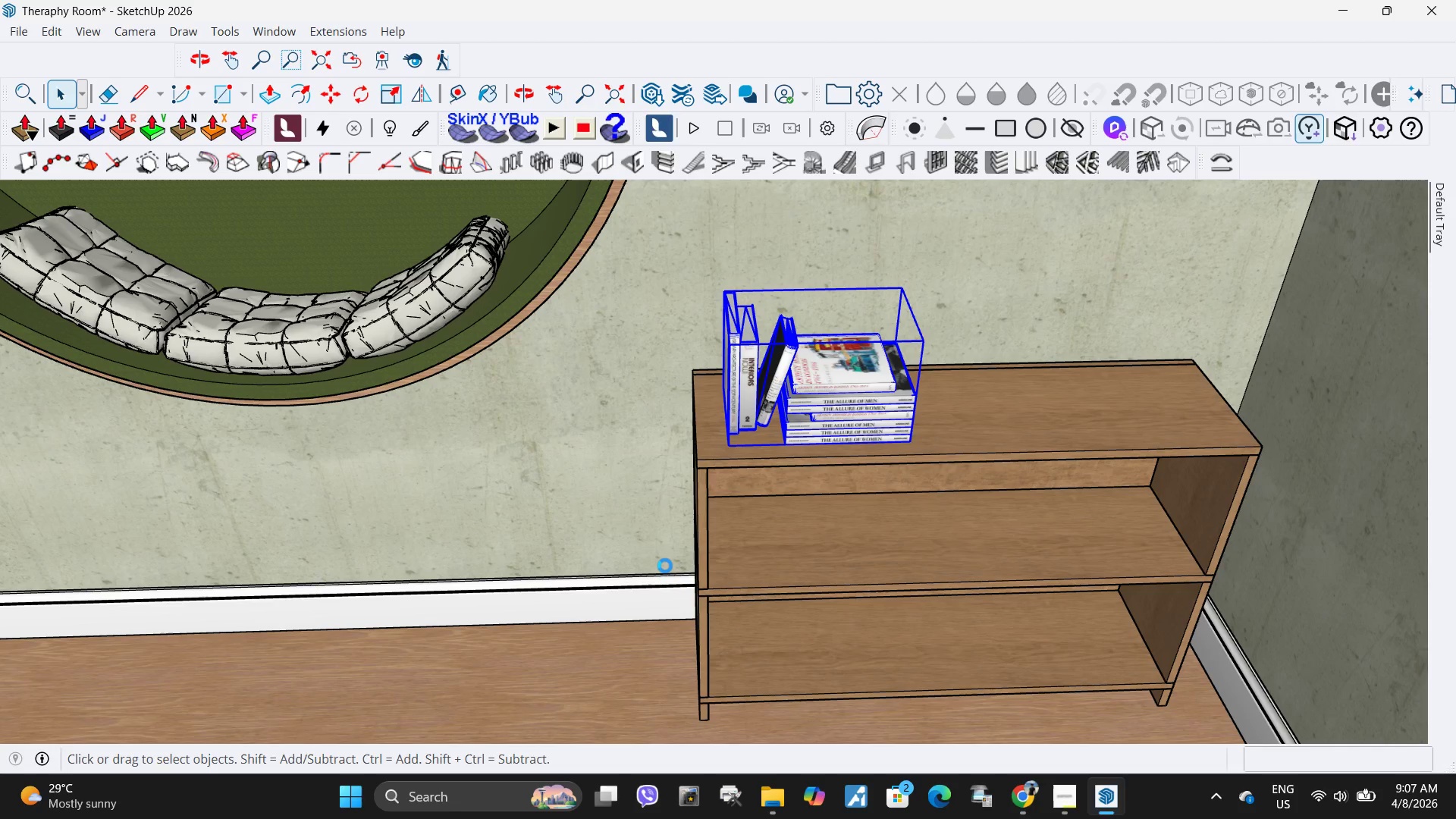 
wait(95.66)
 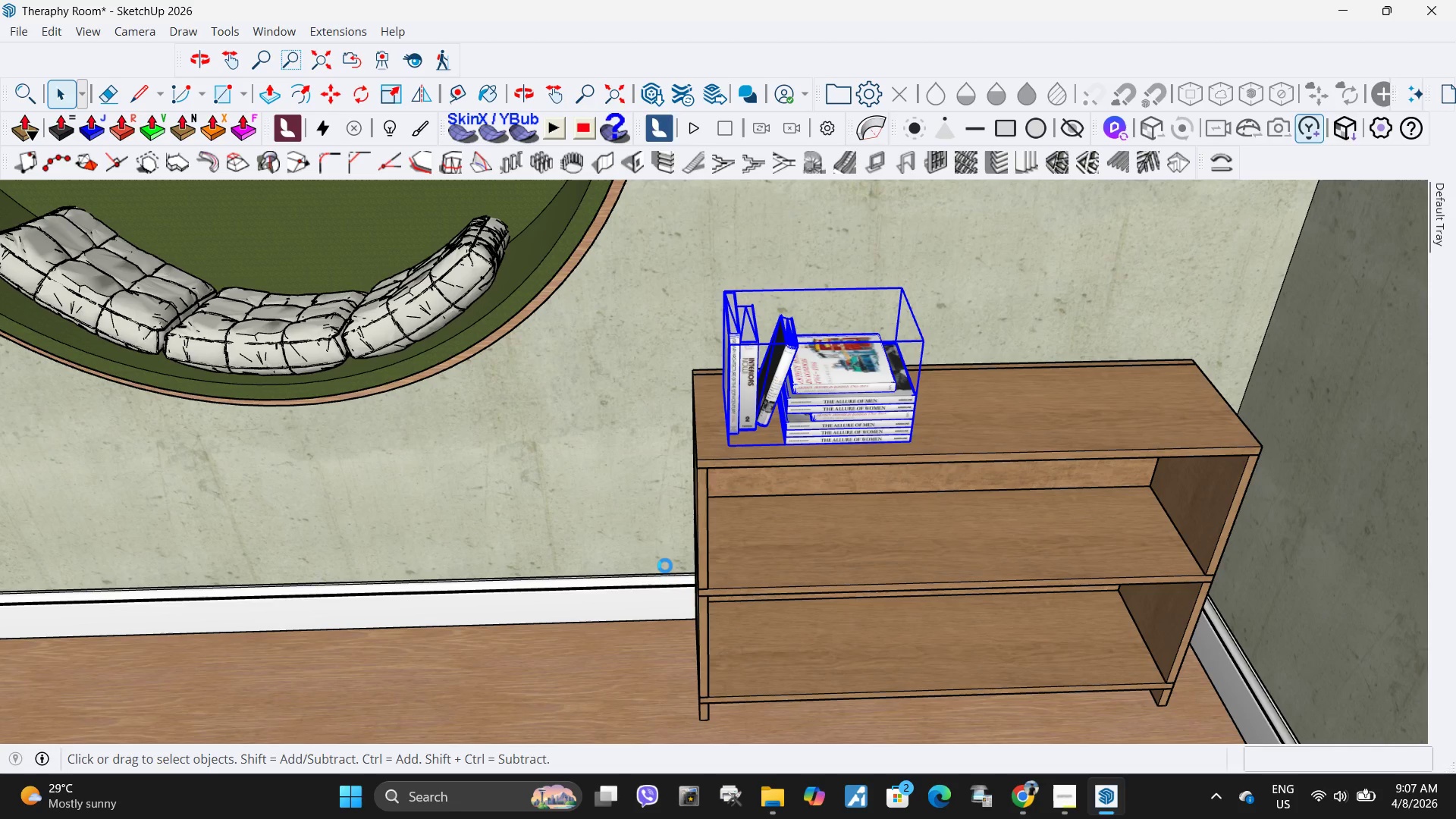 
scroll: coordinate [620, 608], scroll_direction: down, amount: 121.0
 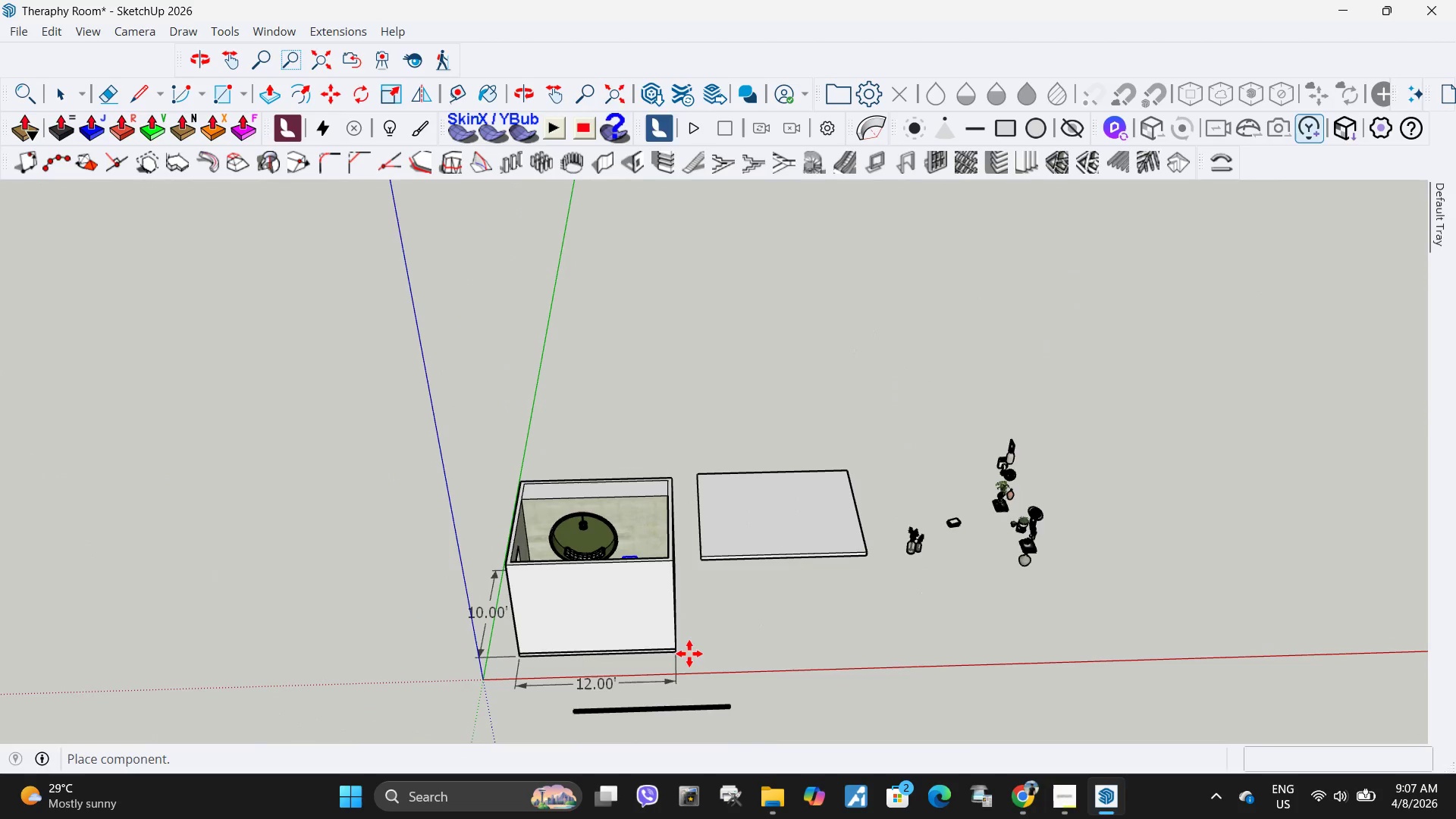 
key(Space)
 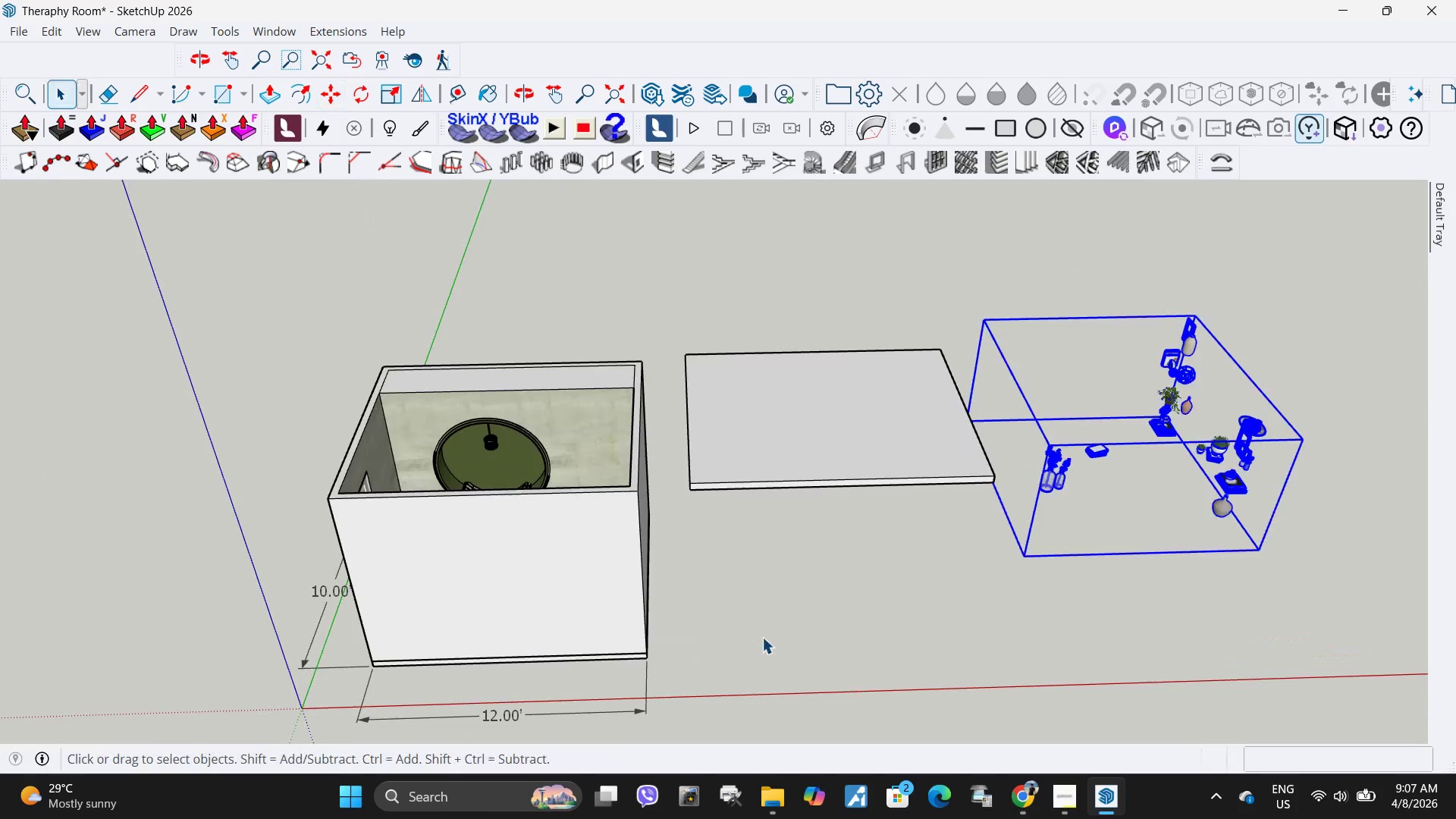 
left_click([762, 637])
 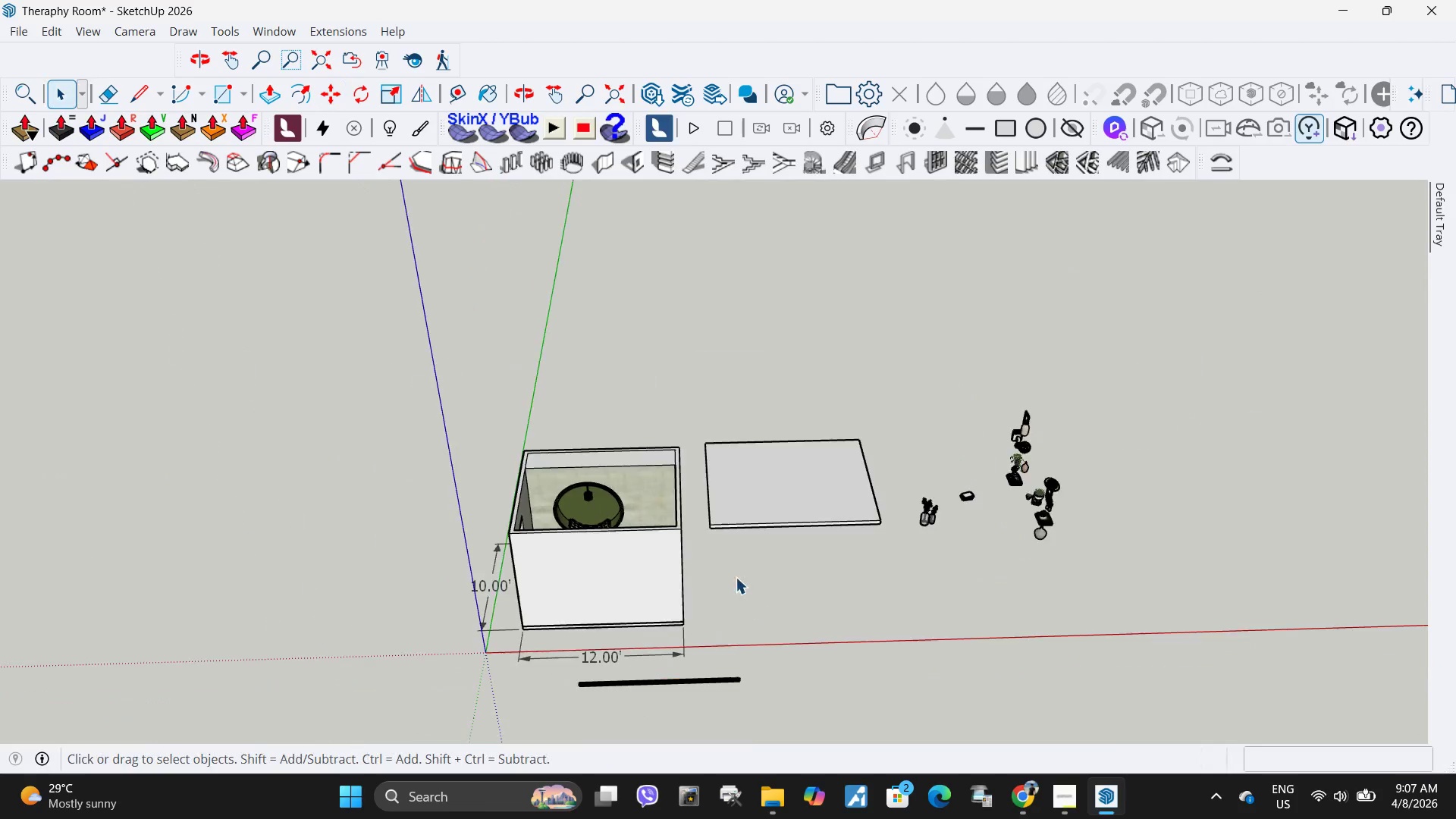 
key(Escape)
 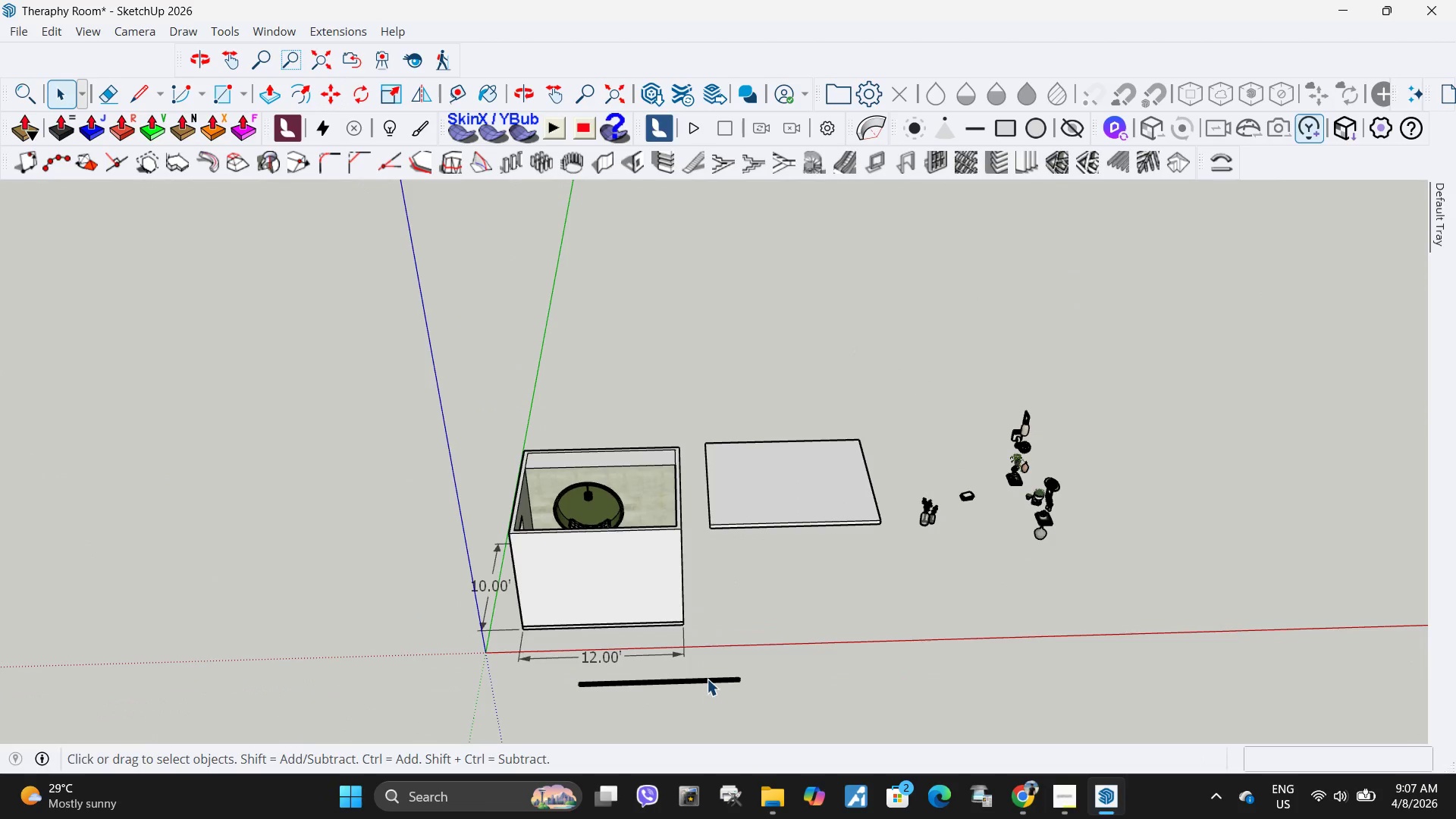 
scroll: coordinate [720, 640], scroll_direction: up, amount: 6.0
 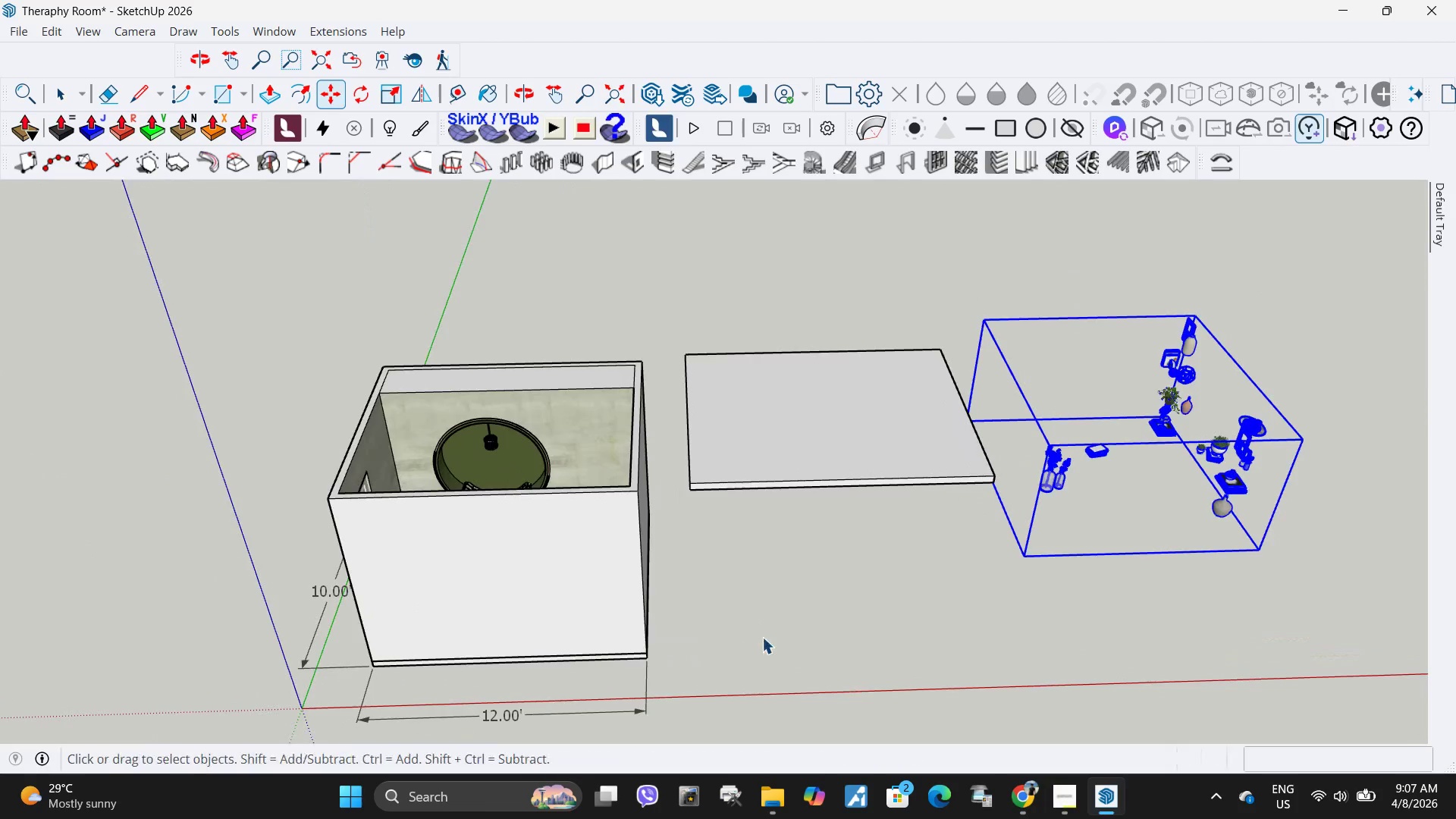 
left_click([707, 677])
 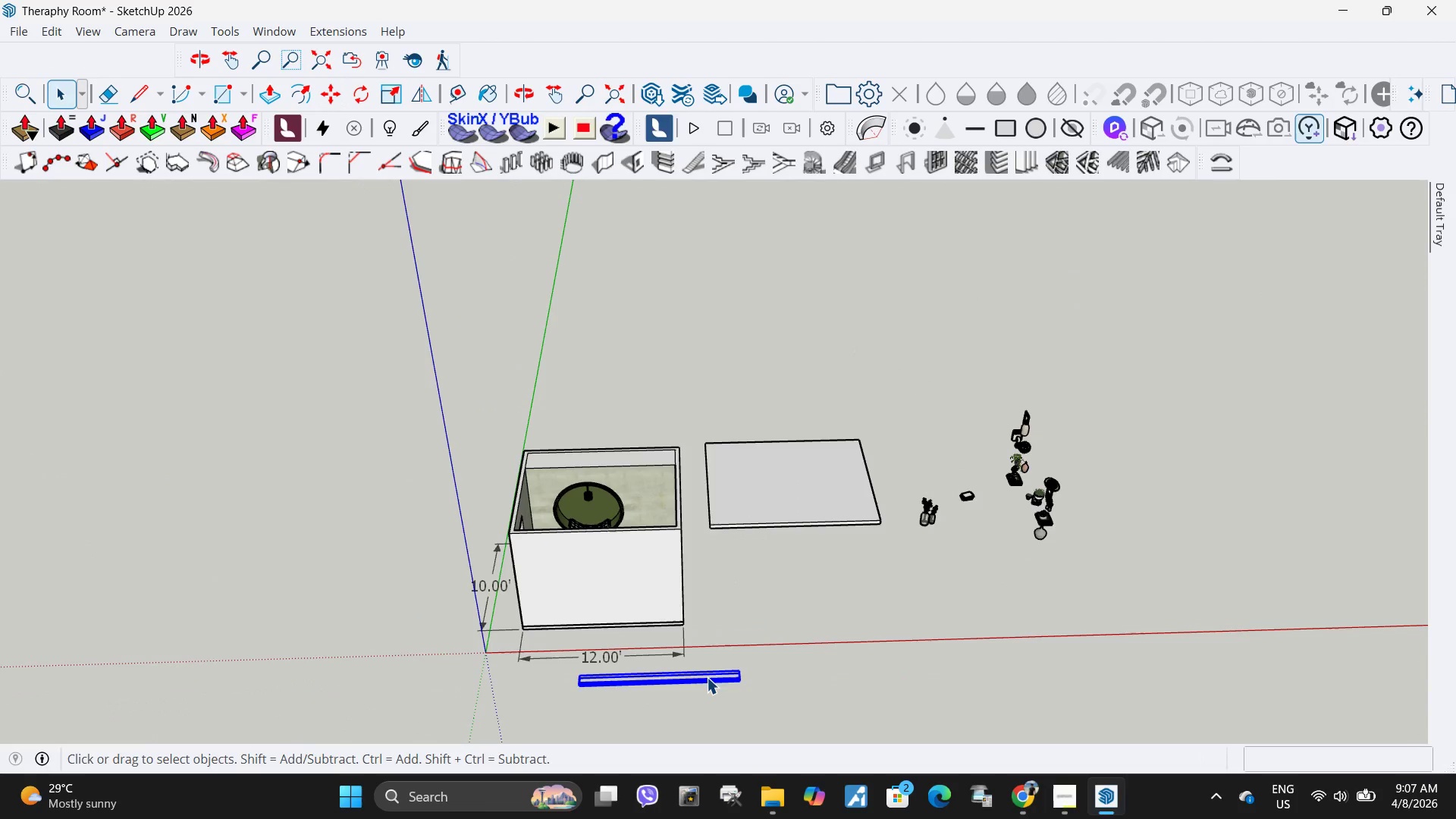 
scroll: coordinate [736, 577], scroll_direction: down, amount: 6.0
 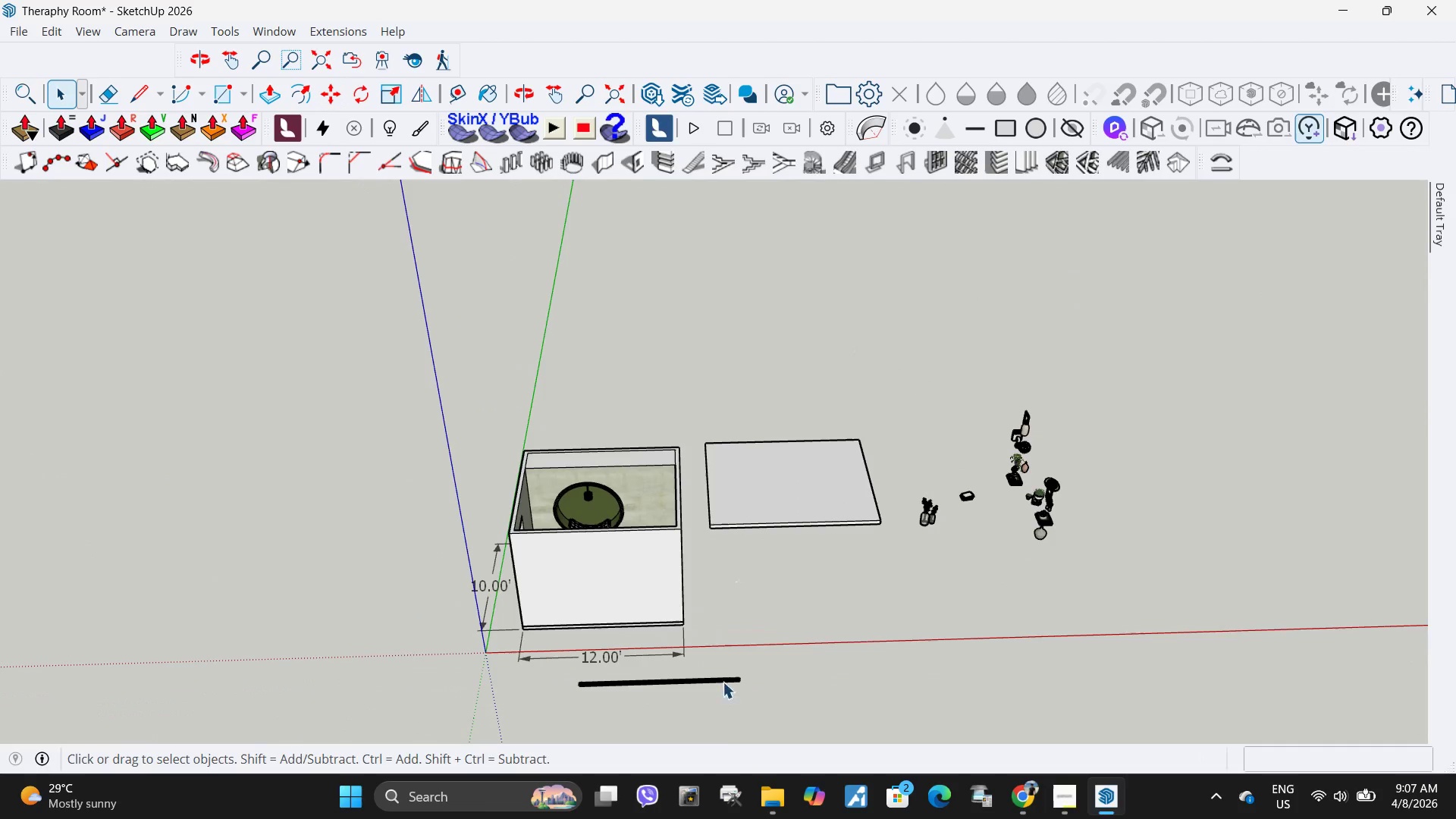 
key(Delete)
 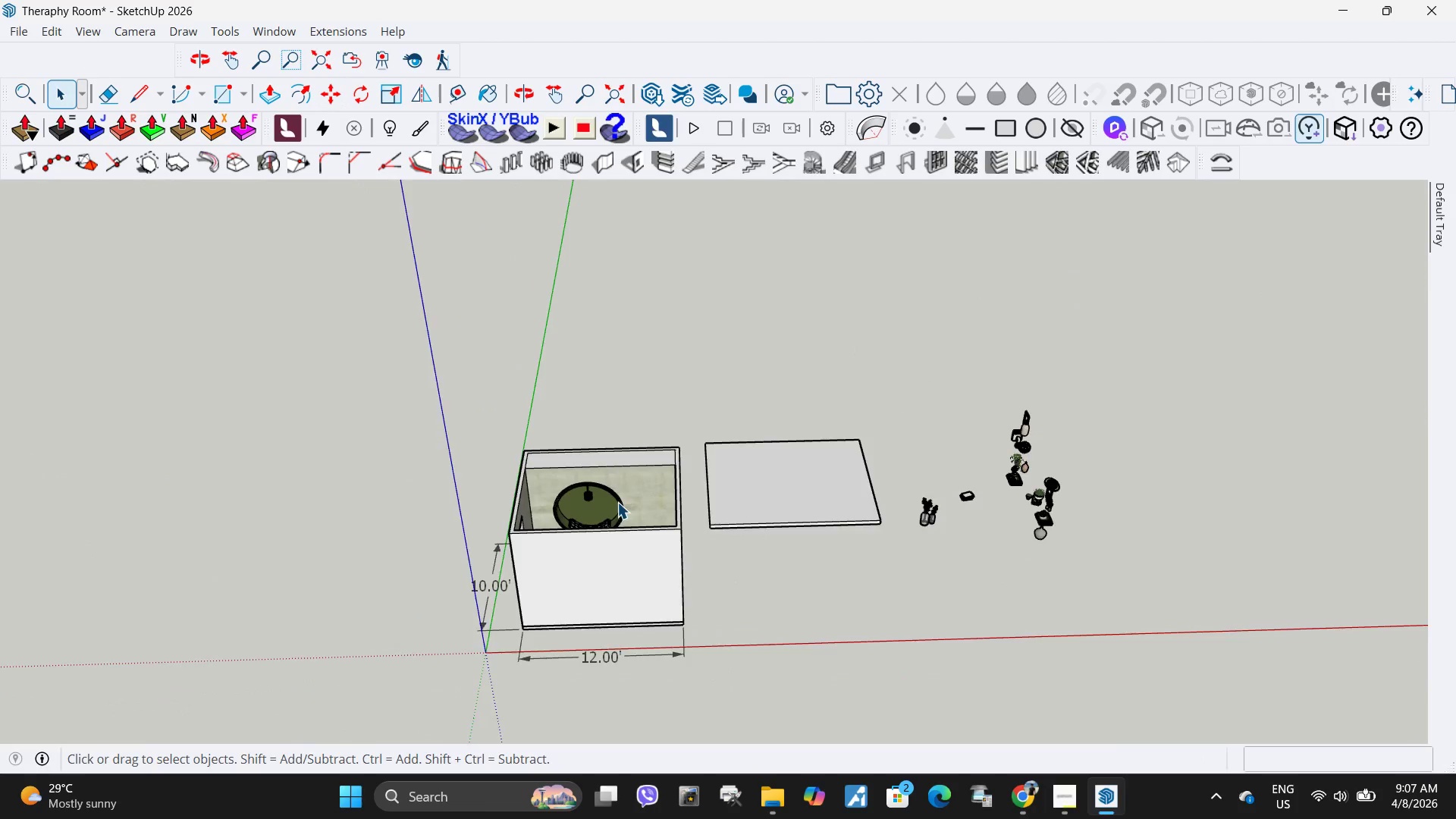 
scroll: coordinate [614, 503], scroll_direction: up, amount: 5.0
 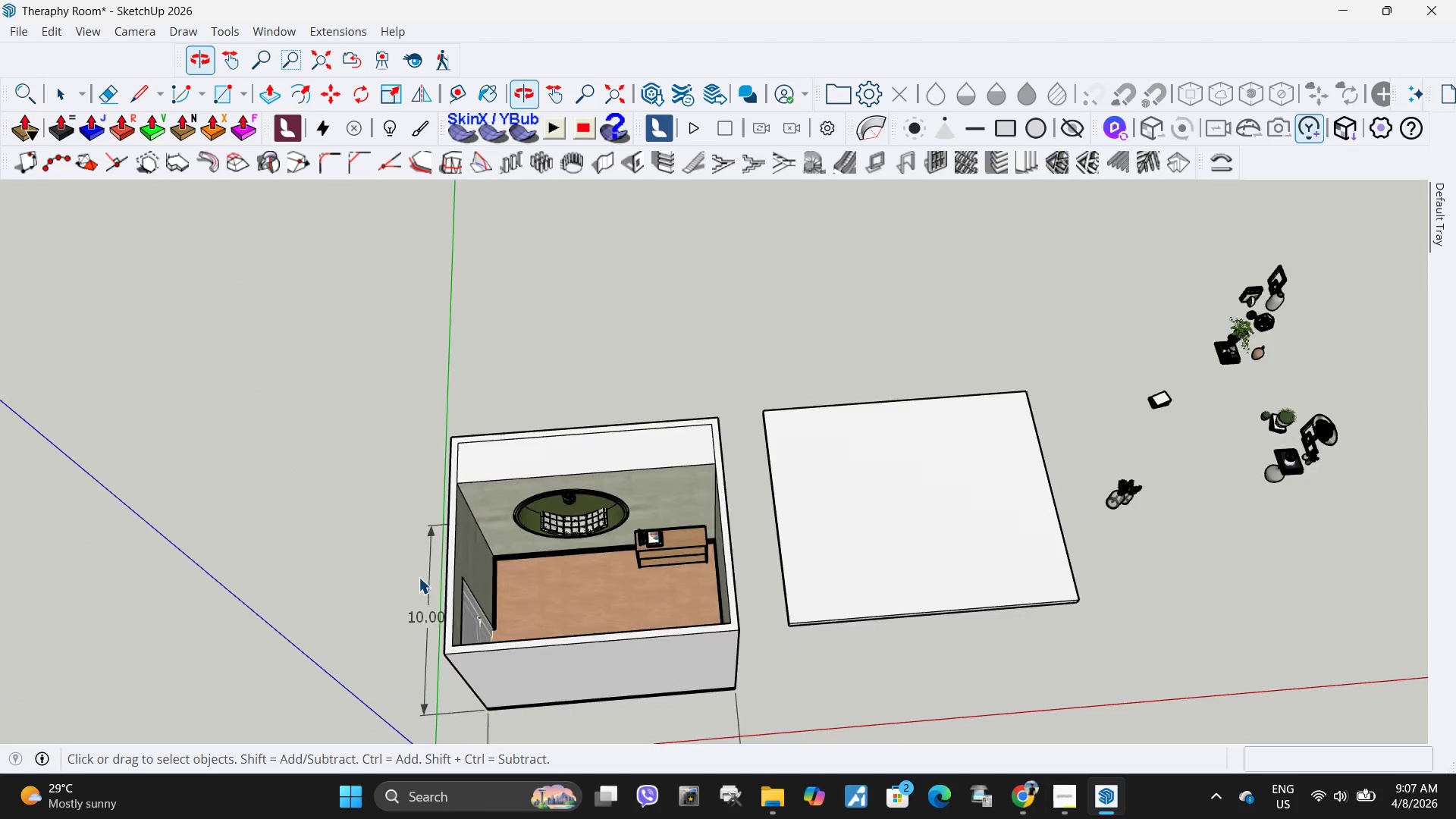 
left_click([584, 584])
 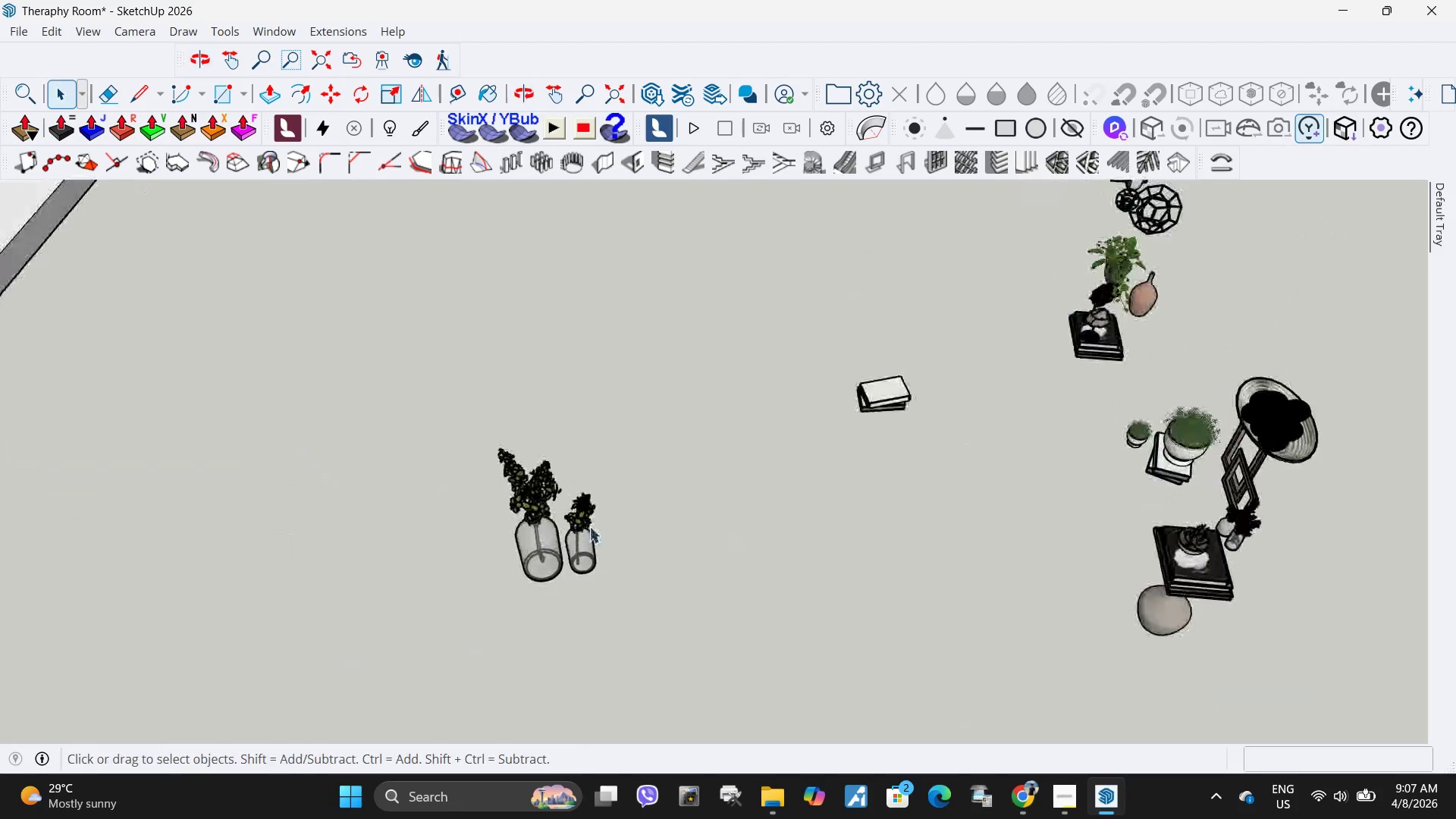 
scroll: coordinate [592, 669], scroll_direction: up, amount: 11.0
 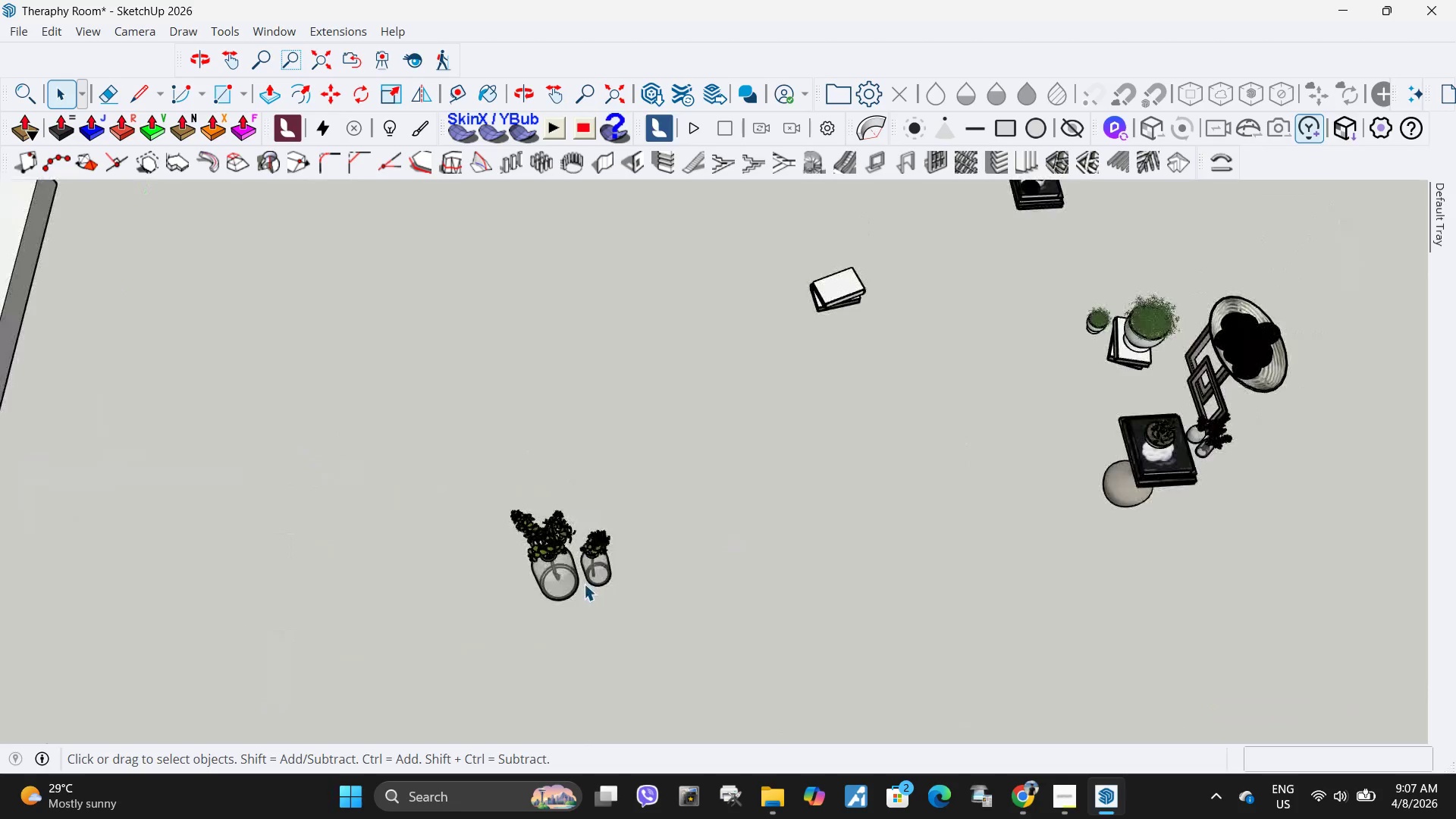 
left_click([544, 532])
 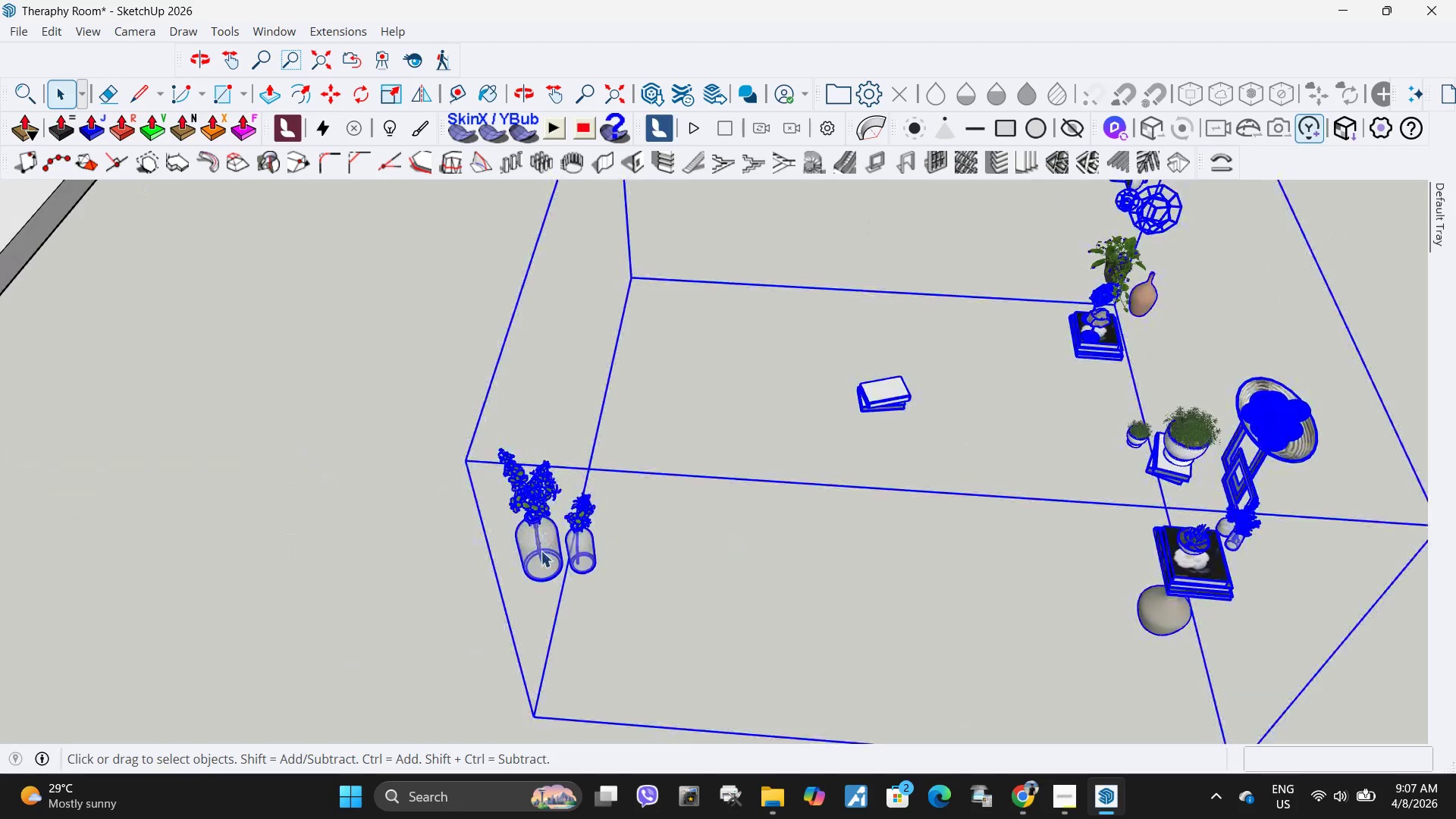 
left_click([1241, 413])
 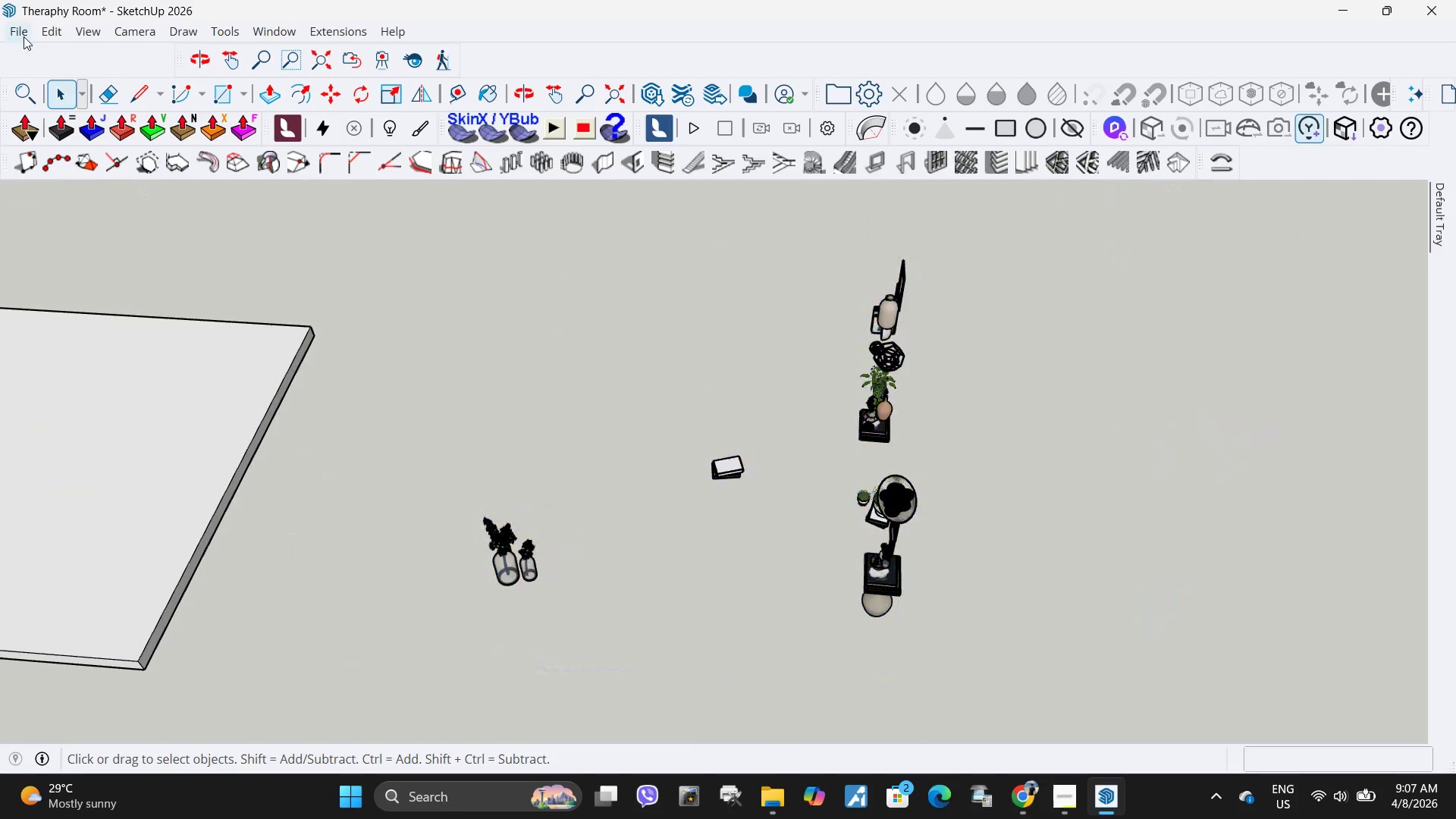 
left_click([24, 36])
 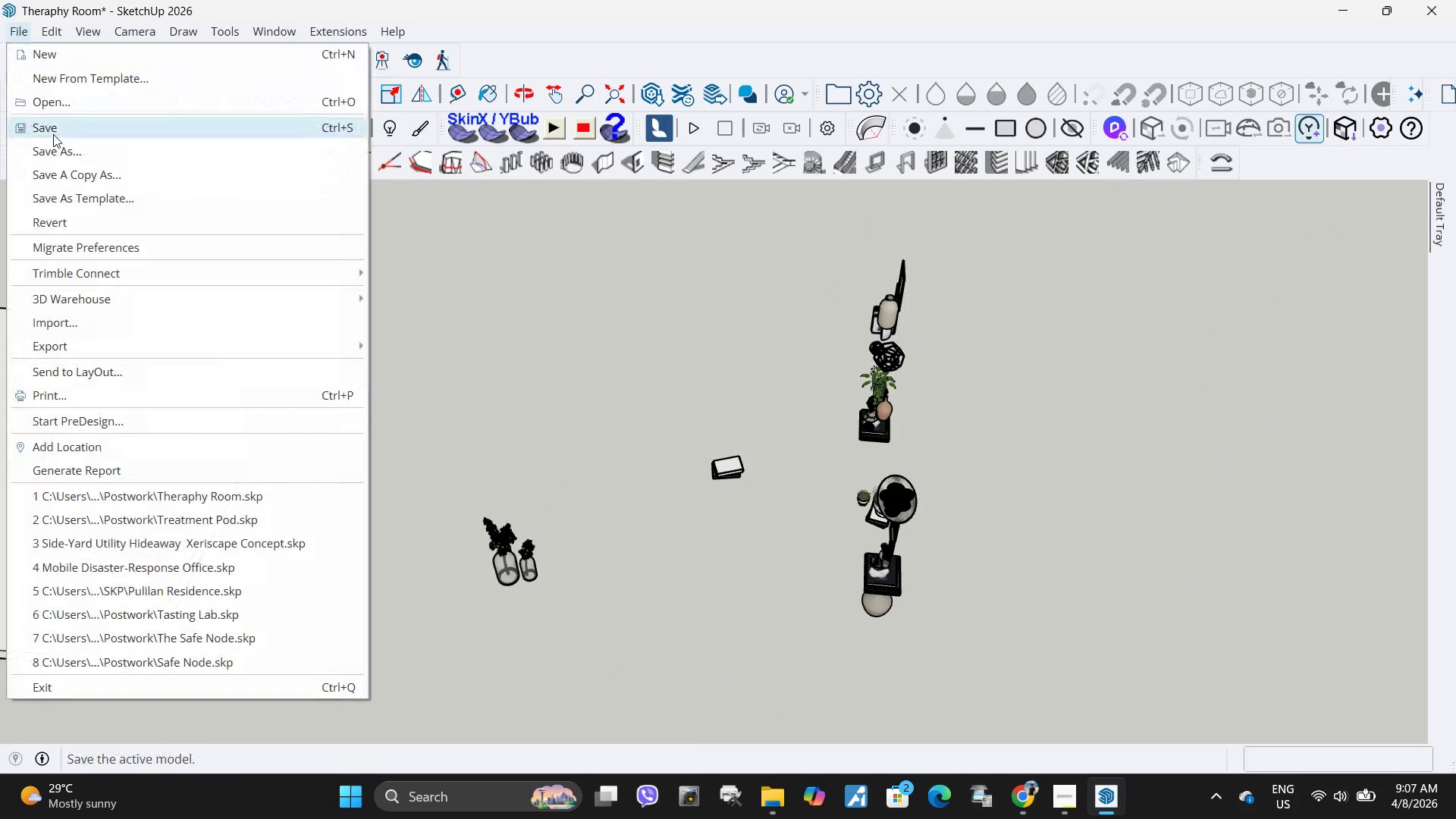 
scroll: coordinate [455, 596], scroll_direction: down, amount: 6.0
 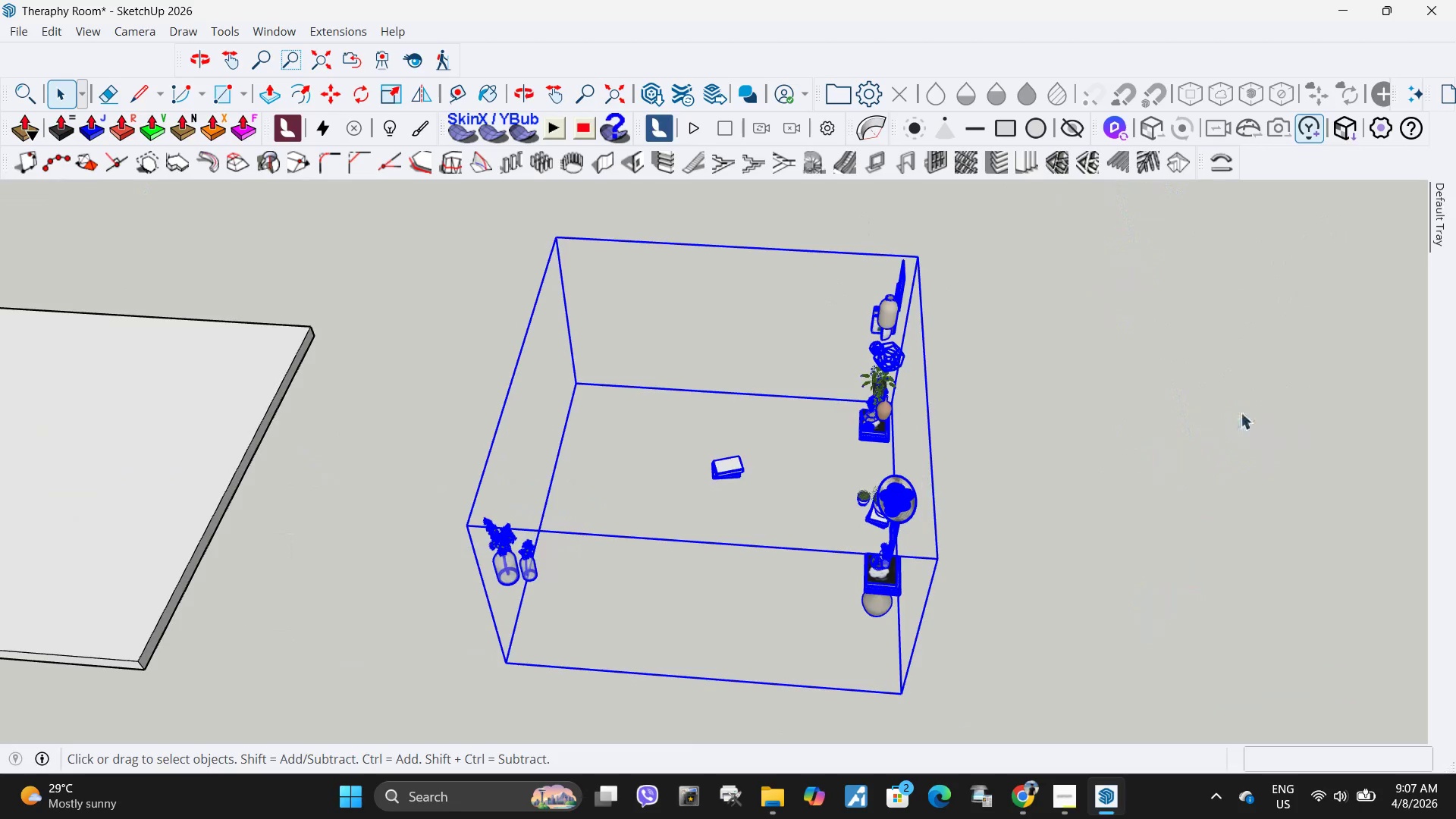 
left_click([53, 134])
 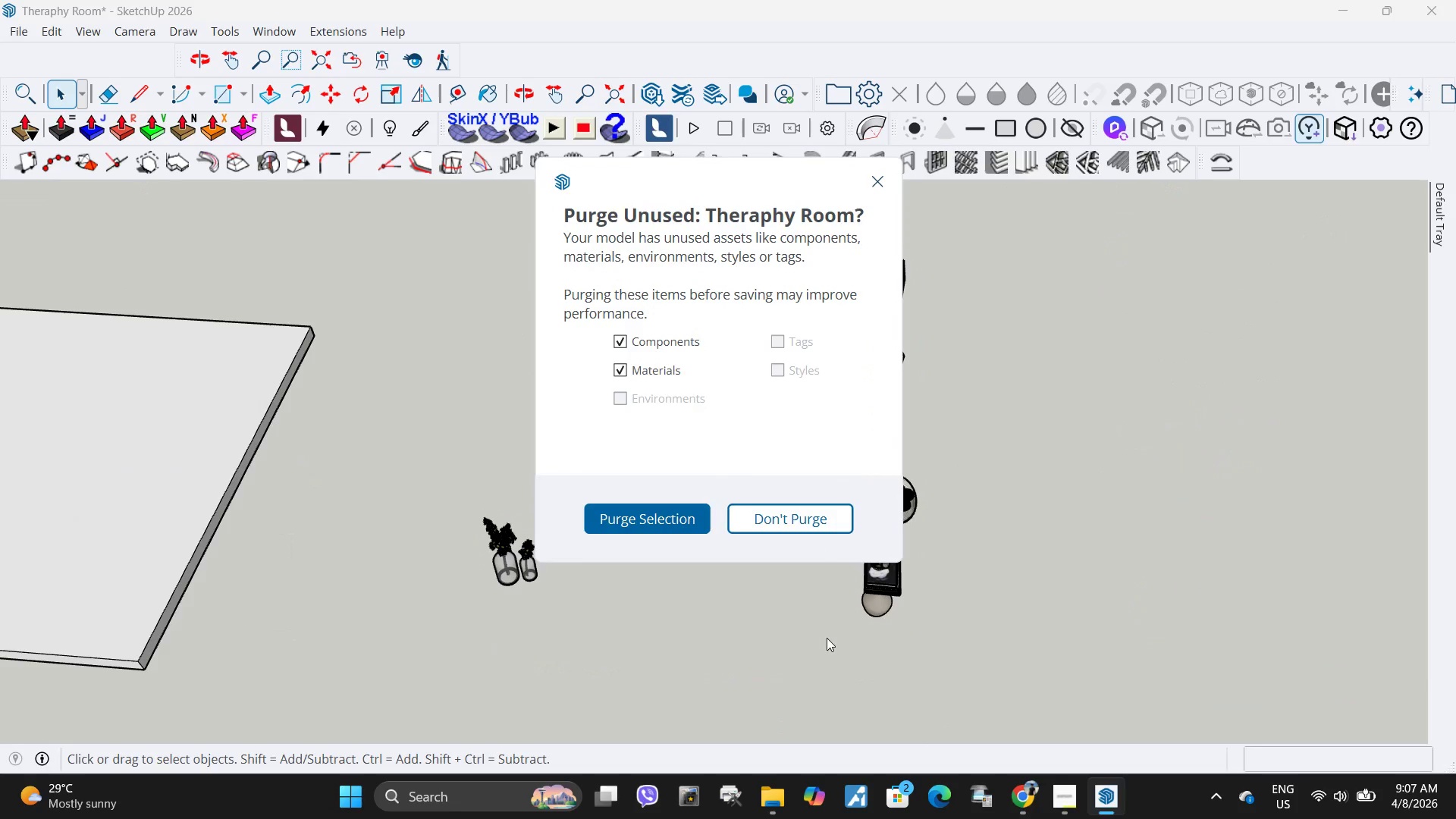 
left_click([647, 522])
 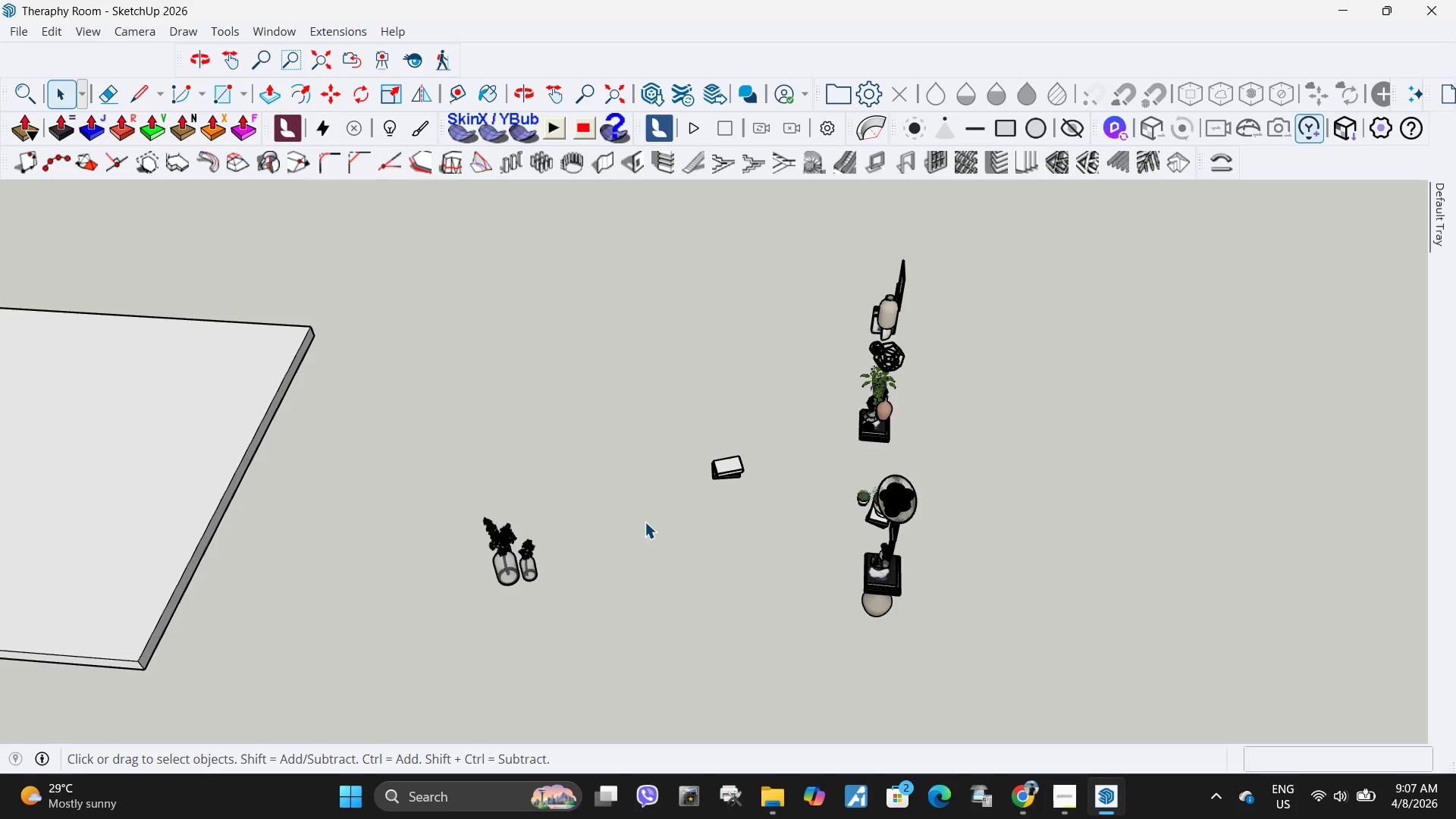 
wait(6.06)
 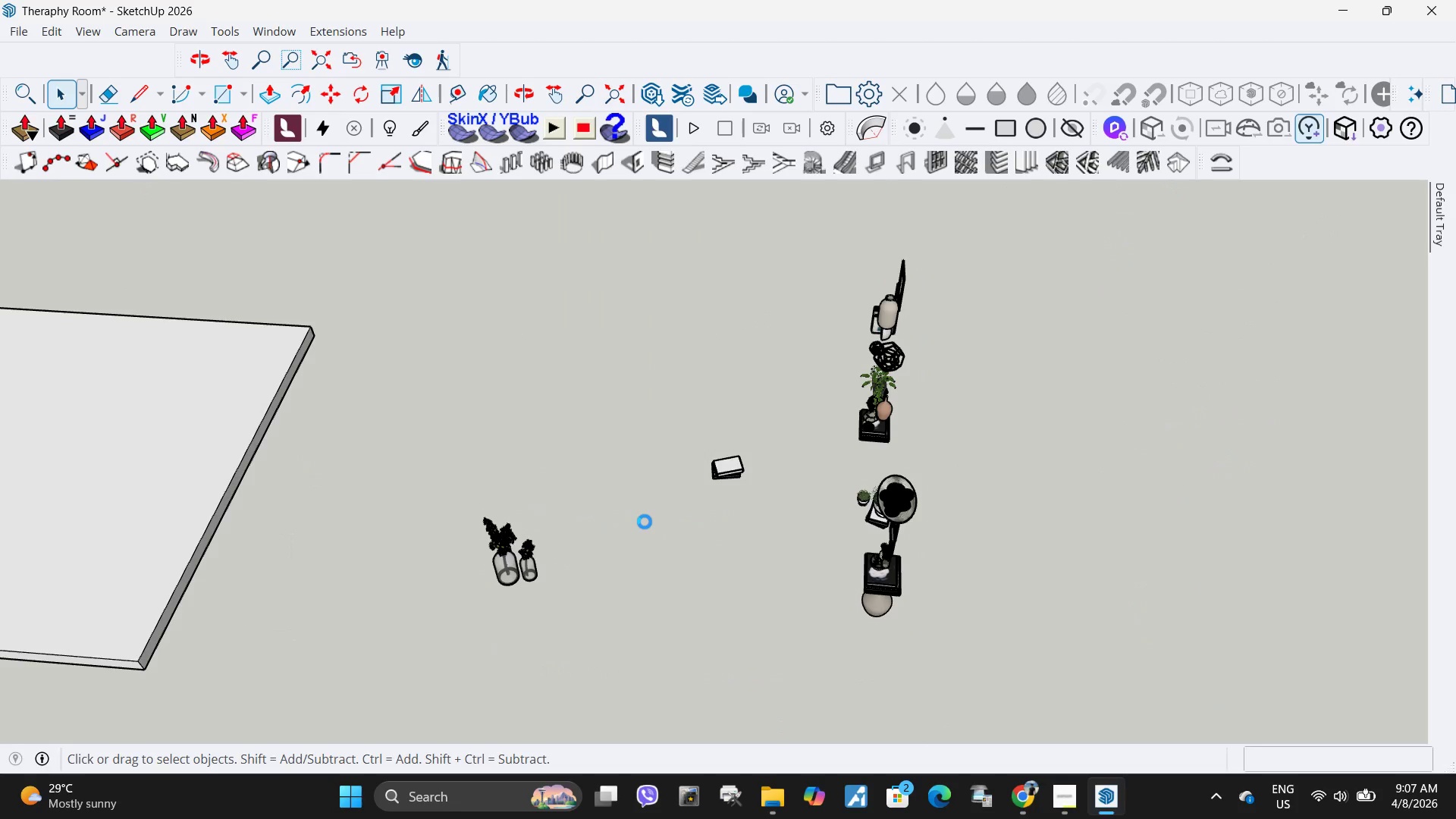 
scroll: coordinate [499, 617], scroll_direction: up, amount: 5.0
 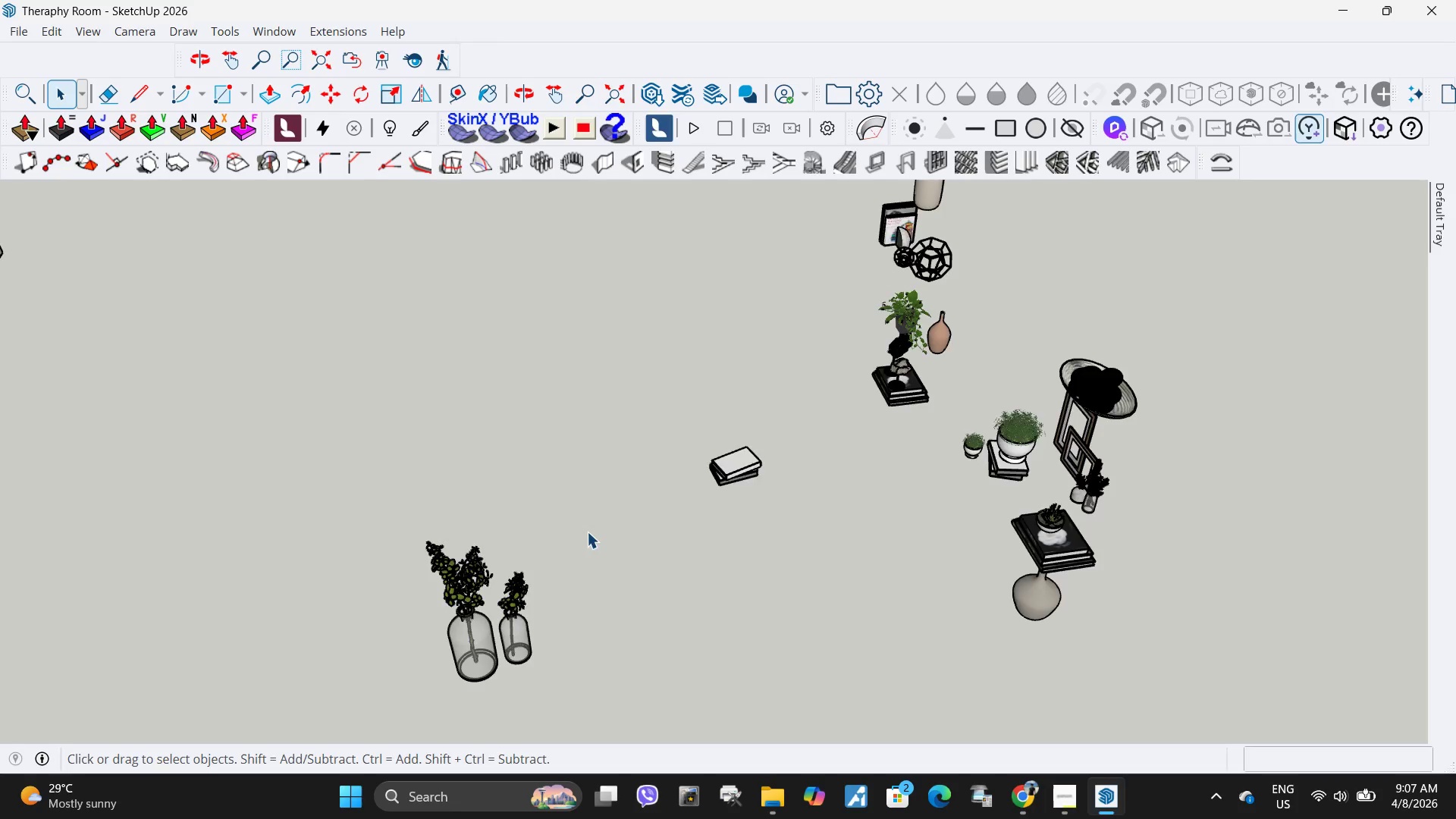 
scroll: coordinate [560, 546], scroll_direction: down, amount: 3.0
 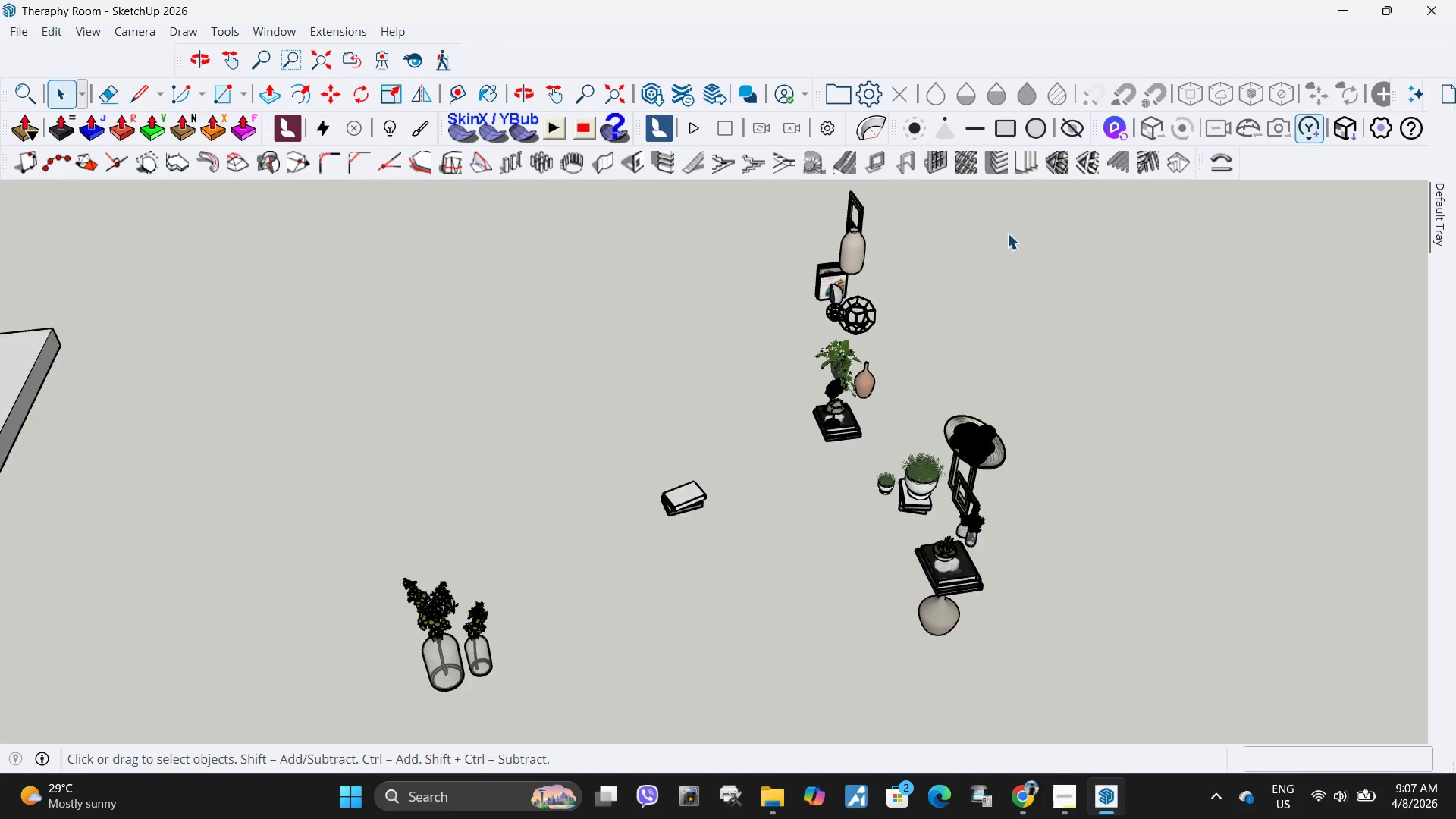 
left_click([966, 374])
 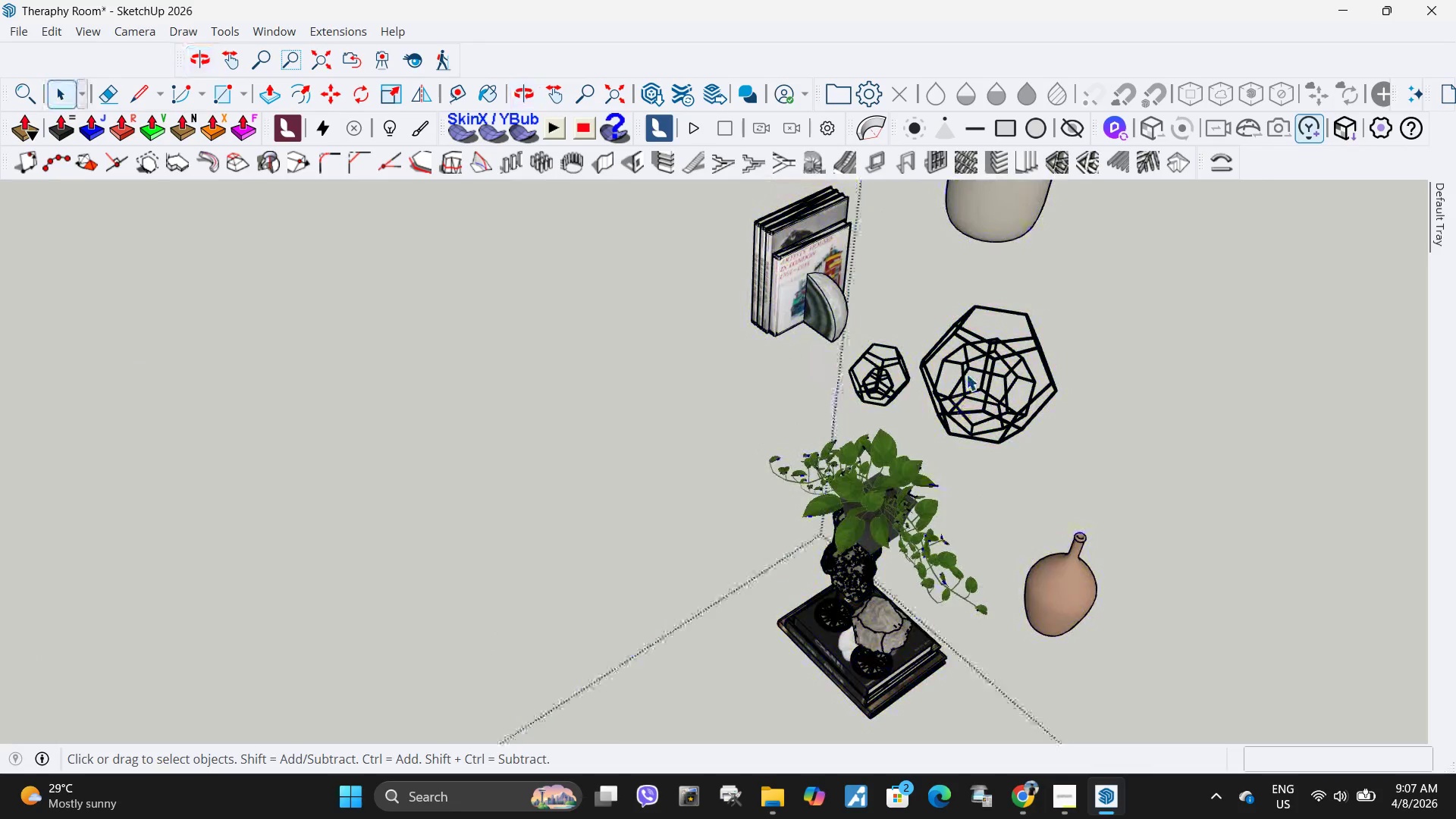 
scroll: coordinate [780, 337], scroll_direction: up, amount: 19.0
 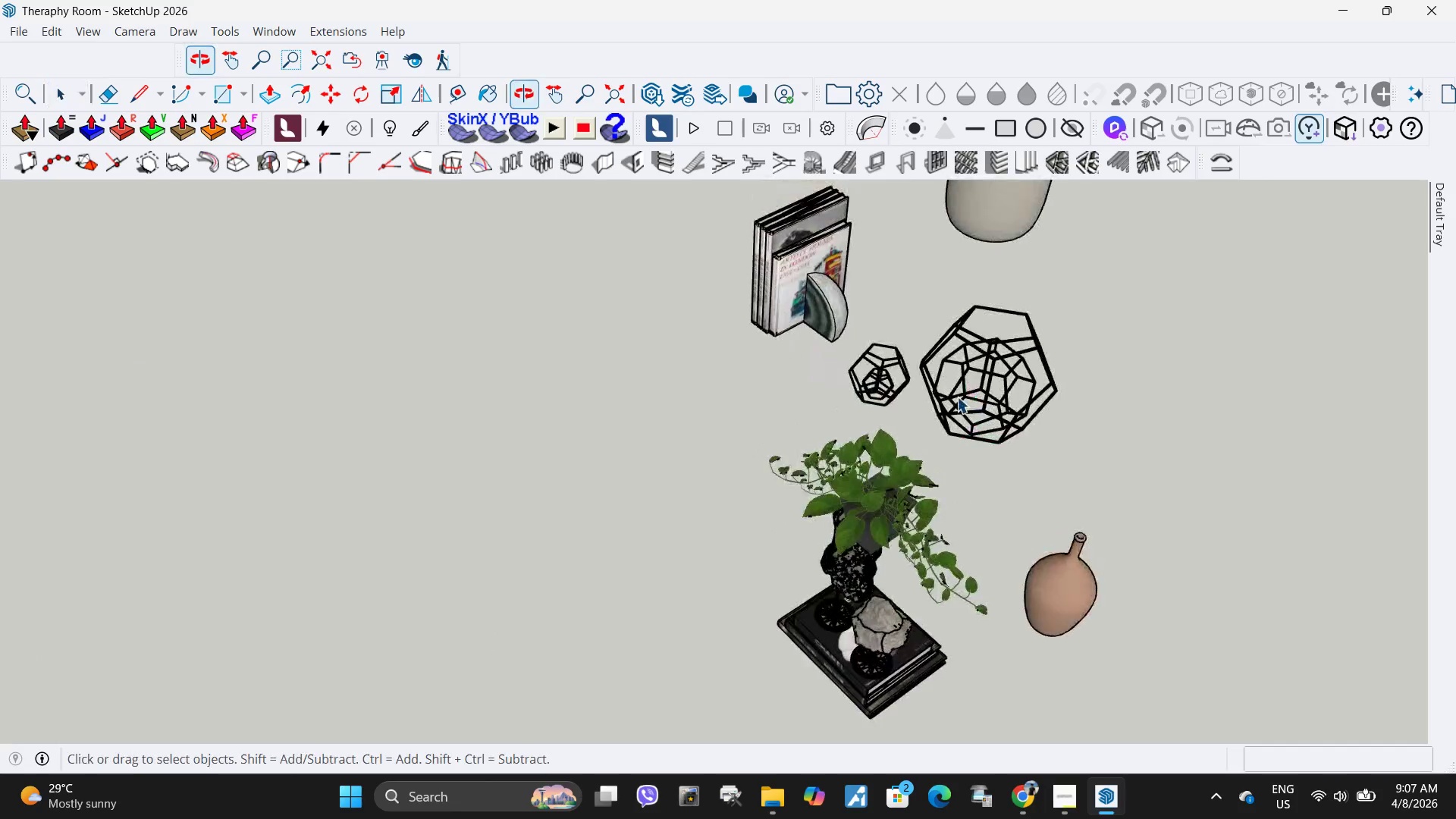 
double_click([966, 374])
 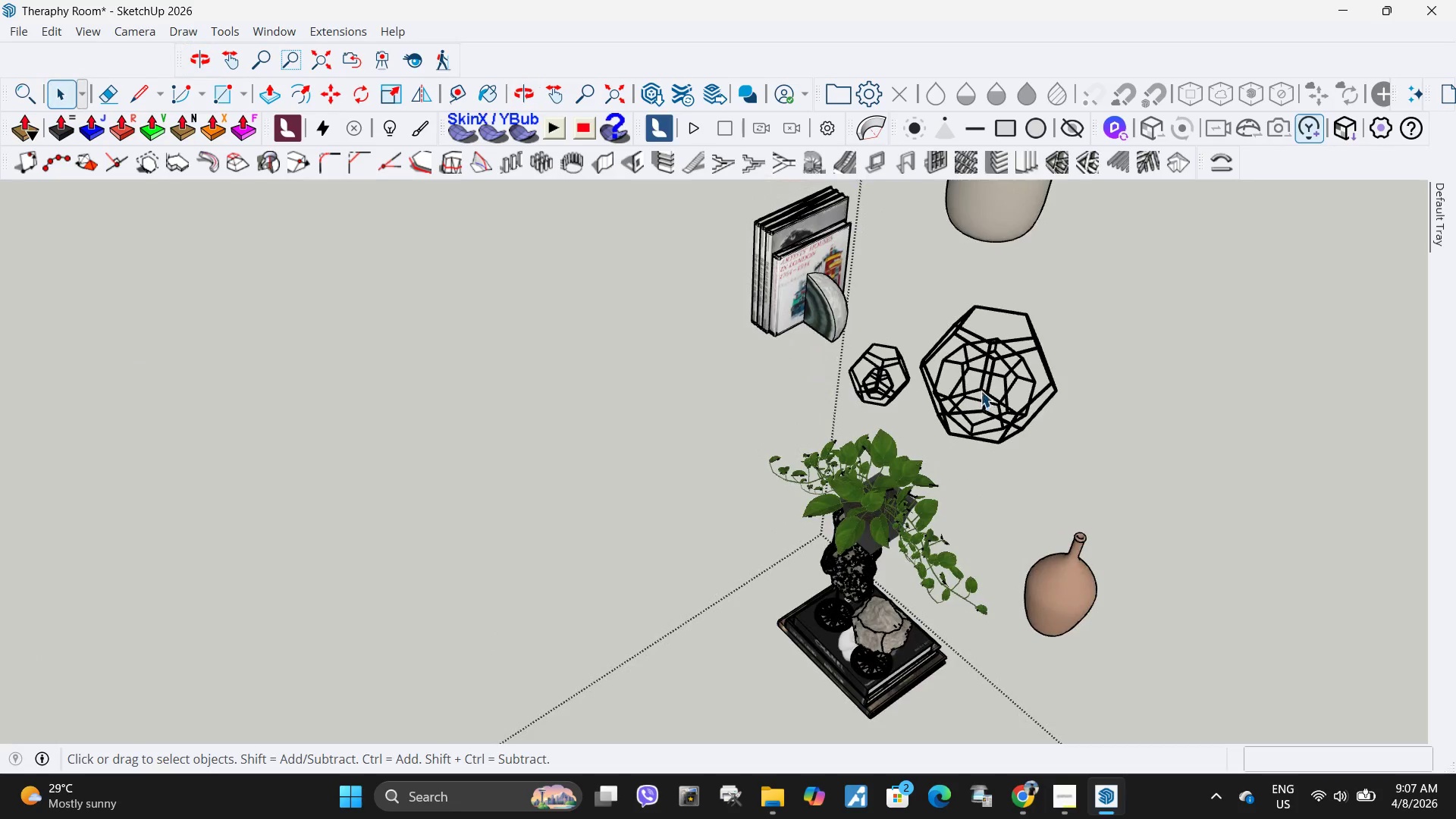 
left_click([979, 389])
 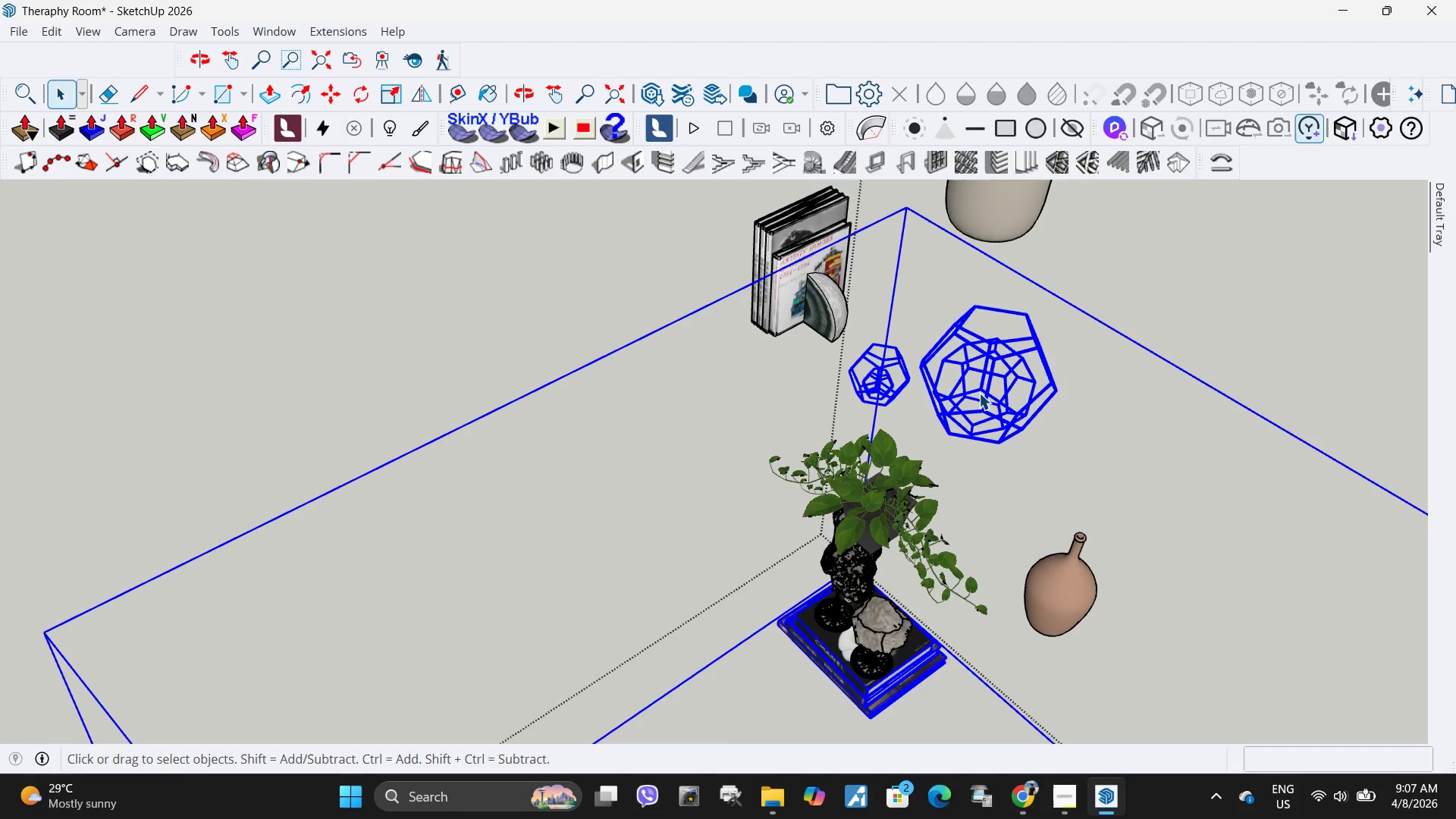 
double_click([979, 393])
 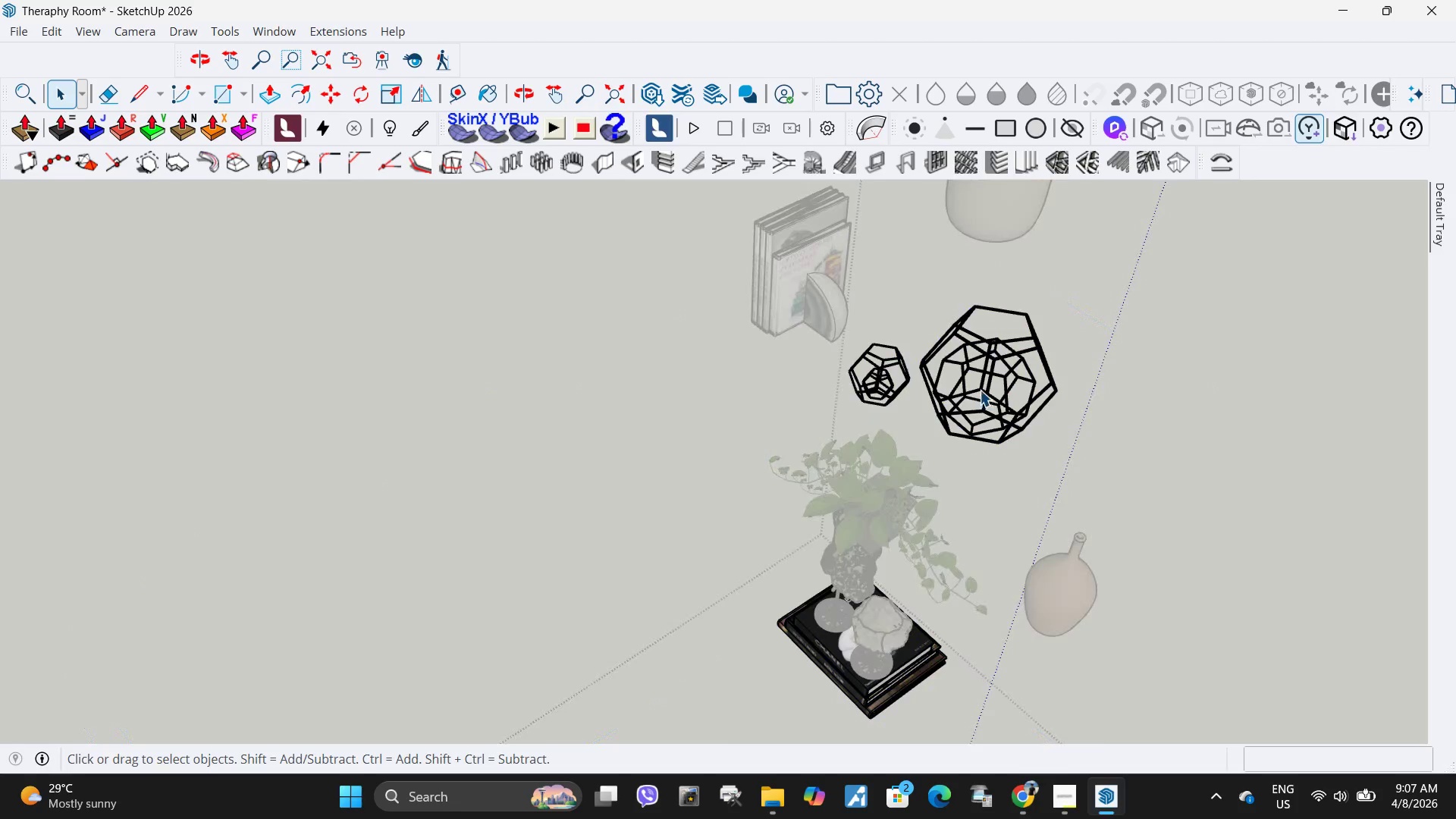 
triple_click([980, 390])
 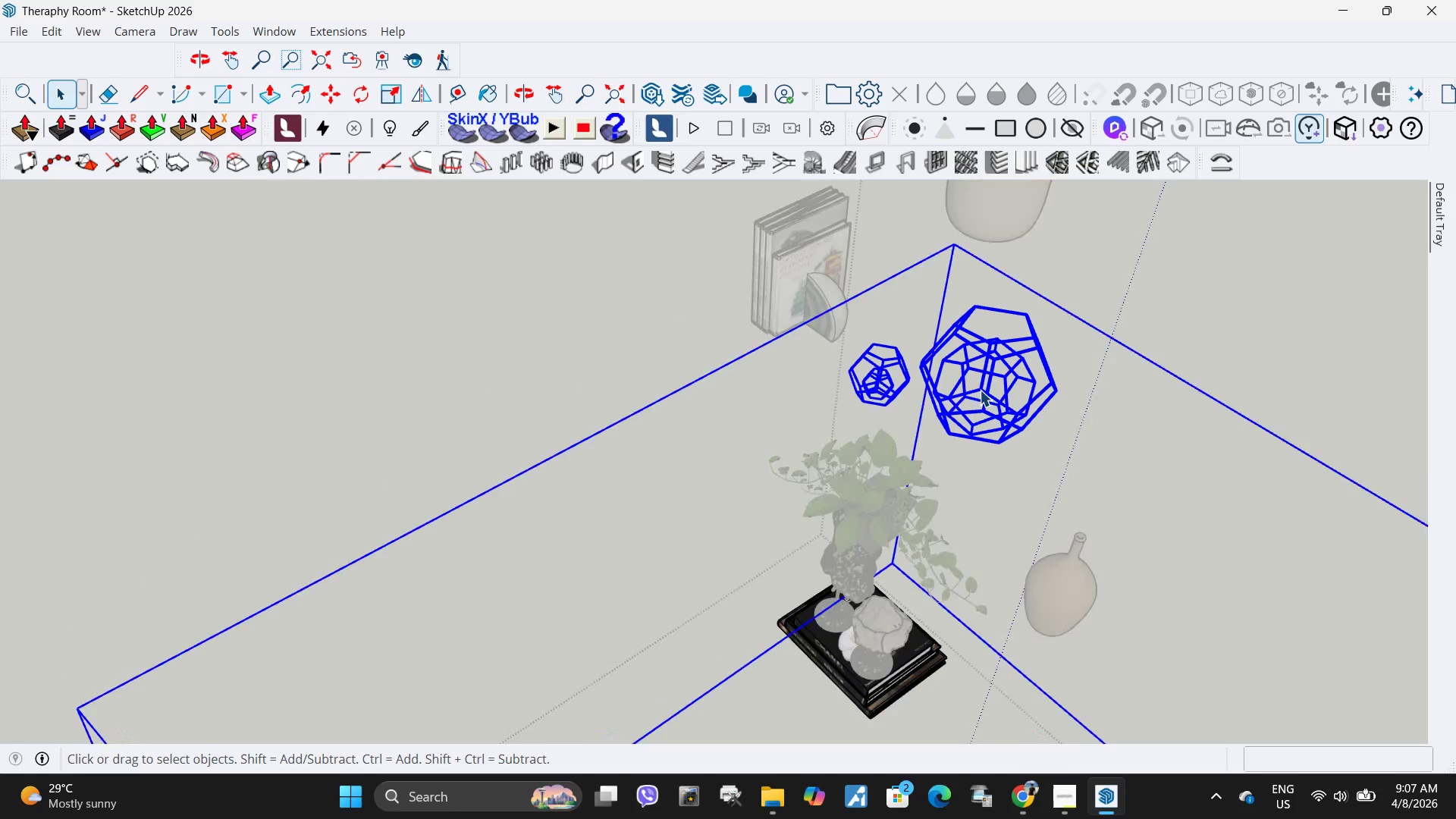 
triple_click([980, 390])
 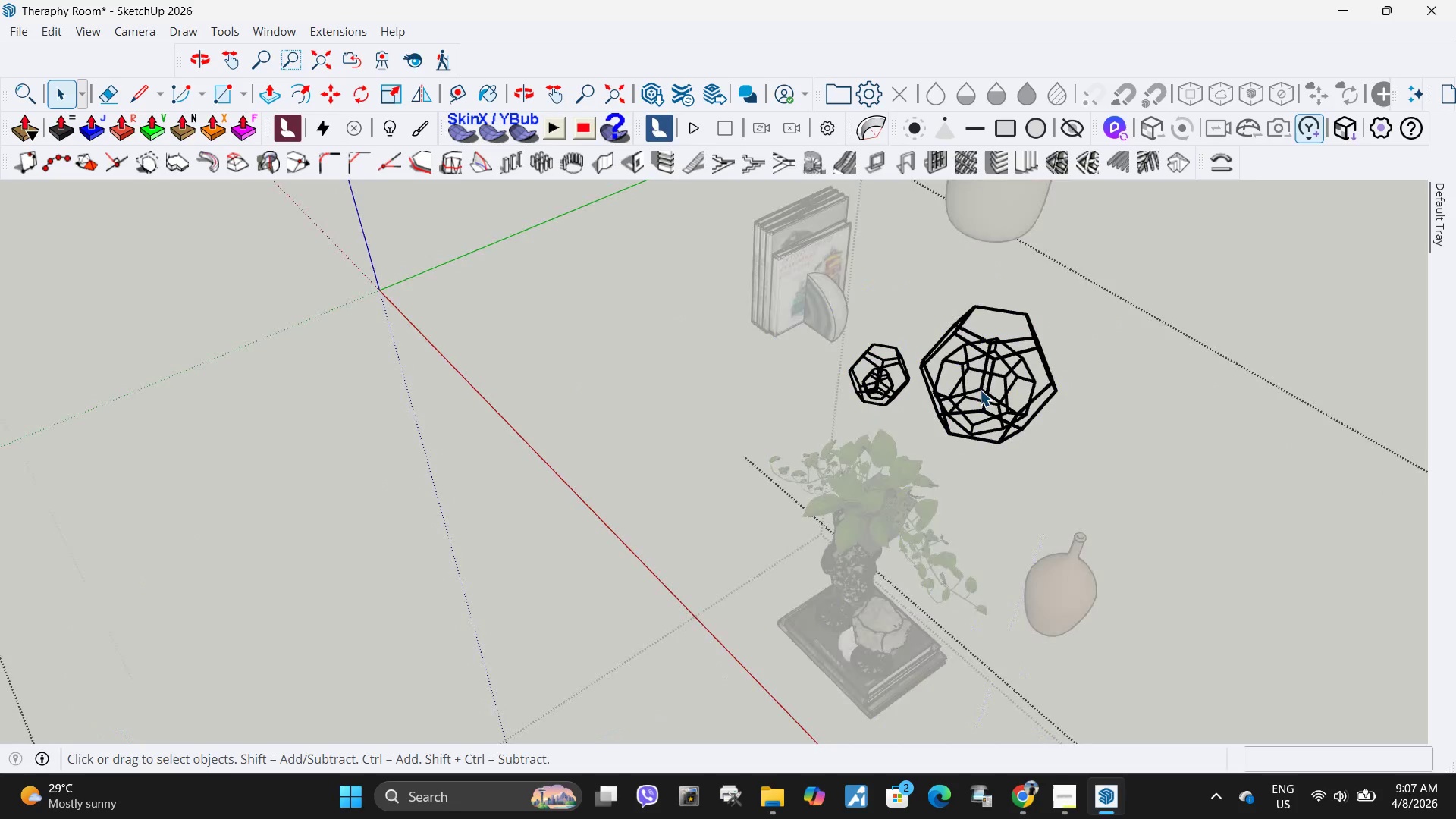 
triple_click([980, 390])
 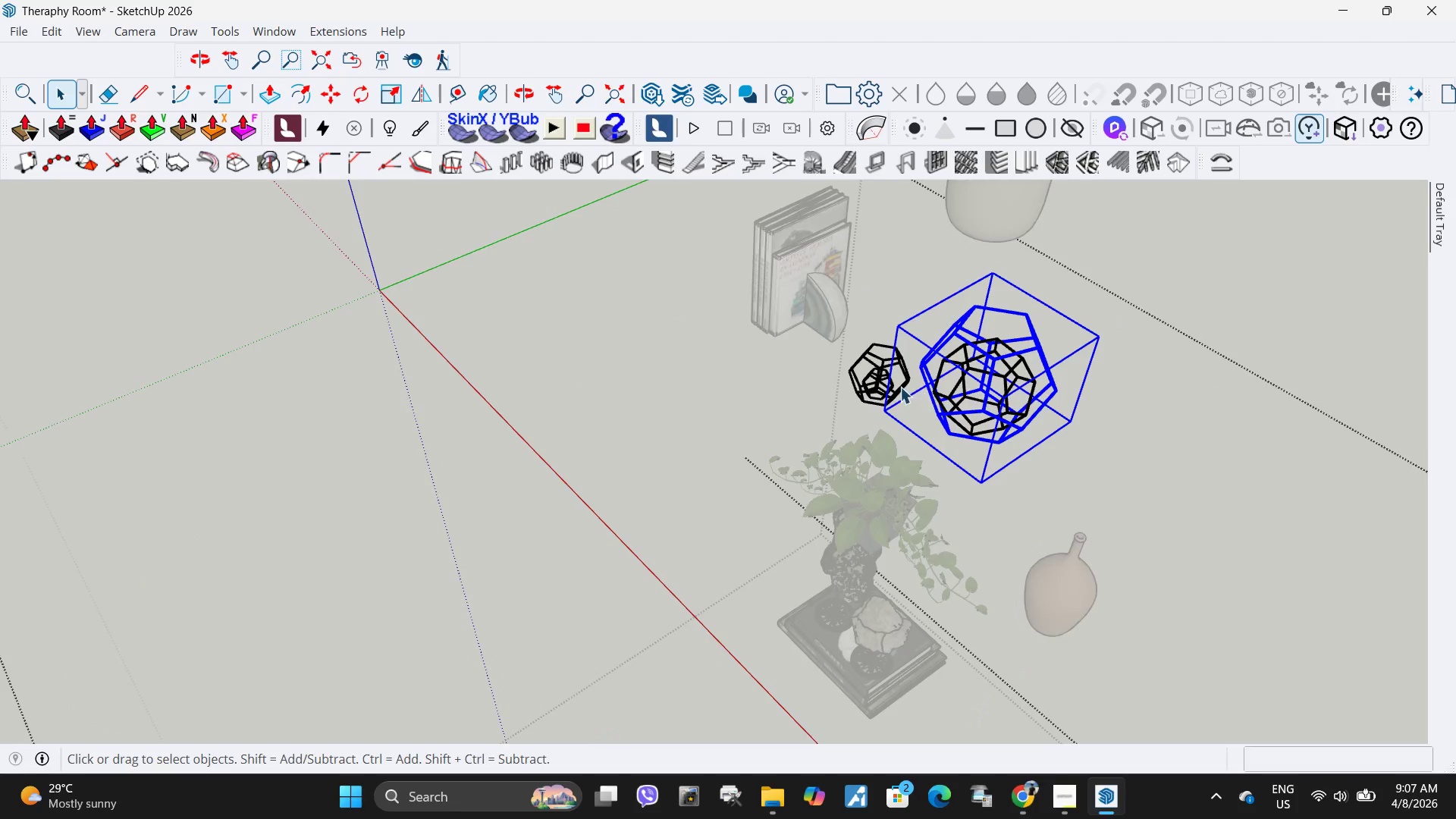 
hold_key(key=ControlLeft, duration=0.89)
left_click([851, 379])
 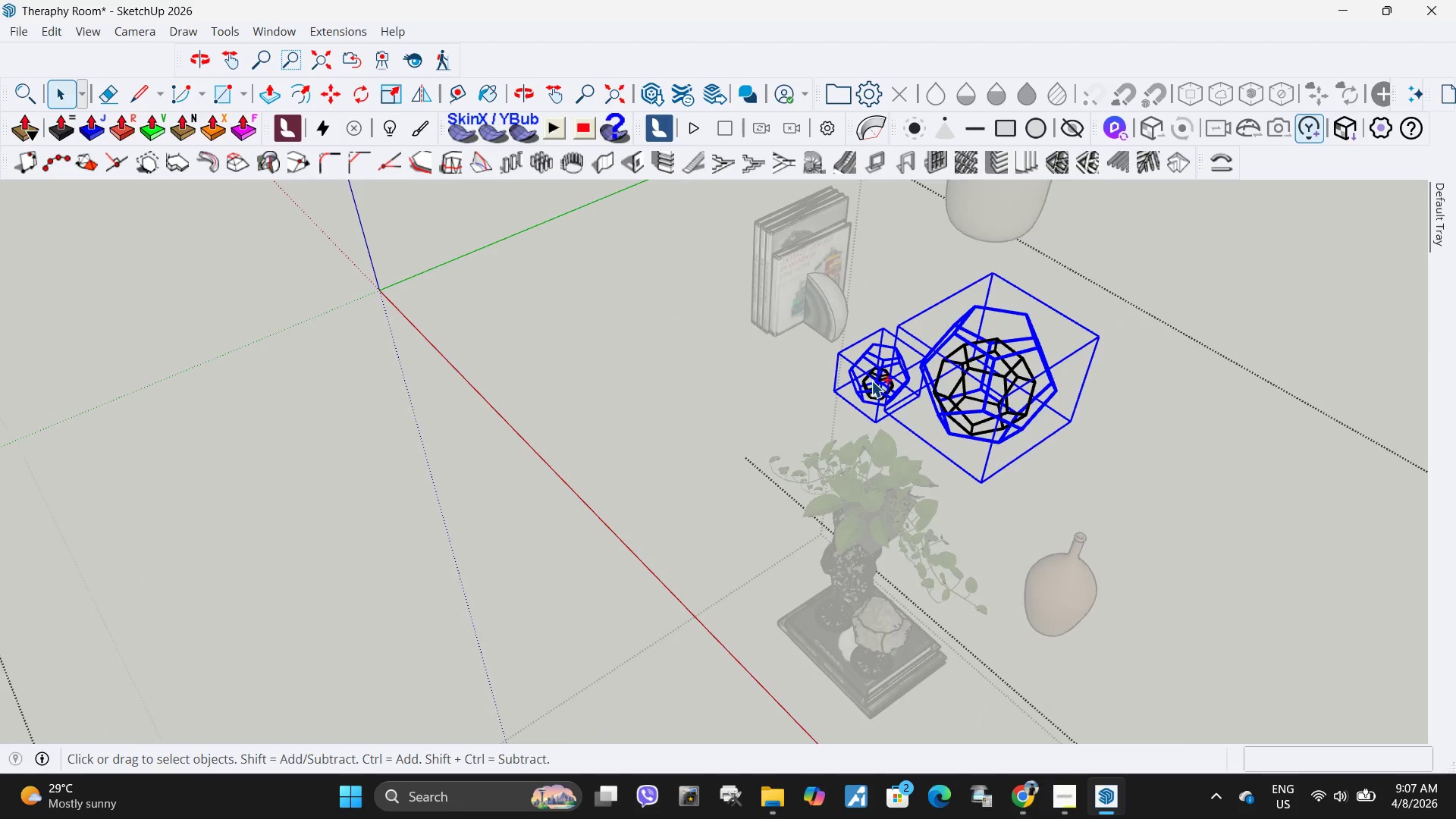 
hold_key(key=ControlLeft, duration=1.5)
left_click([871, 388])
 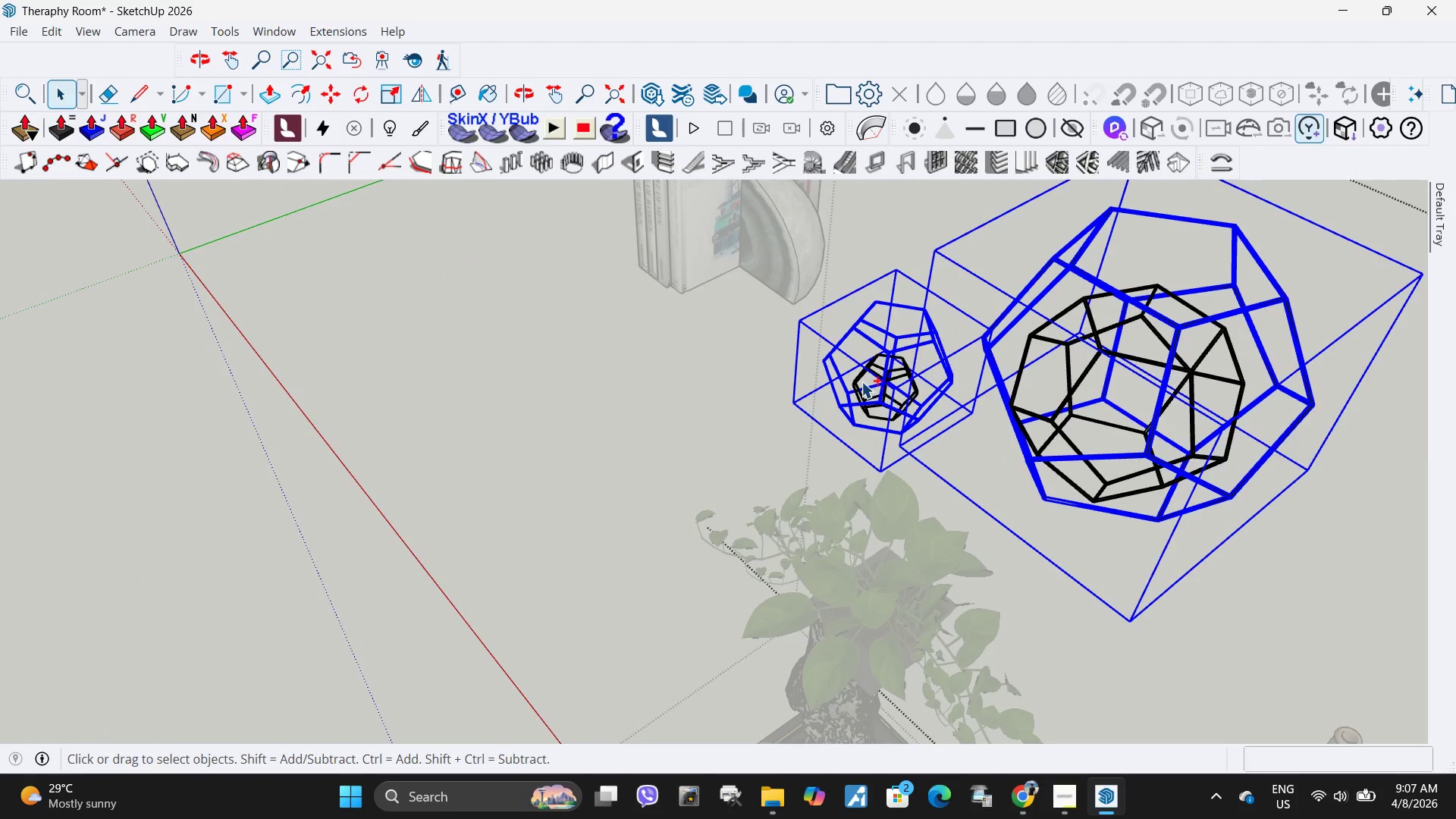 
left_click([858, 380])
 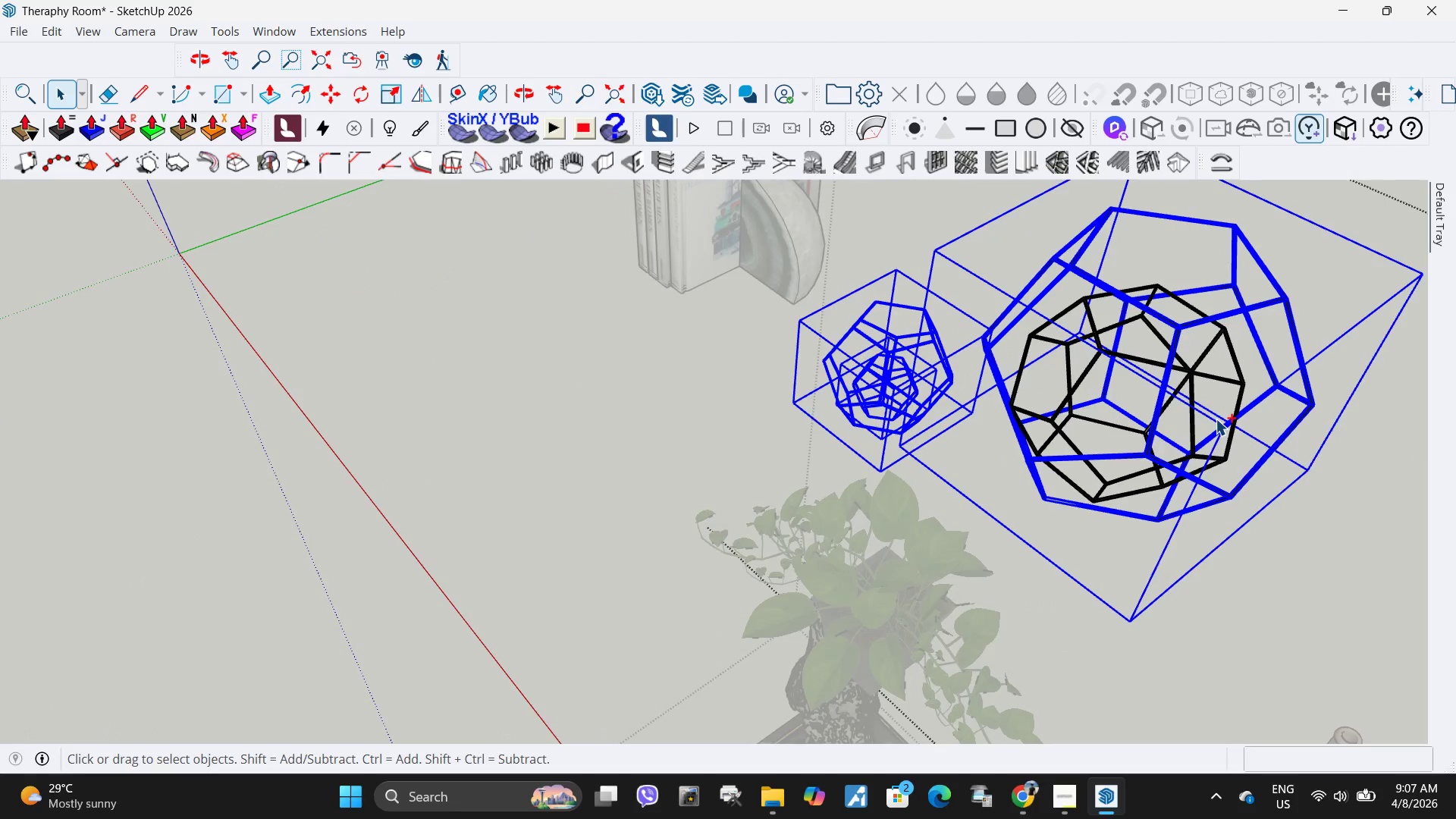 
scroll: coordinate [871, 381], scroll_direction: up, amount: 8.0
 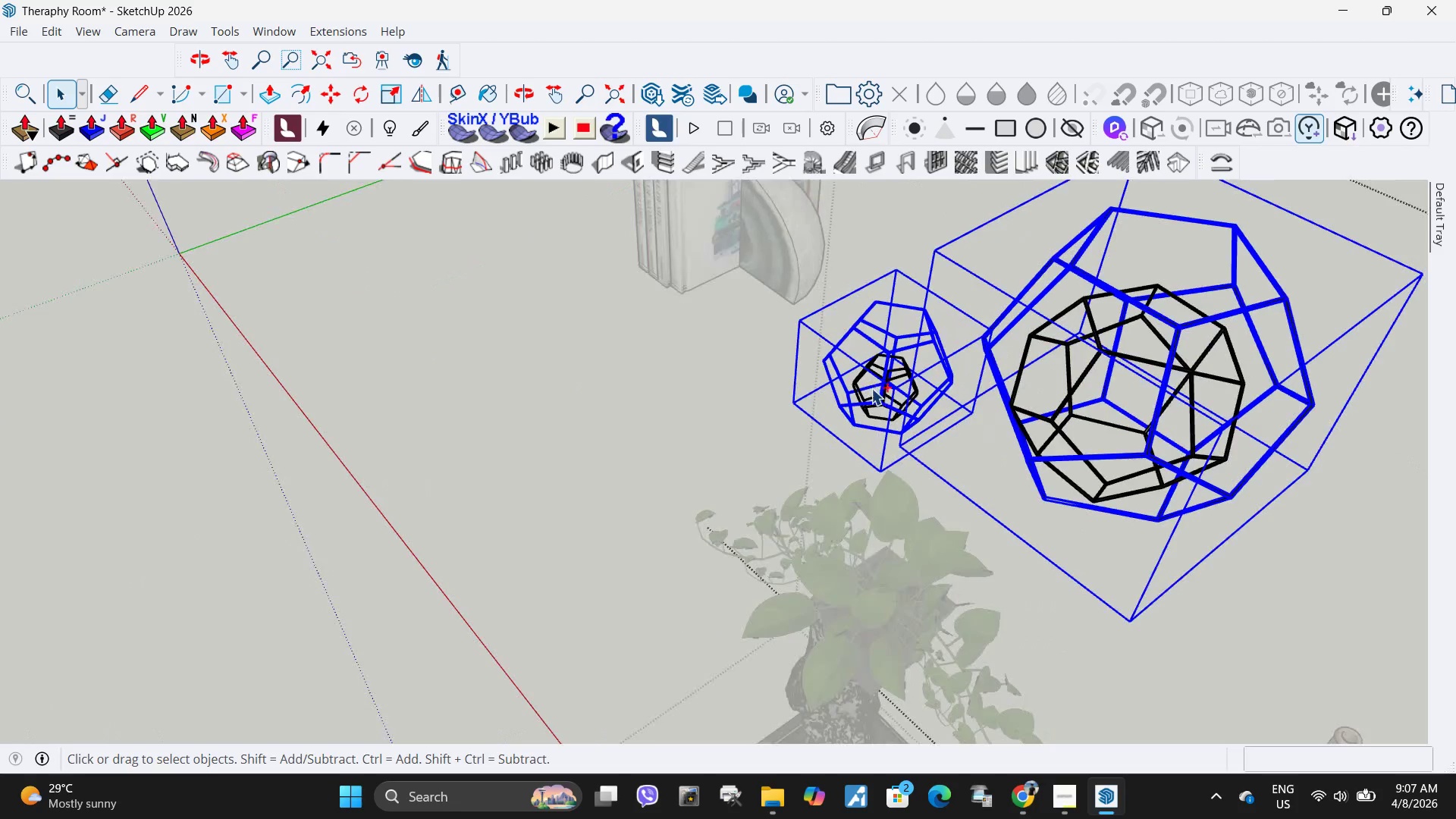 
hold_key(key=ControlLeft, duration=1.16)
left_click([1065, 394])
 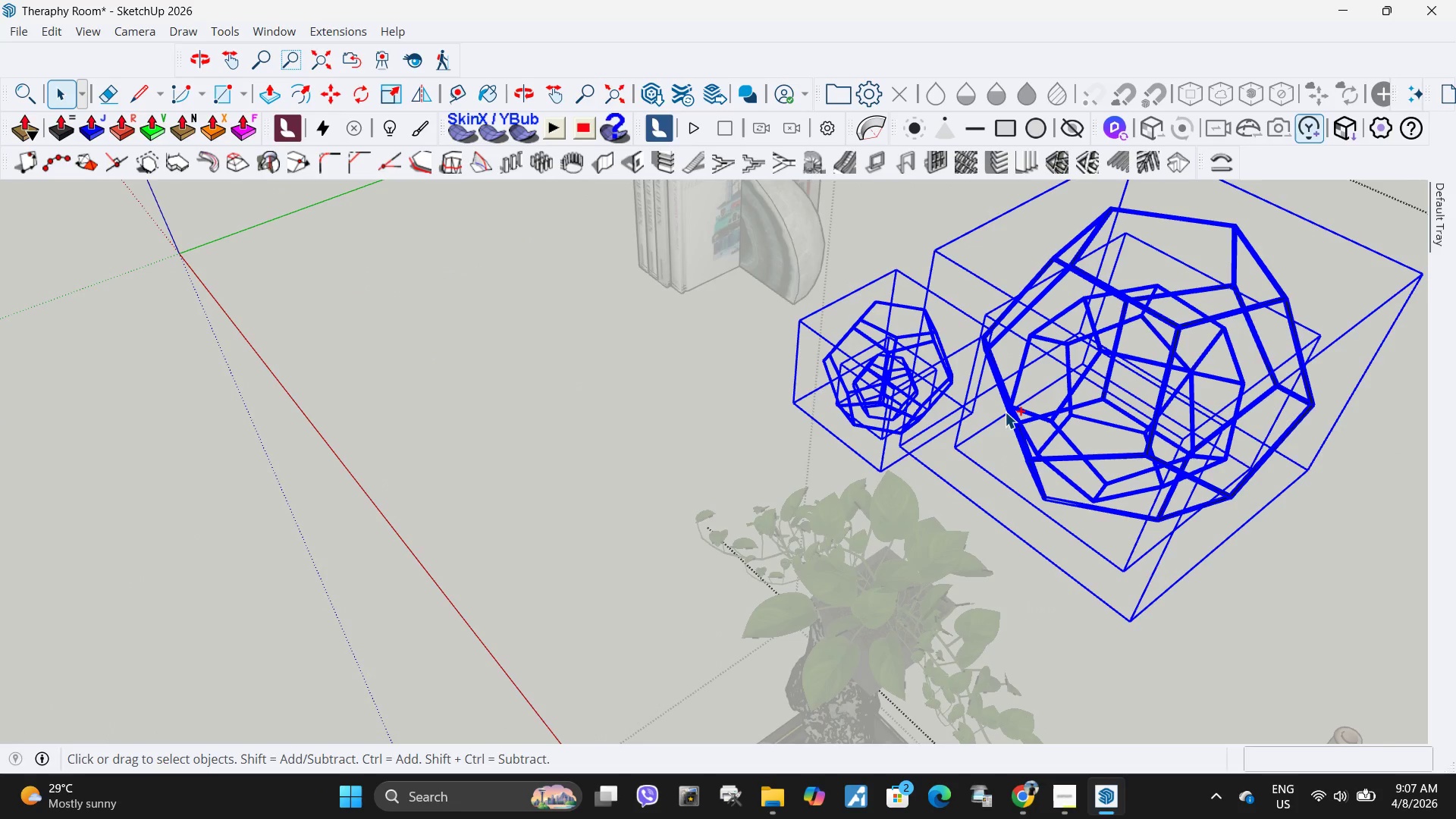 
key(Control+C)
 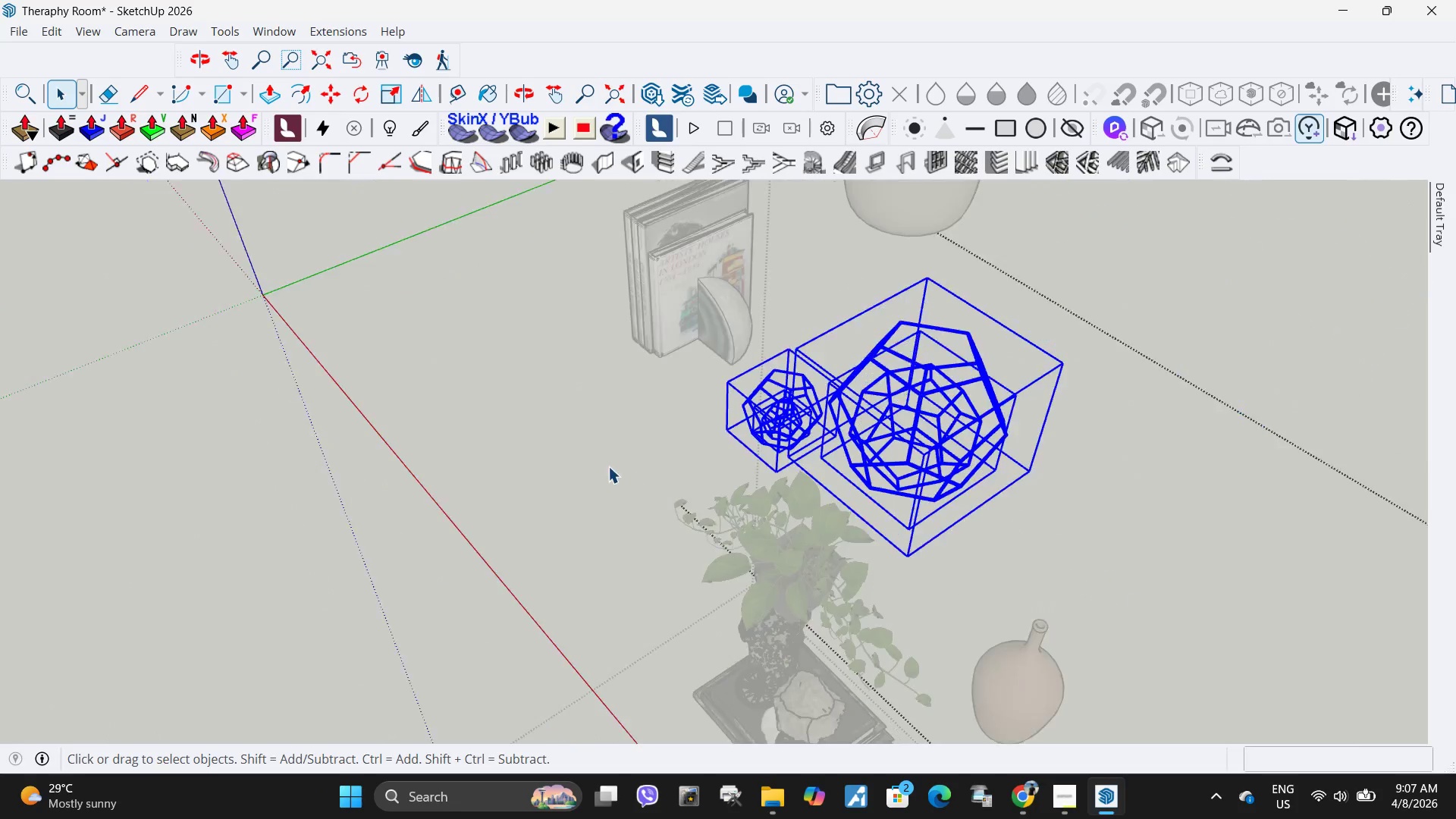 
key(Space)
 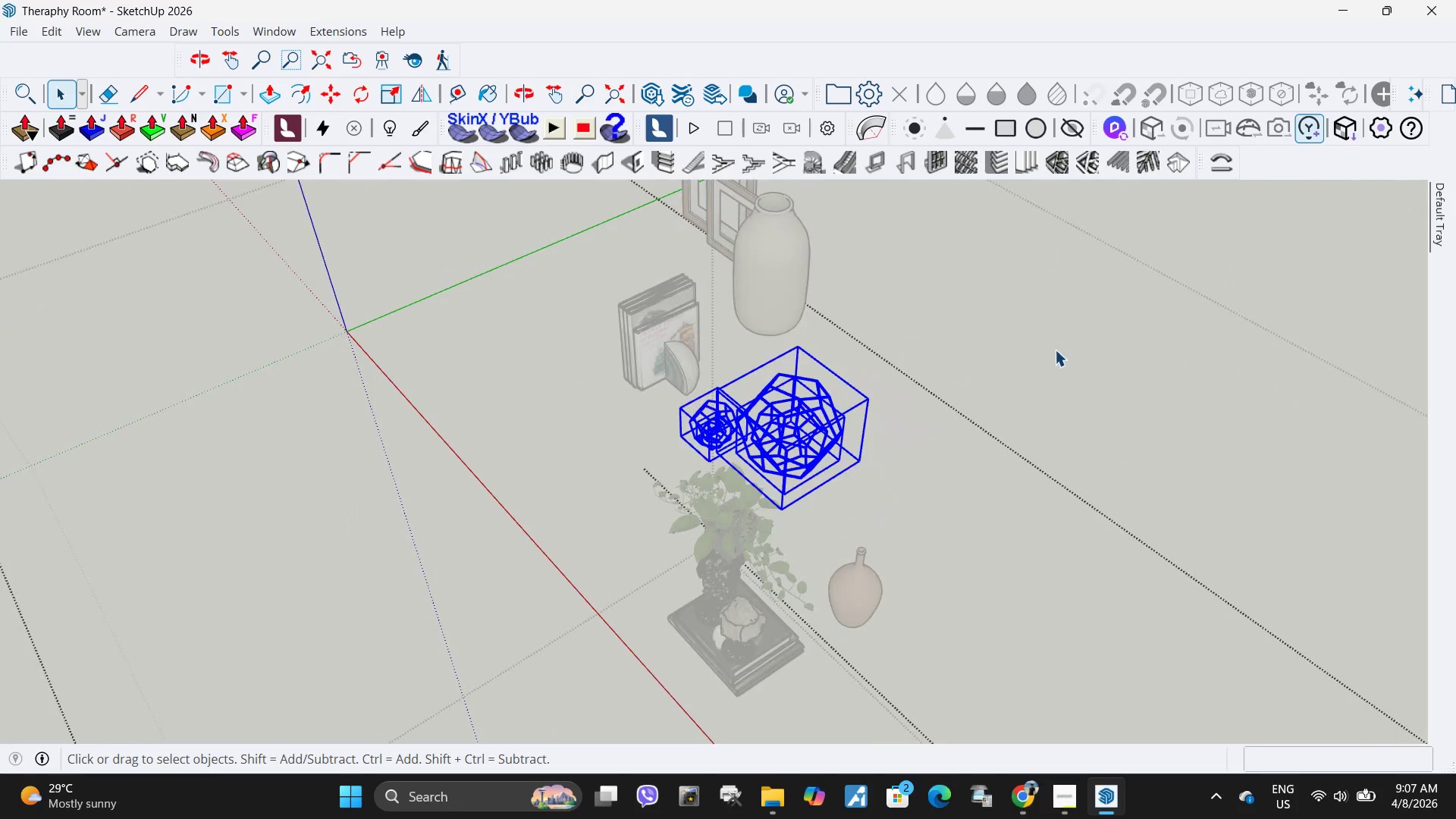 
left_click([1055, 350])
 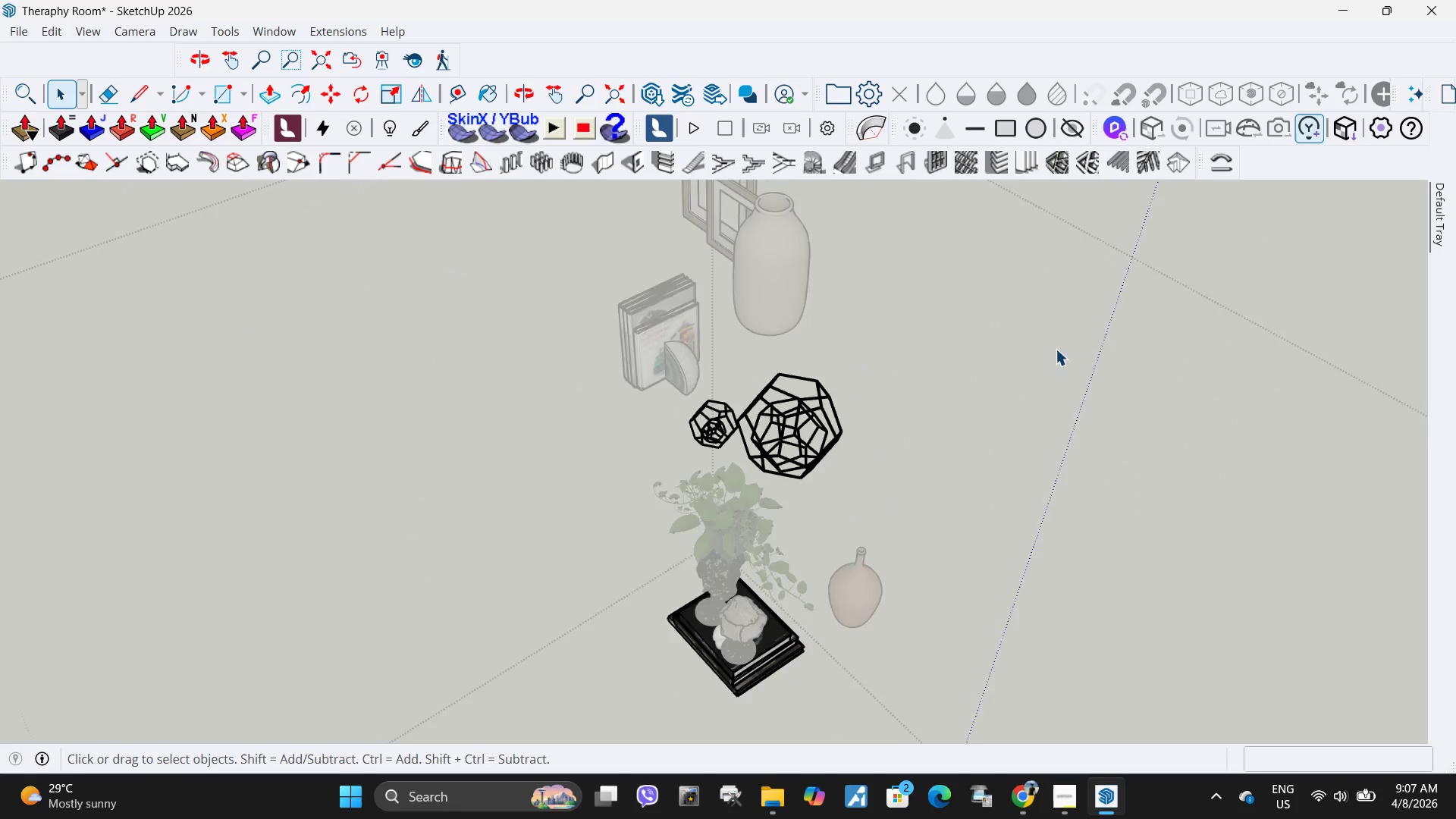 
key(Escape)
 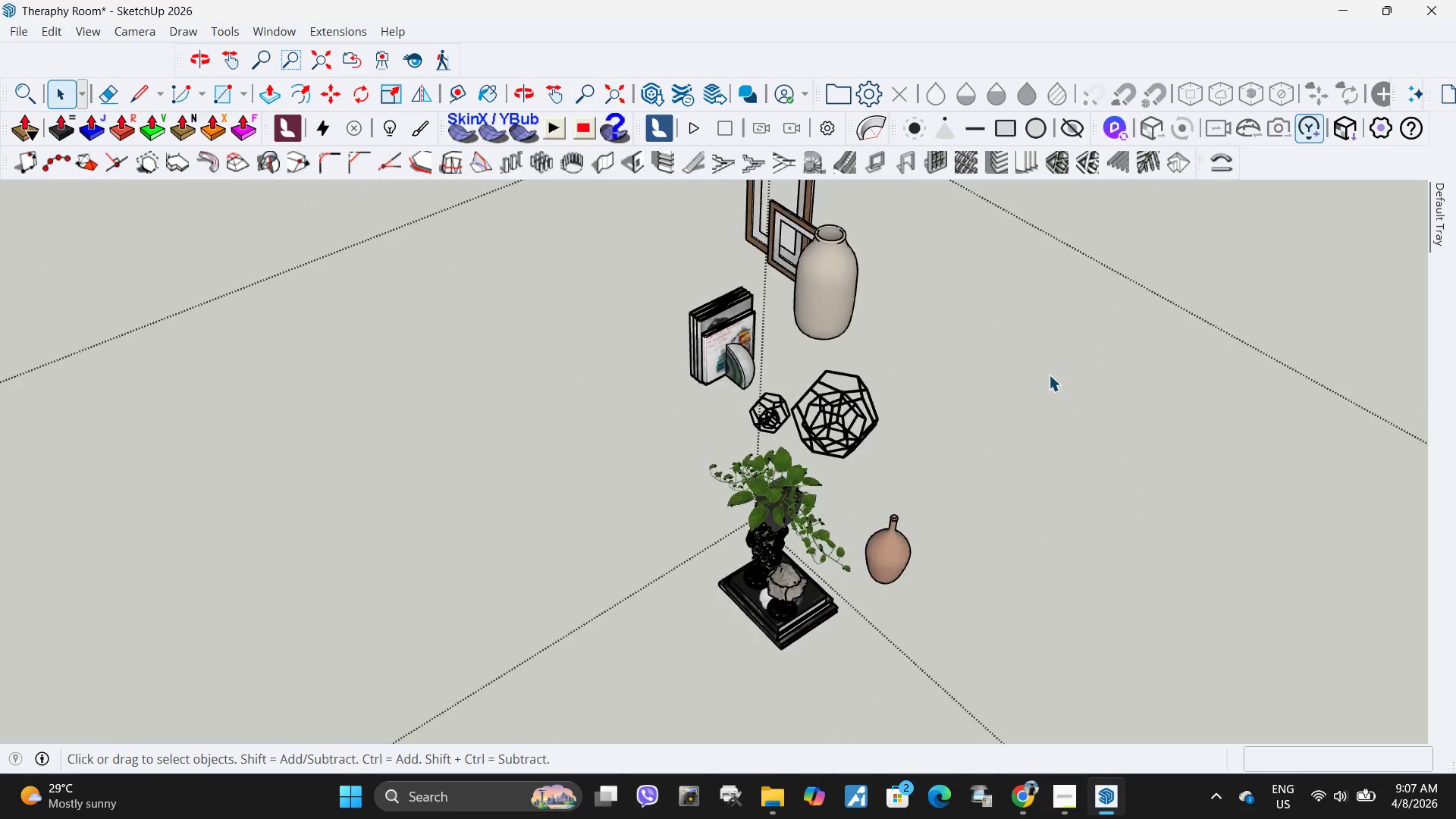 
key(Escape)
 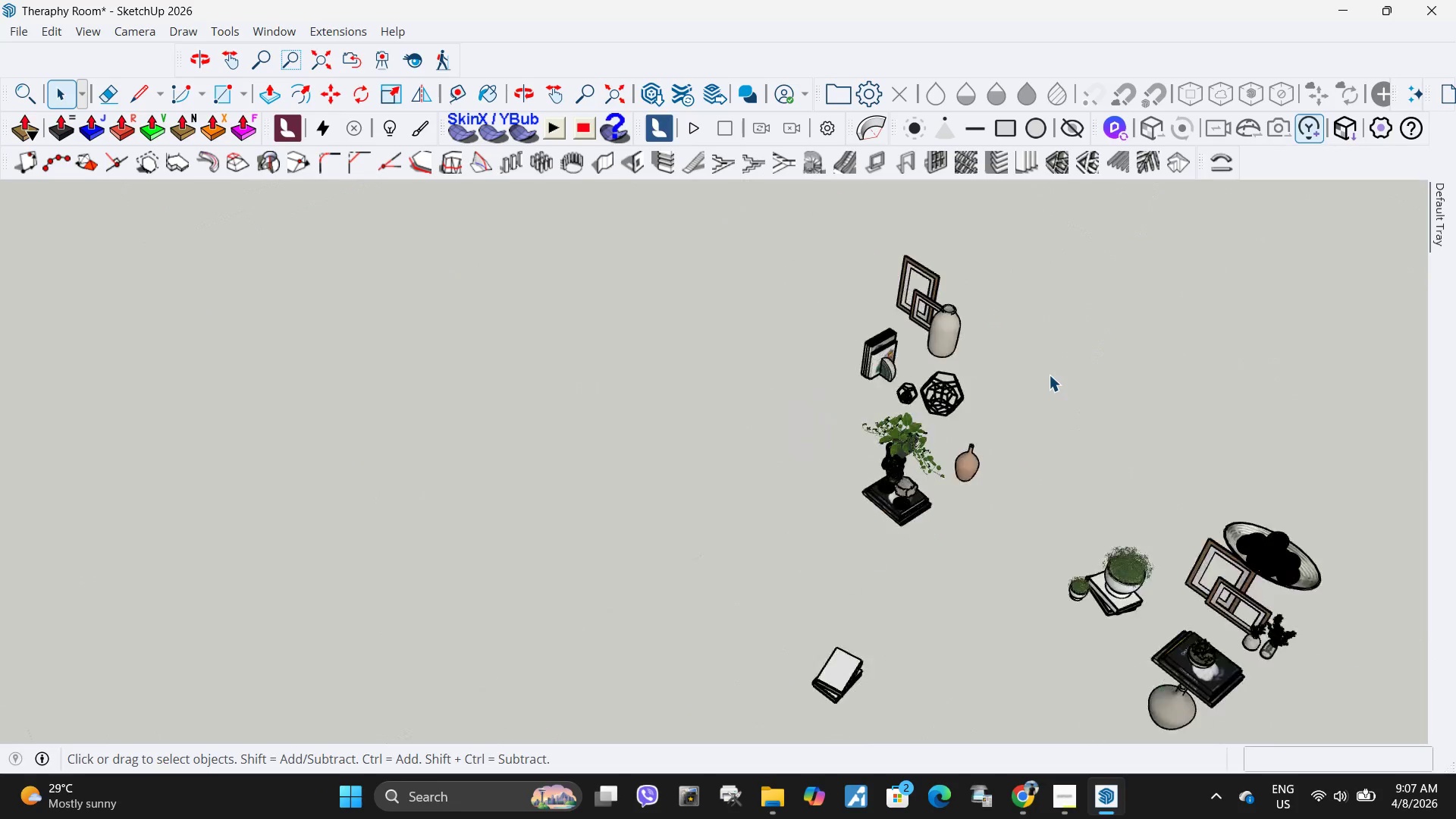 
key(Escape)
 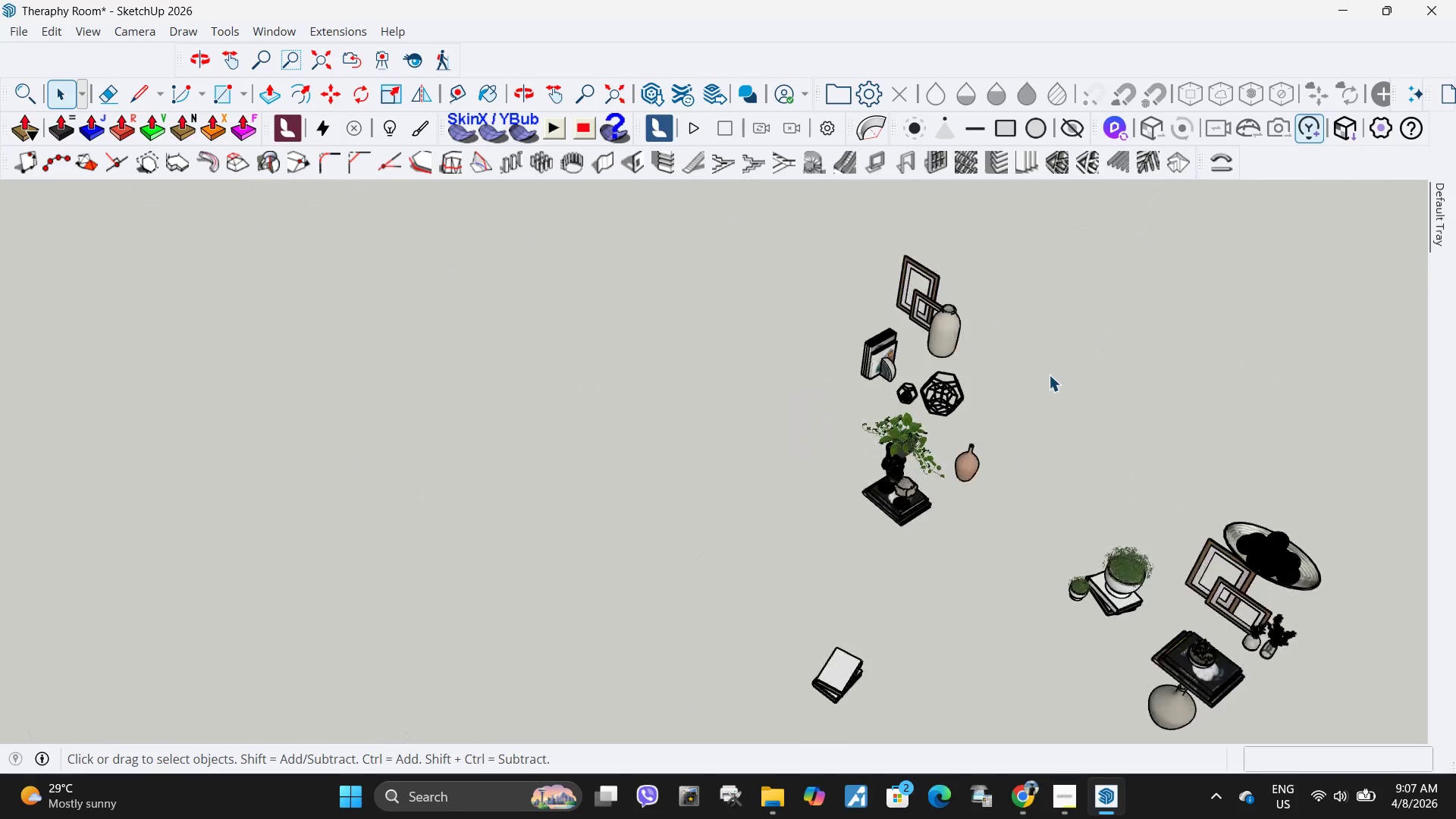 
scroll: coordinate [611, 441], scroll_direction: down, amount: 14.0
 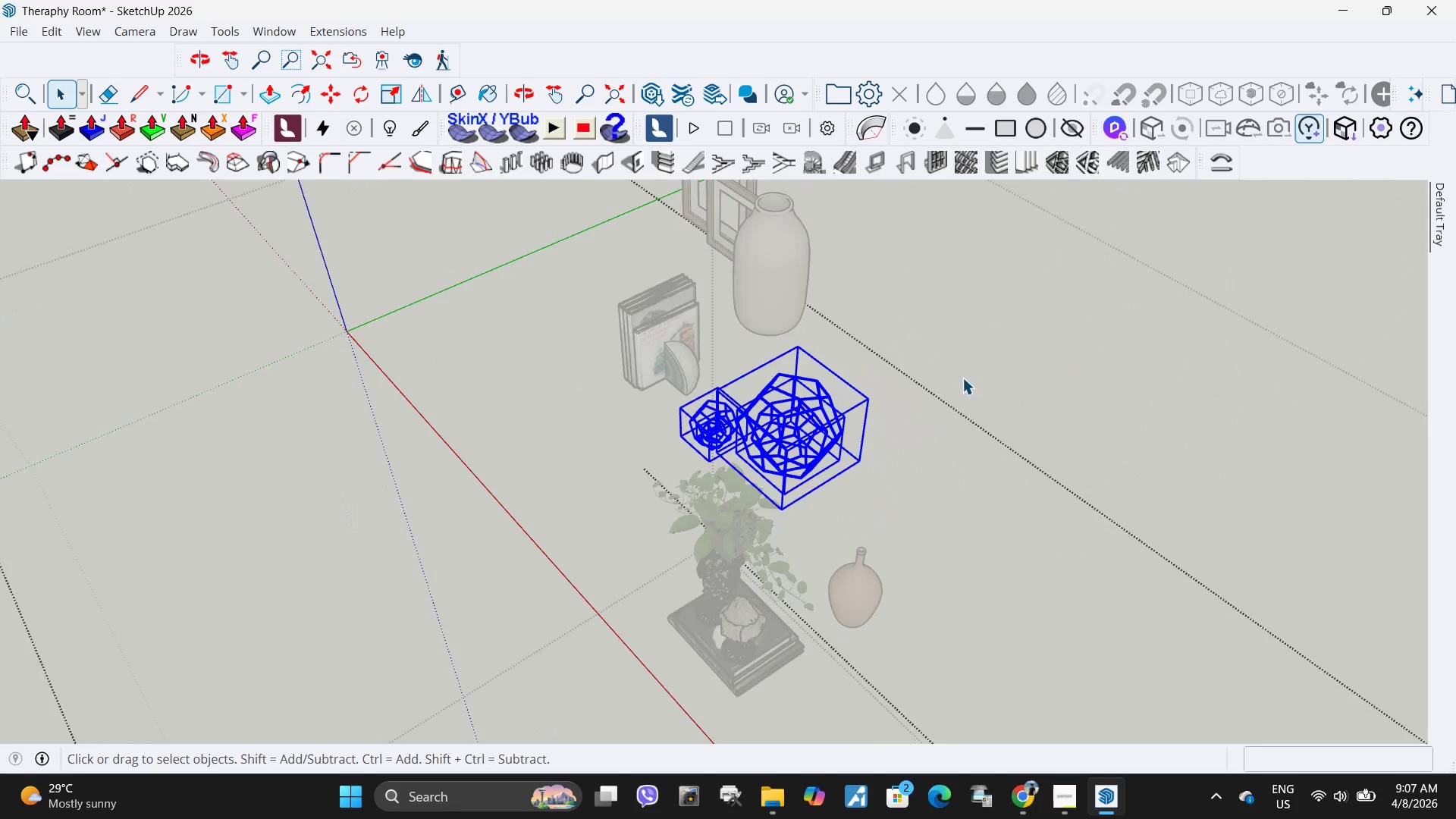 
key(Escape)
 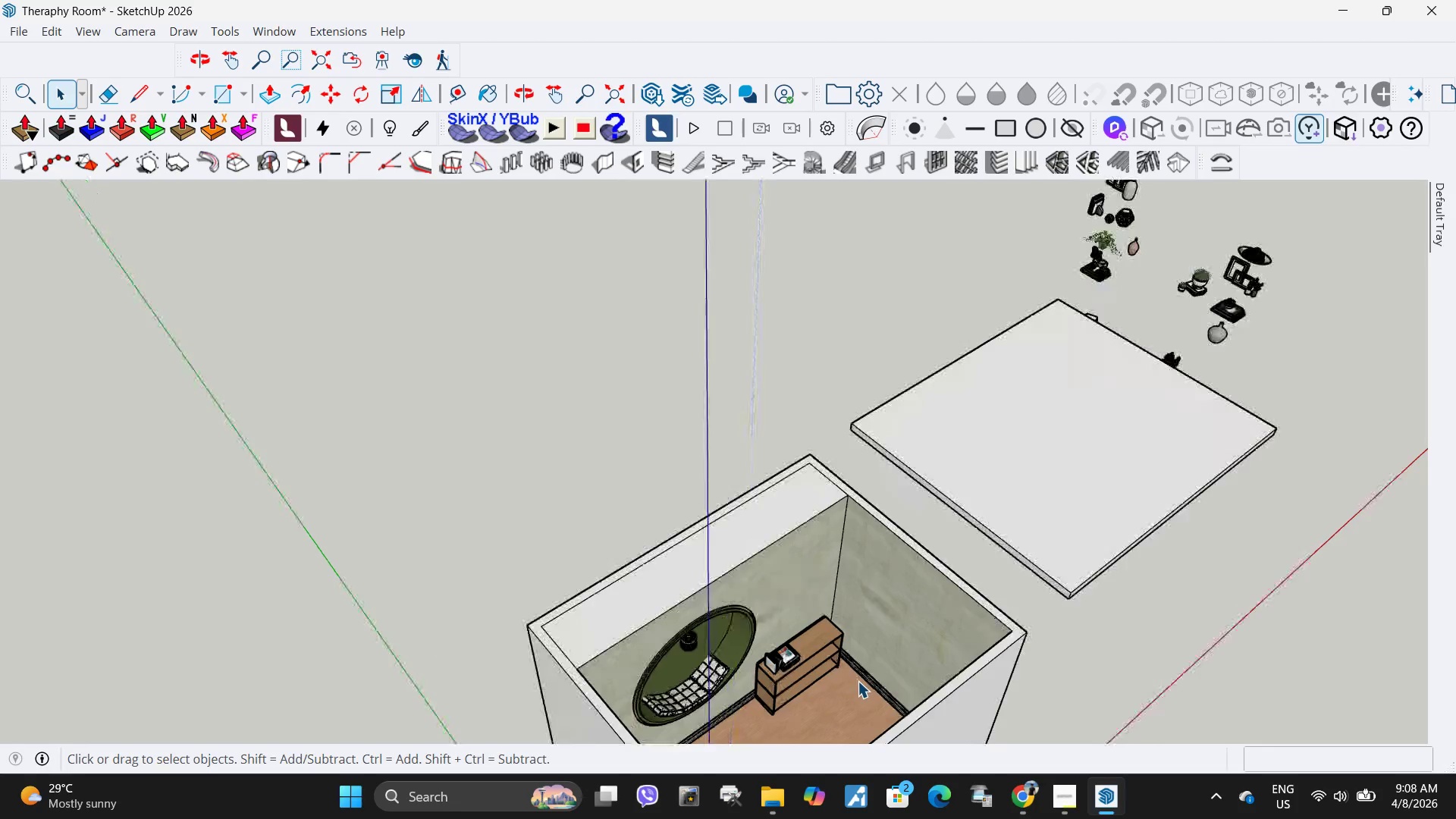 
key(Control+ControlLeft)
 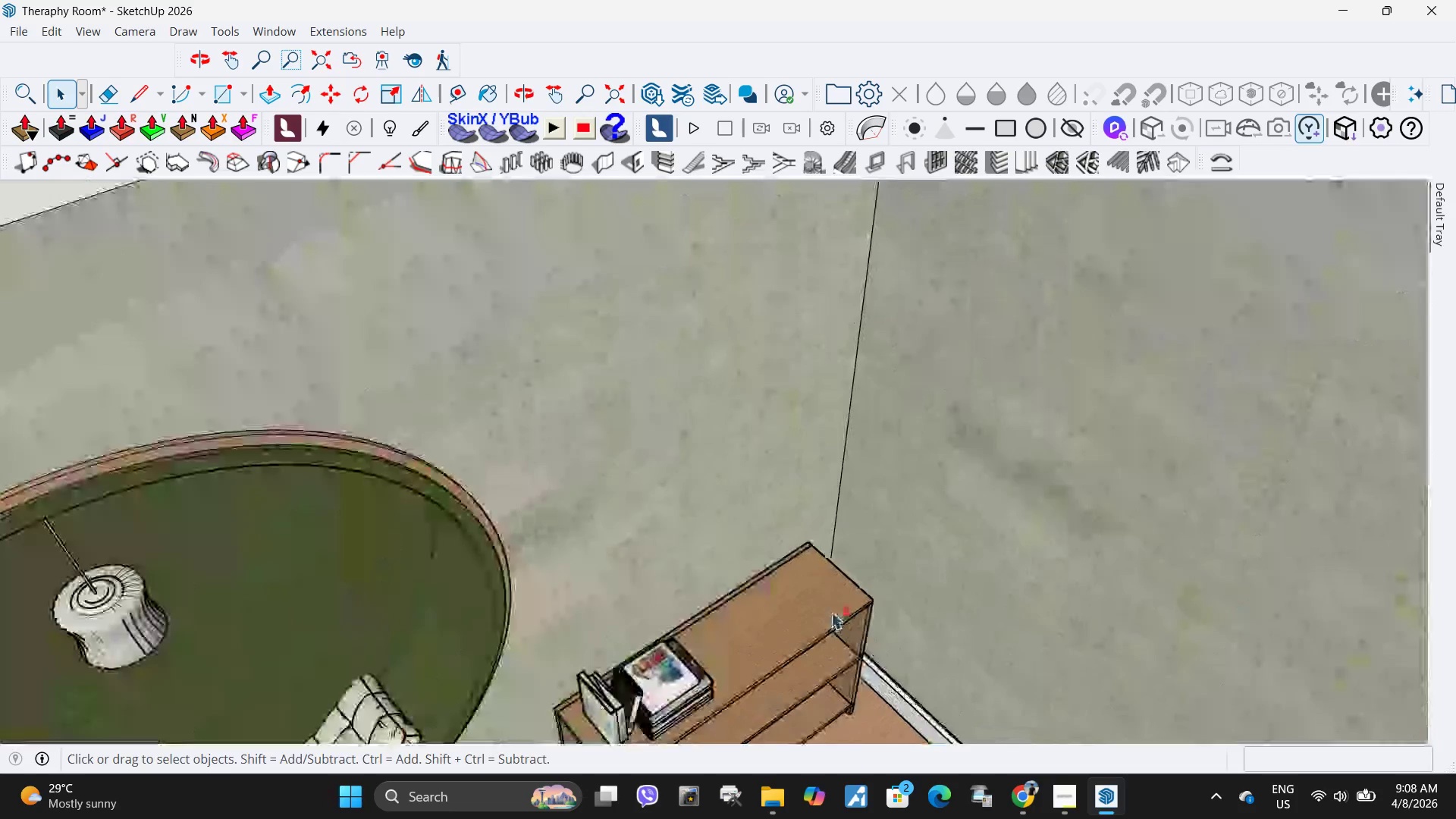 
key(Control+V)
 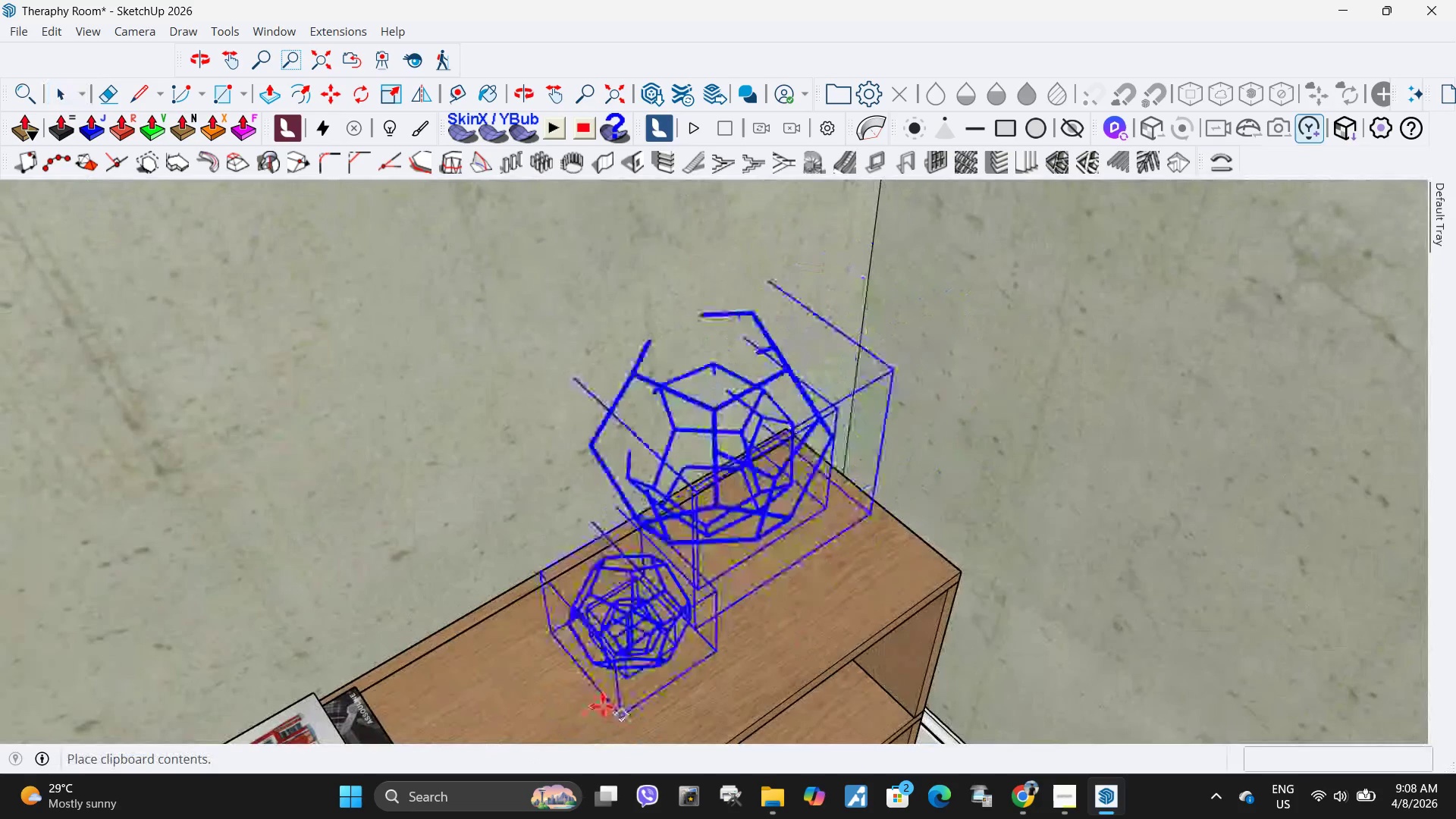 
left_click([603, 705])
 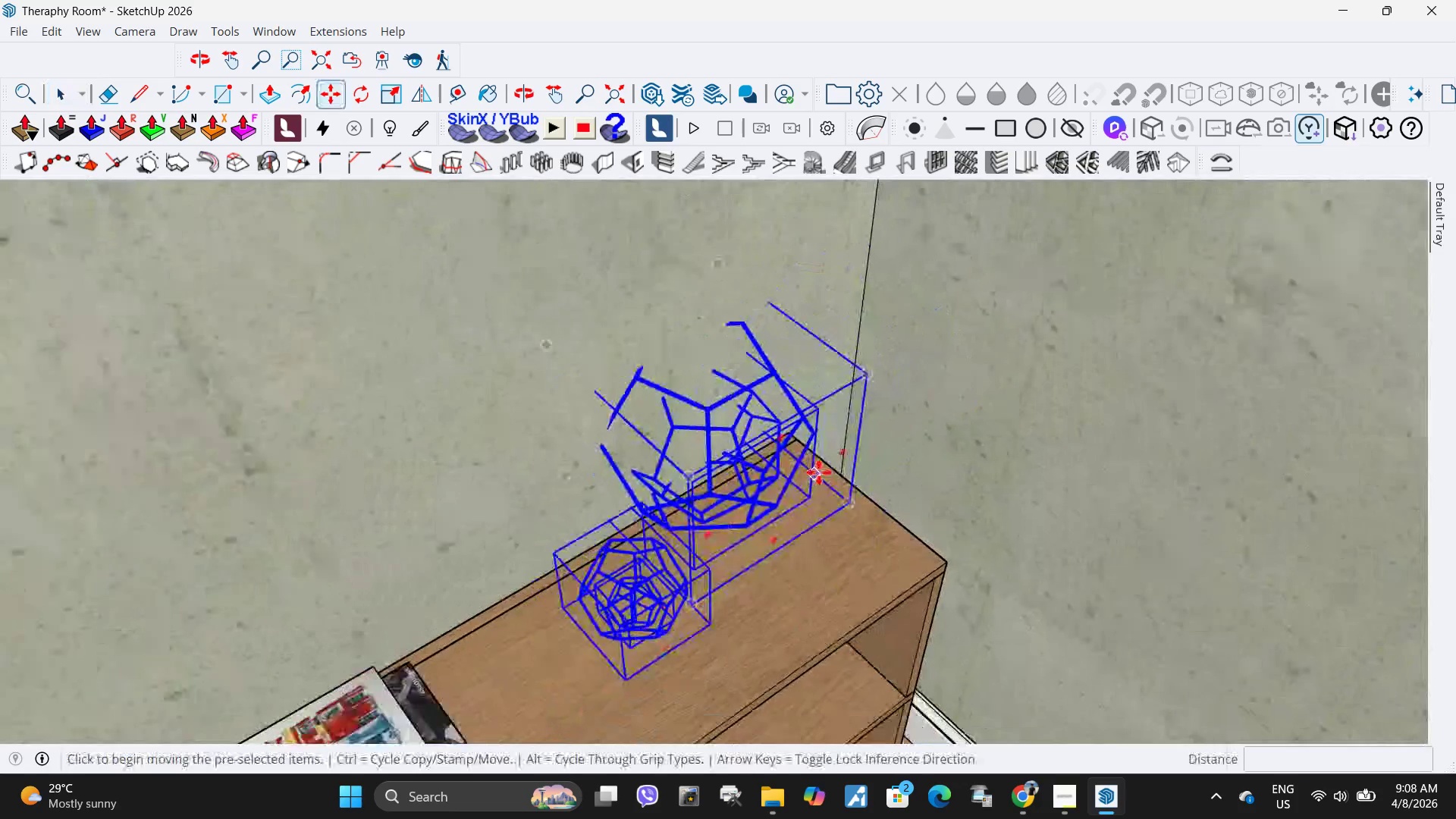 
scroll: coordinate [815, 474], scroll_direction: down, amount: 15.0
 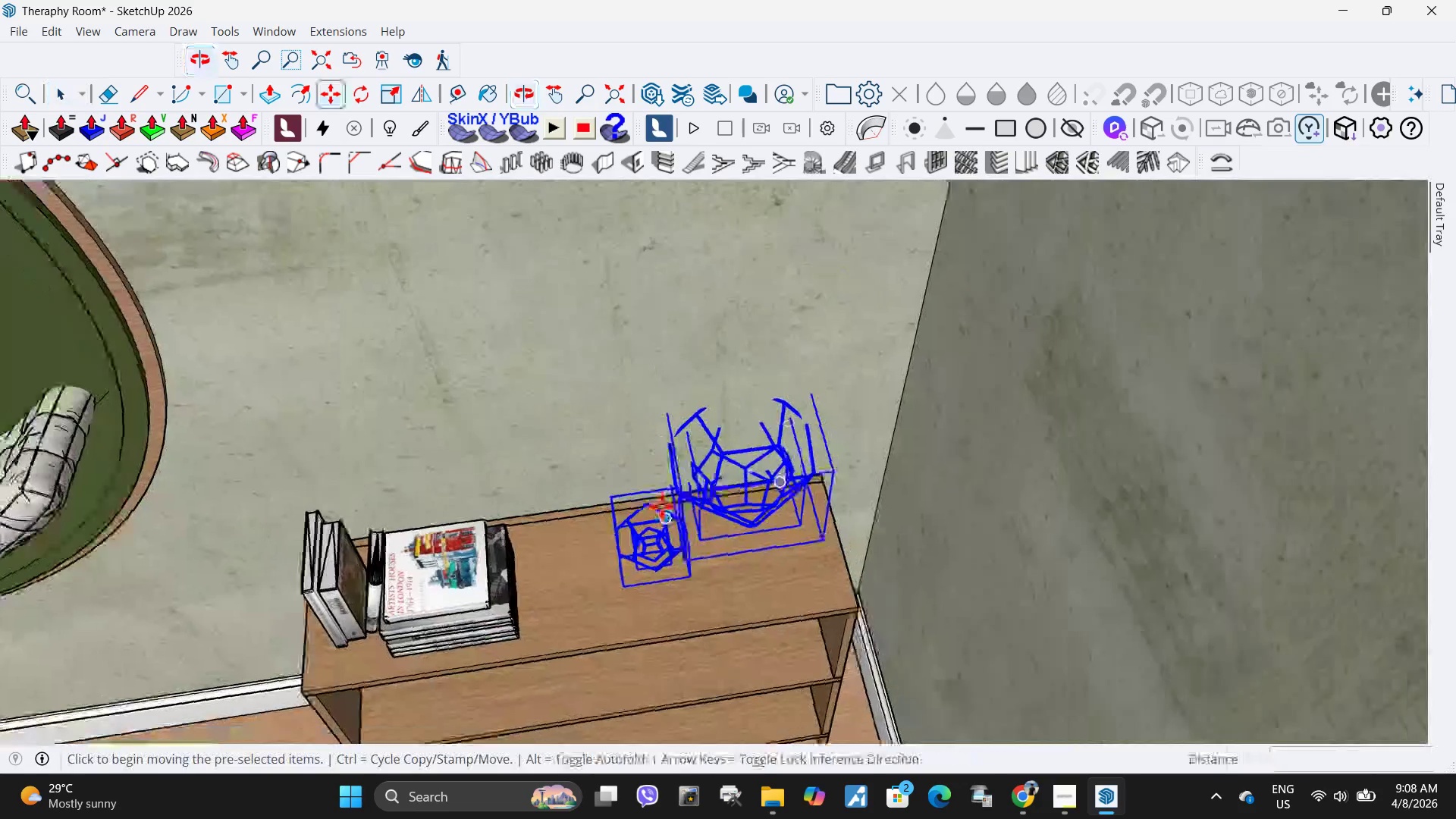 
double_click([831, 673])
 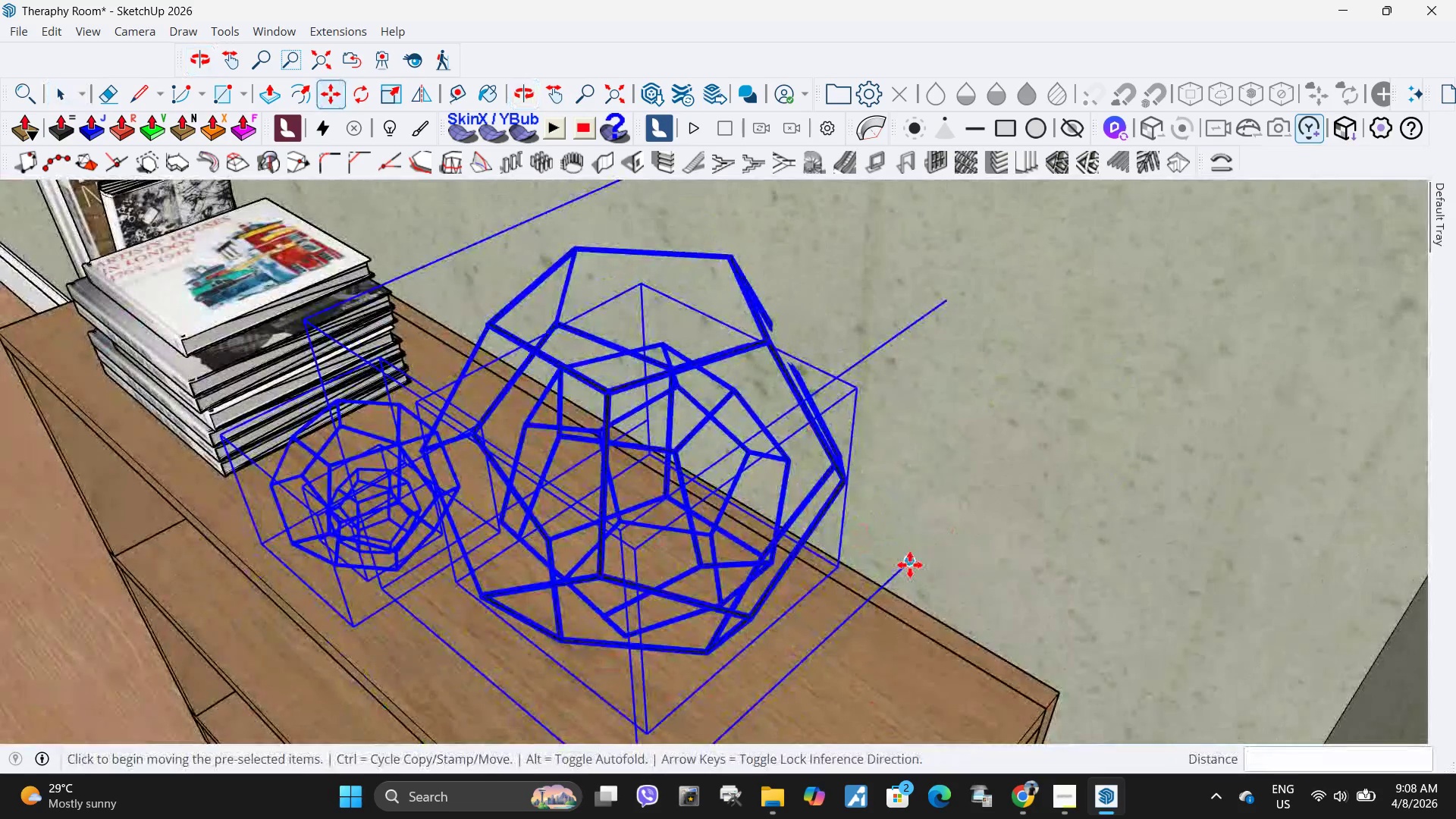 
scroll: coordinate [805, 509], scroll_direction: up, amount: 9.0
 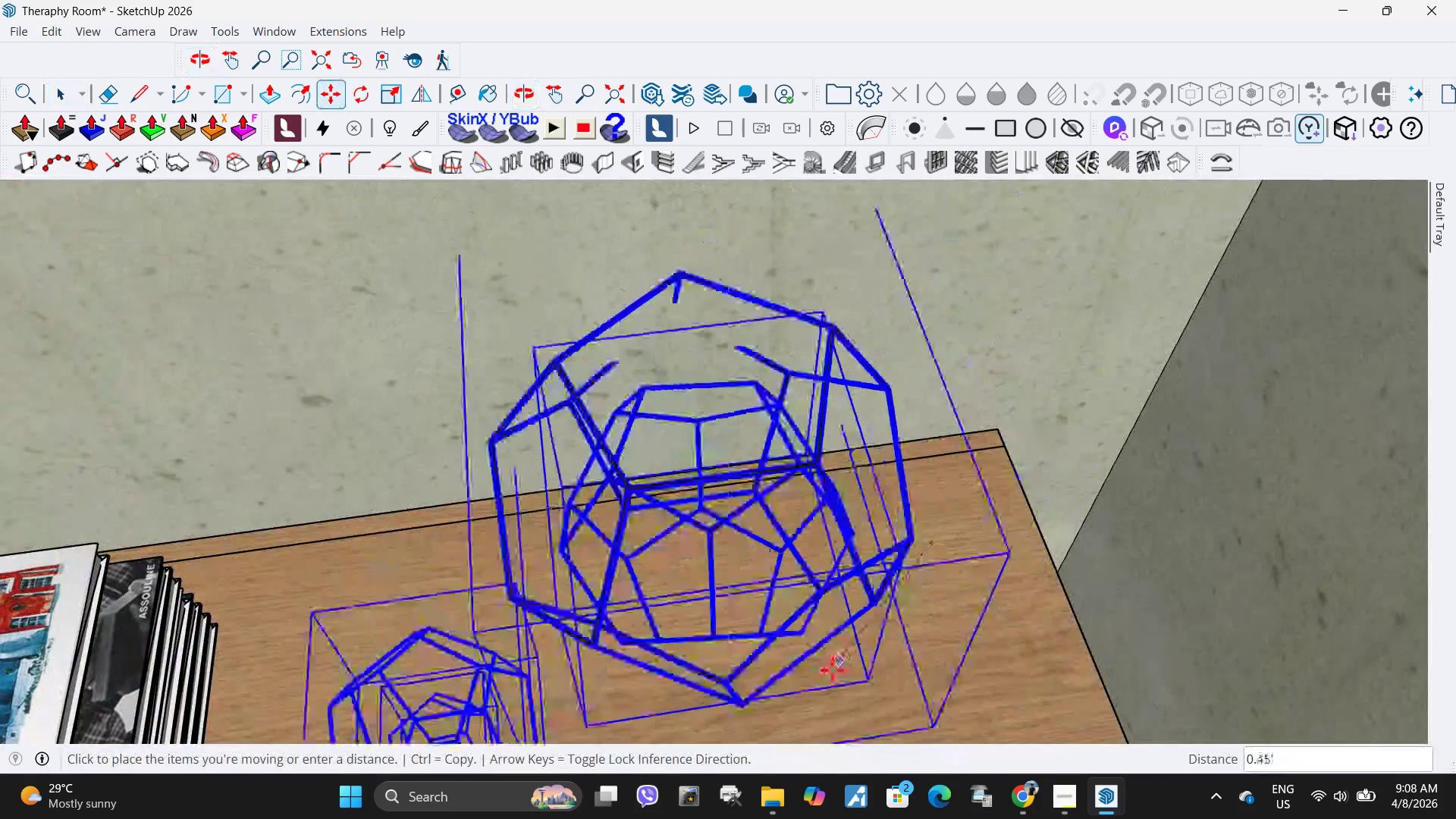 
left_click([910, 565])
 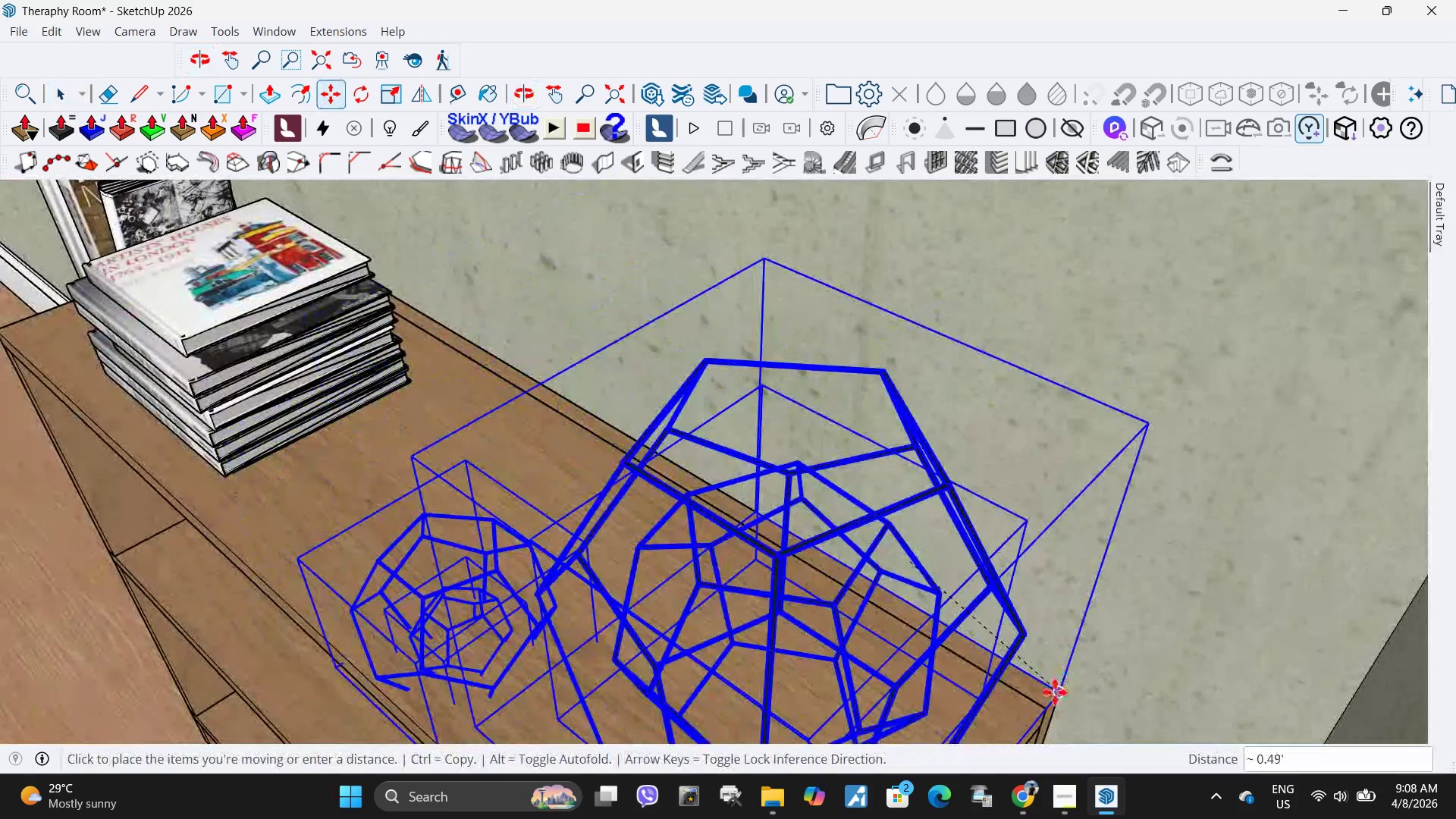 
left_click([1055, 692])
 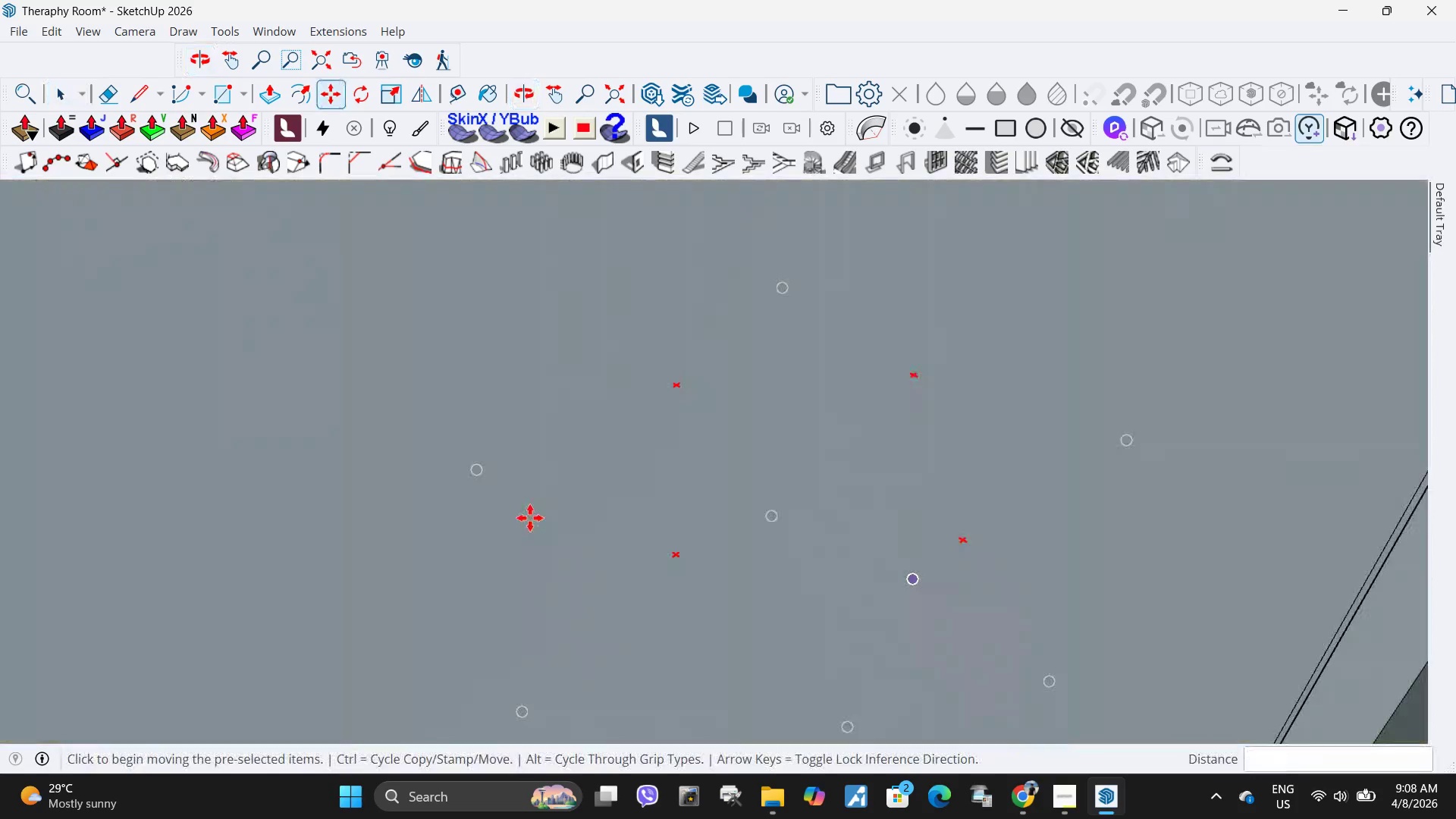 
scroll: coordinate [826, 563], scroll_direction: down, amount: 2.0
 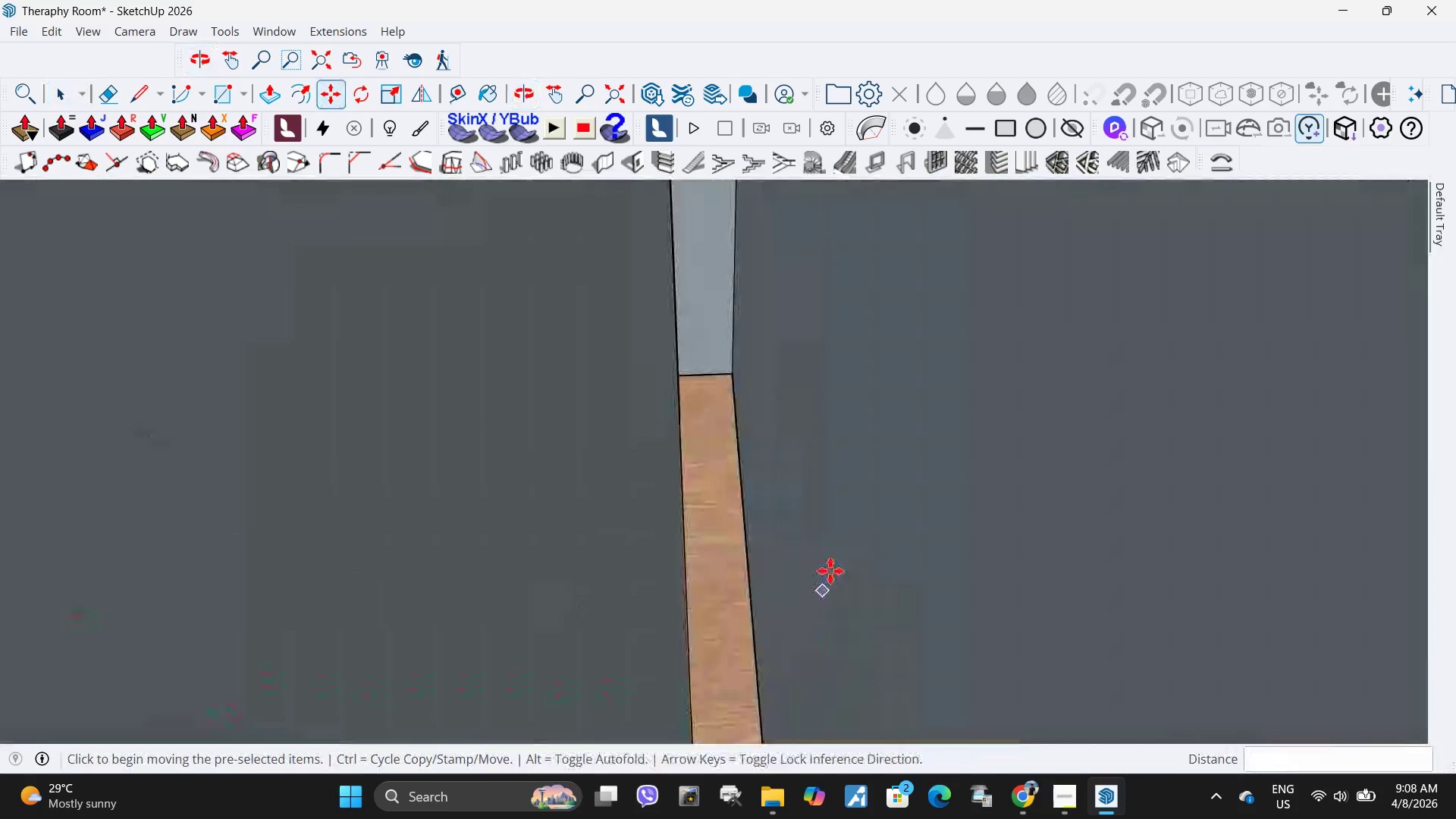 
key(H)
 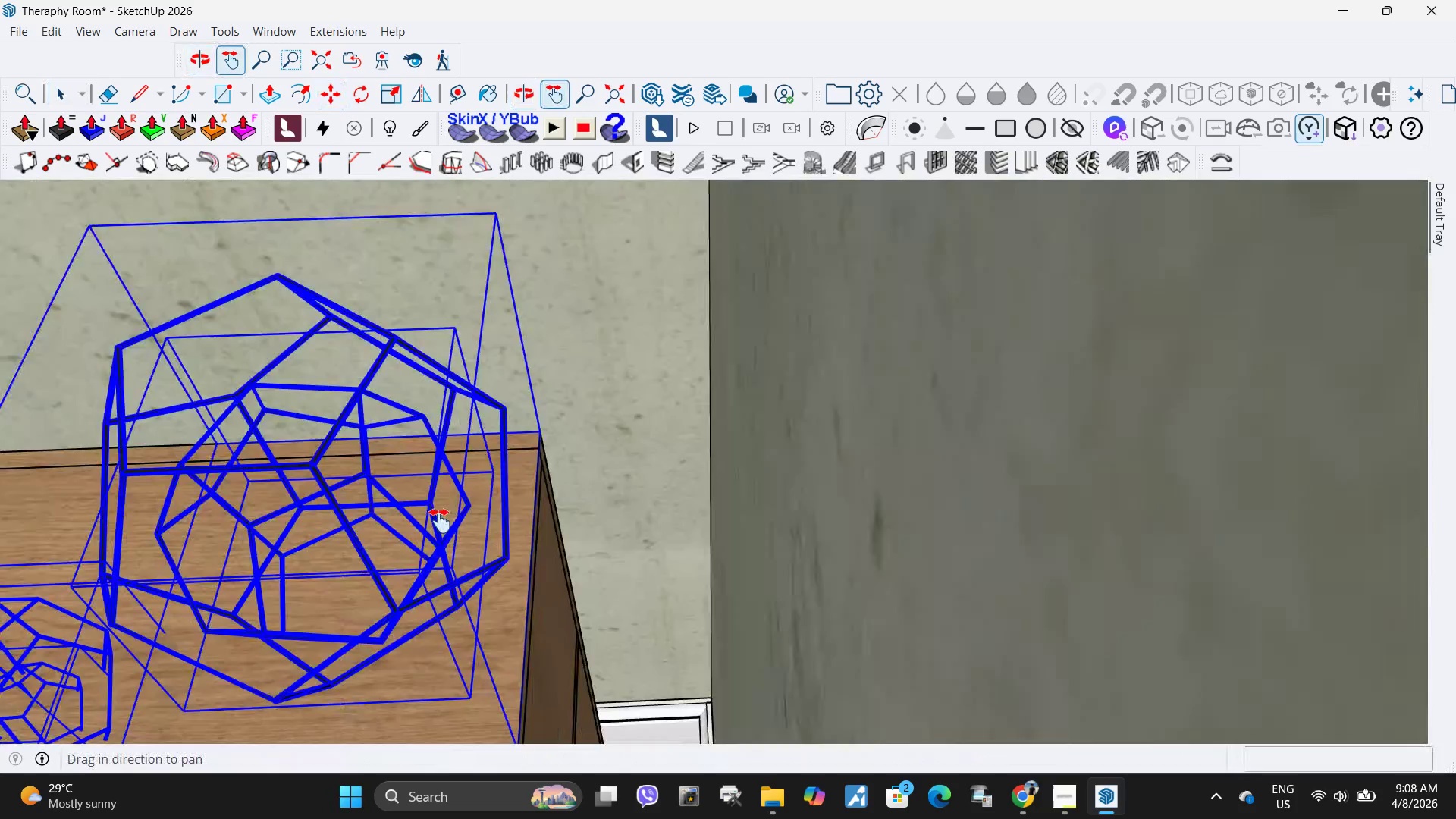 
left_click_drag(start_coordinate=[300, 551], to_coordinate=[1051, 417])
 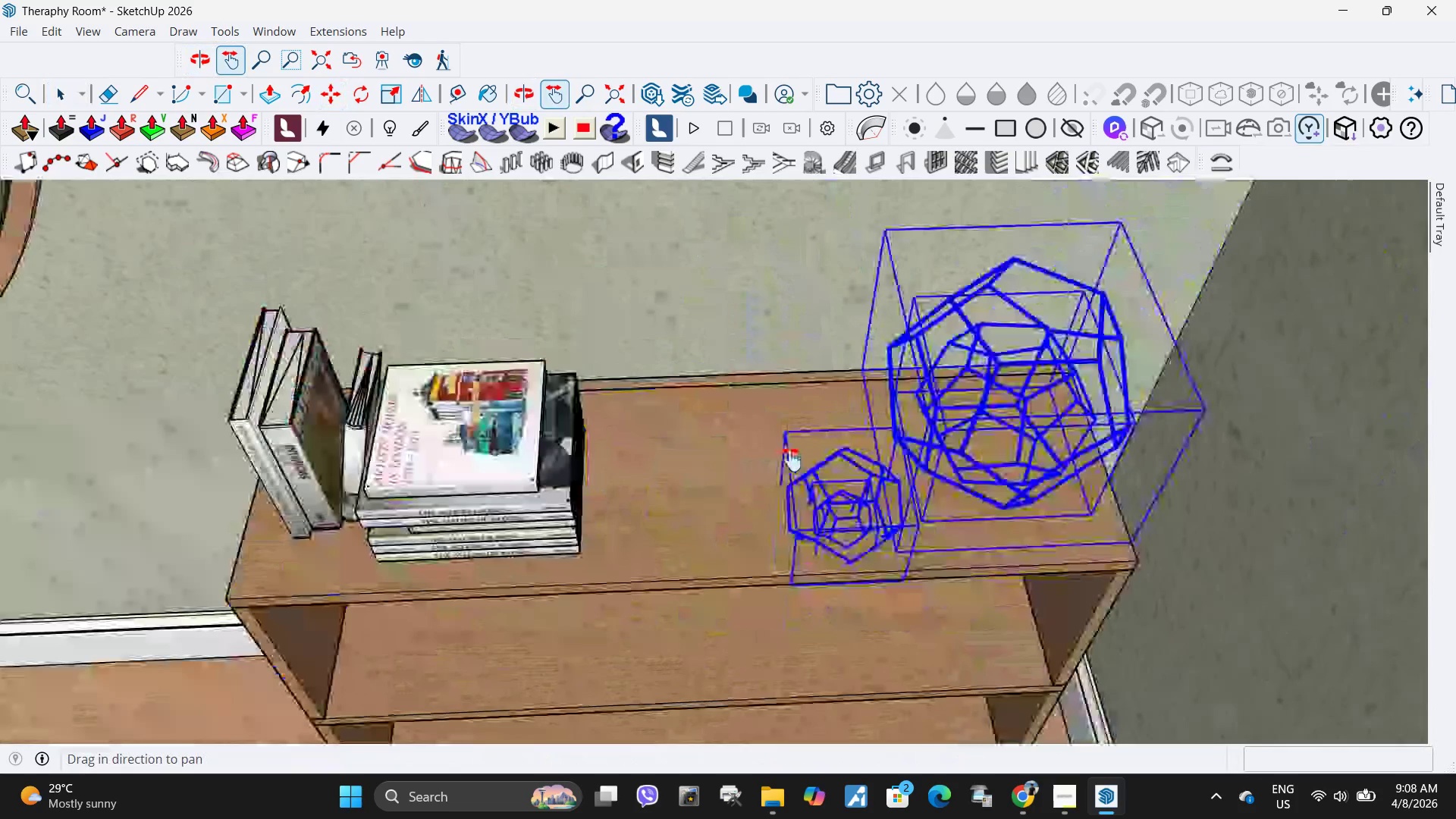 
scroll: coordinate [830, 571], scroll_direction: down, amount: 1.0
 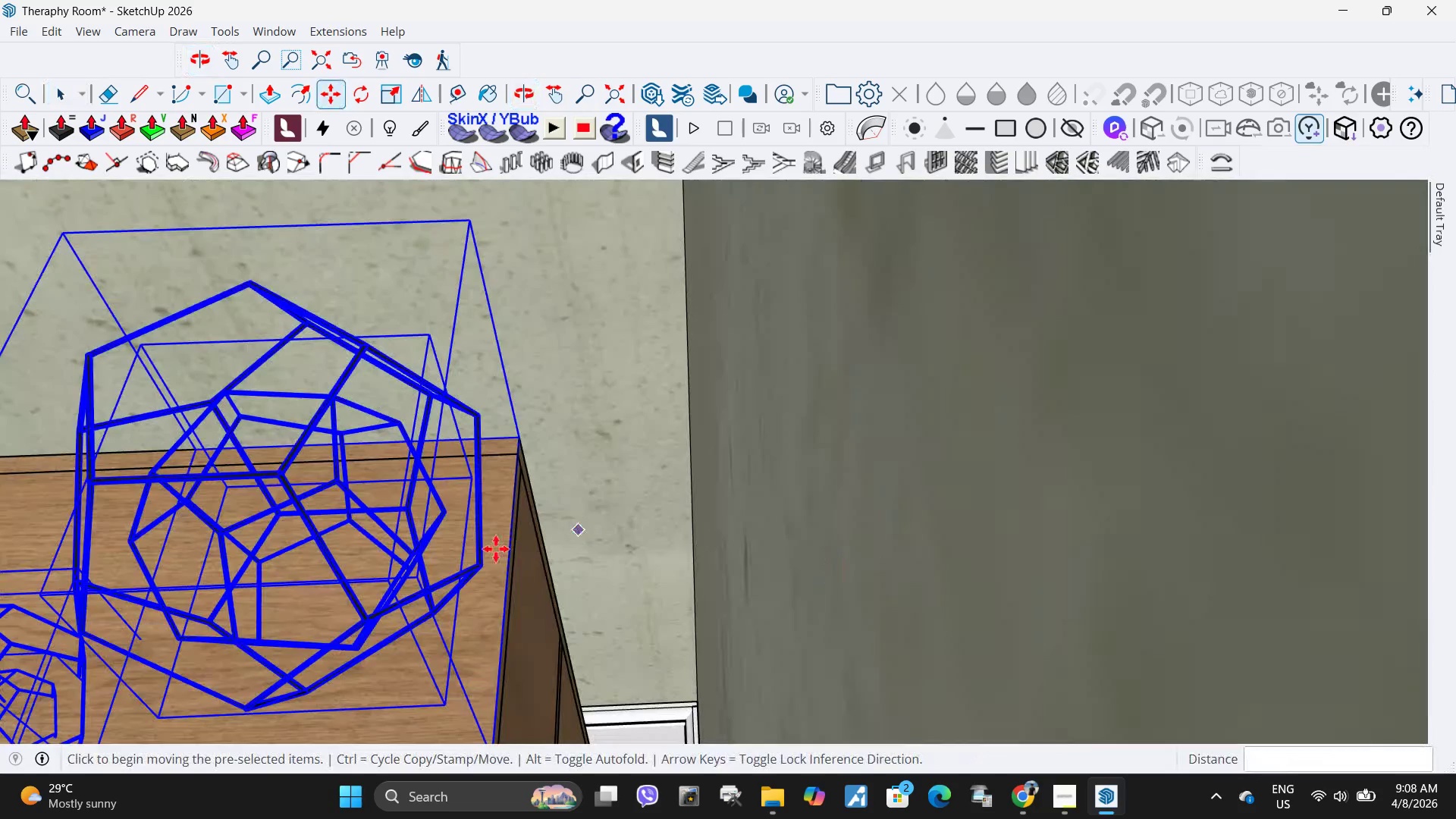 
key(M)
 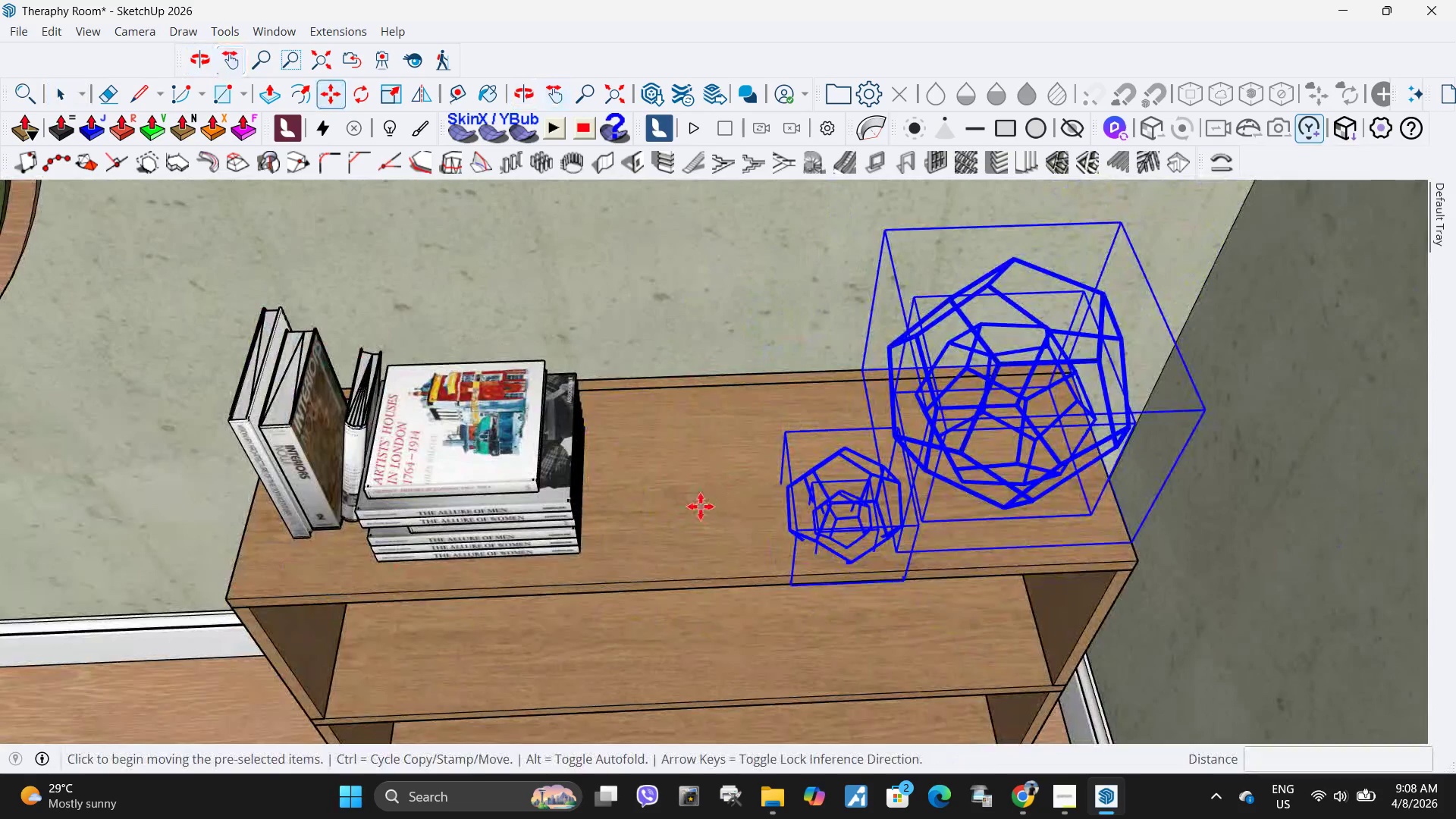 
left_click_drag(start_coordinate=[701, 513], to_coordinate=[701, 508])
 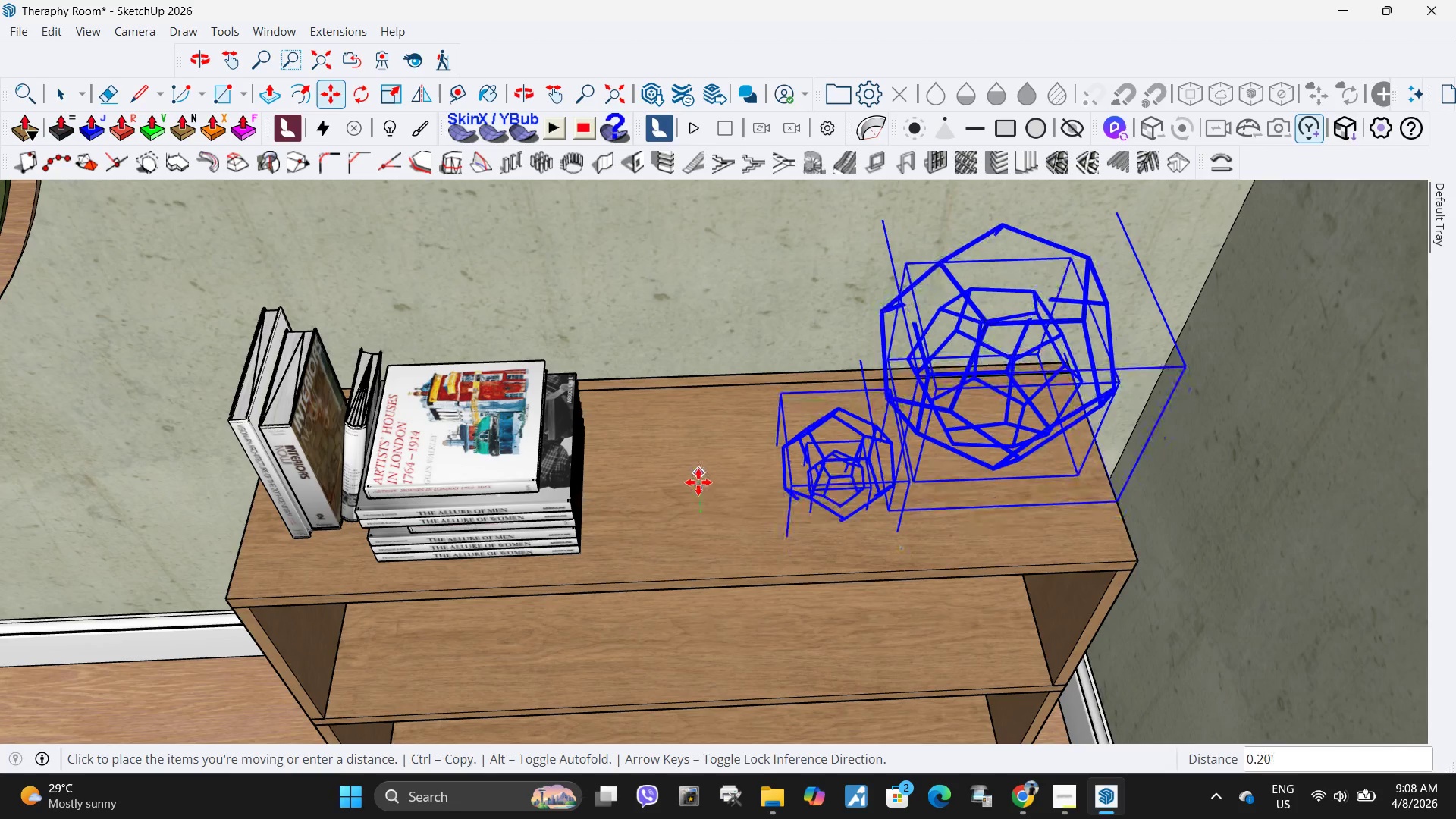 
scroll: coordinate [799, 454], scroll_direction: down, amount: 5.0
 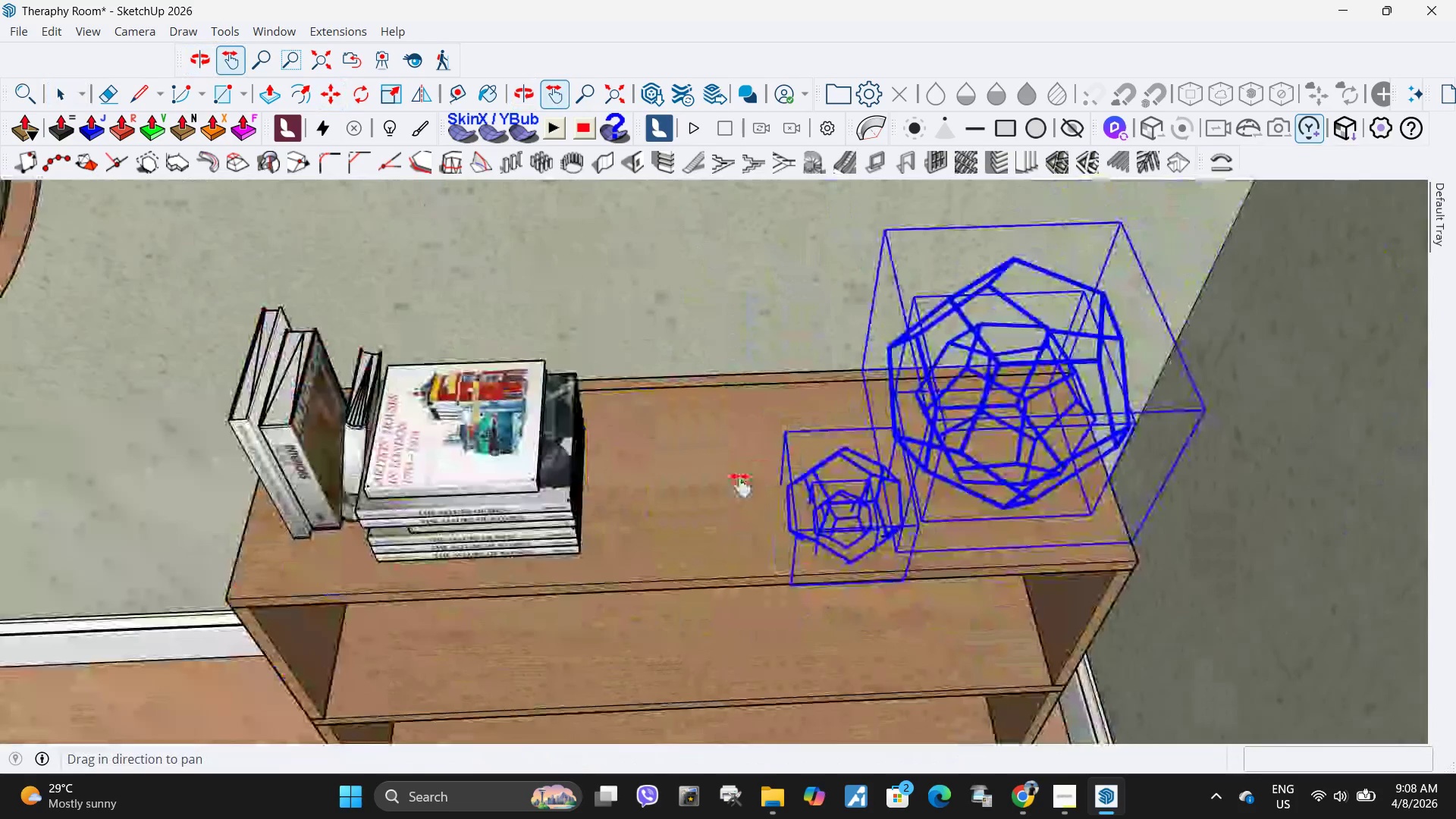 
left_click([698, 482])
 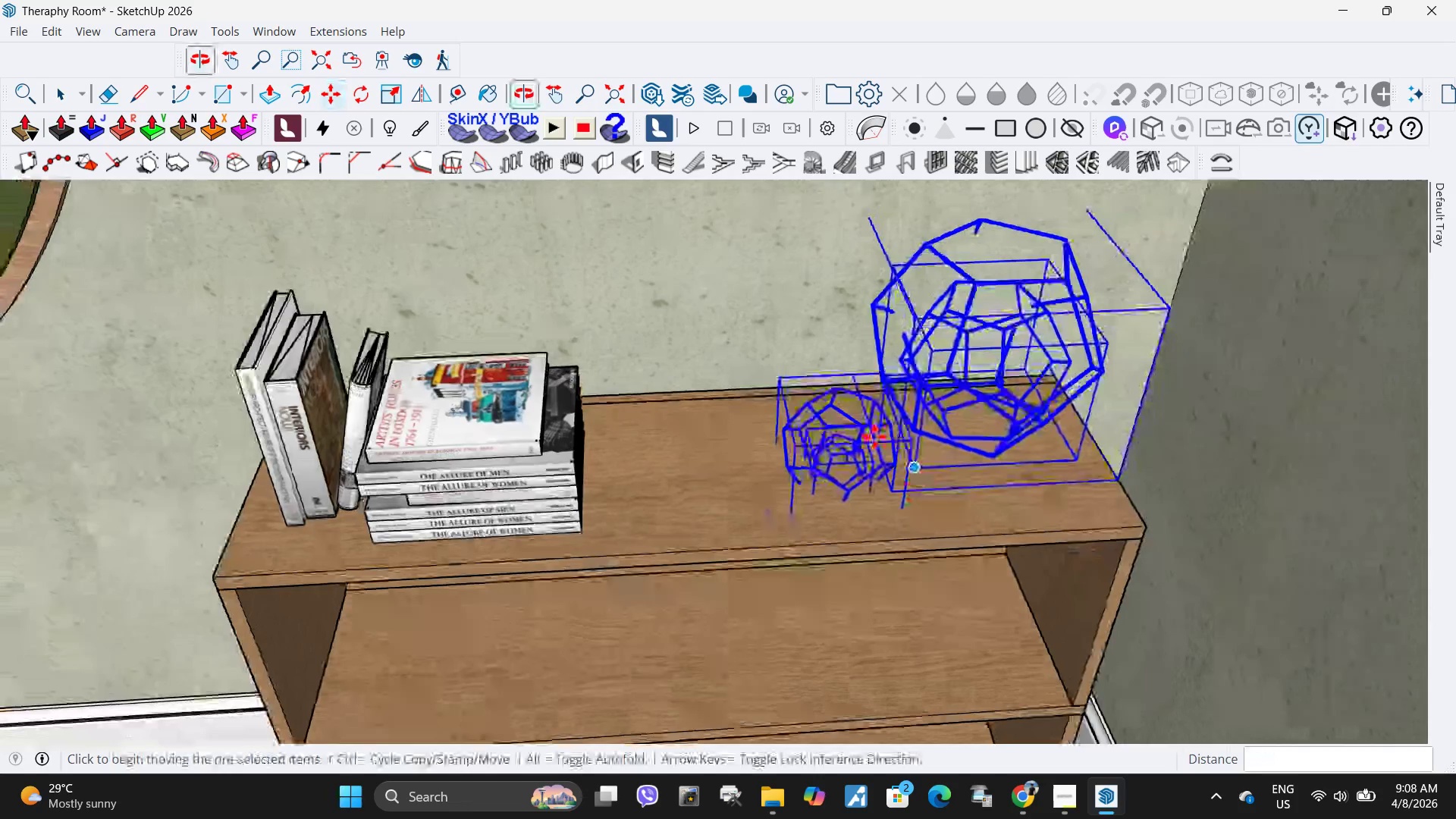 
key(Space)
 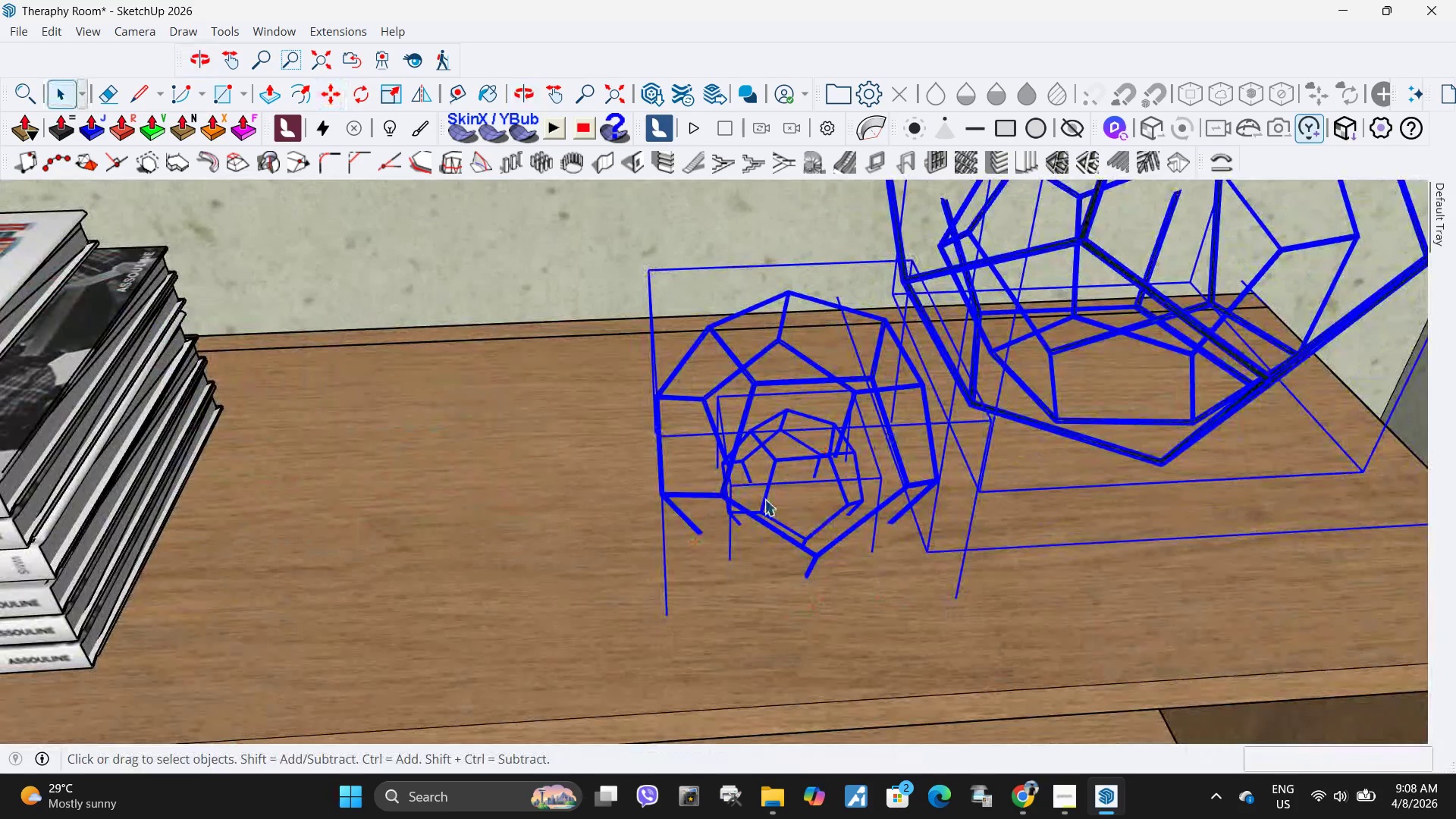 
scroll: coordinate [857, 479], scroll_direction: up, amount: 9.0
 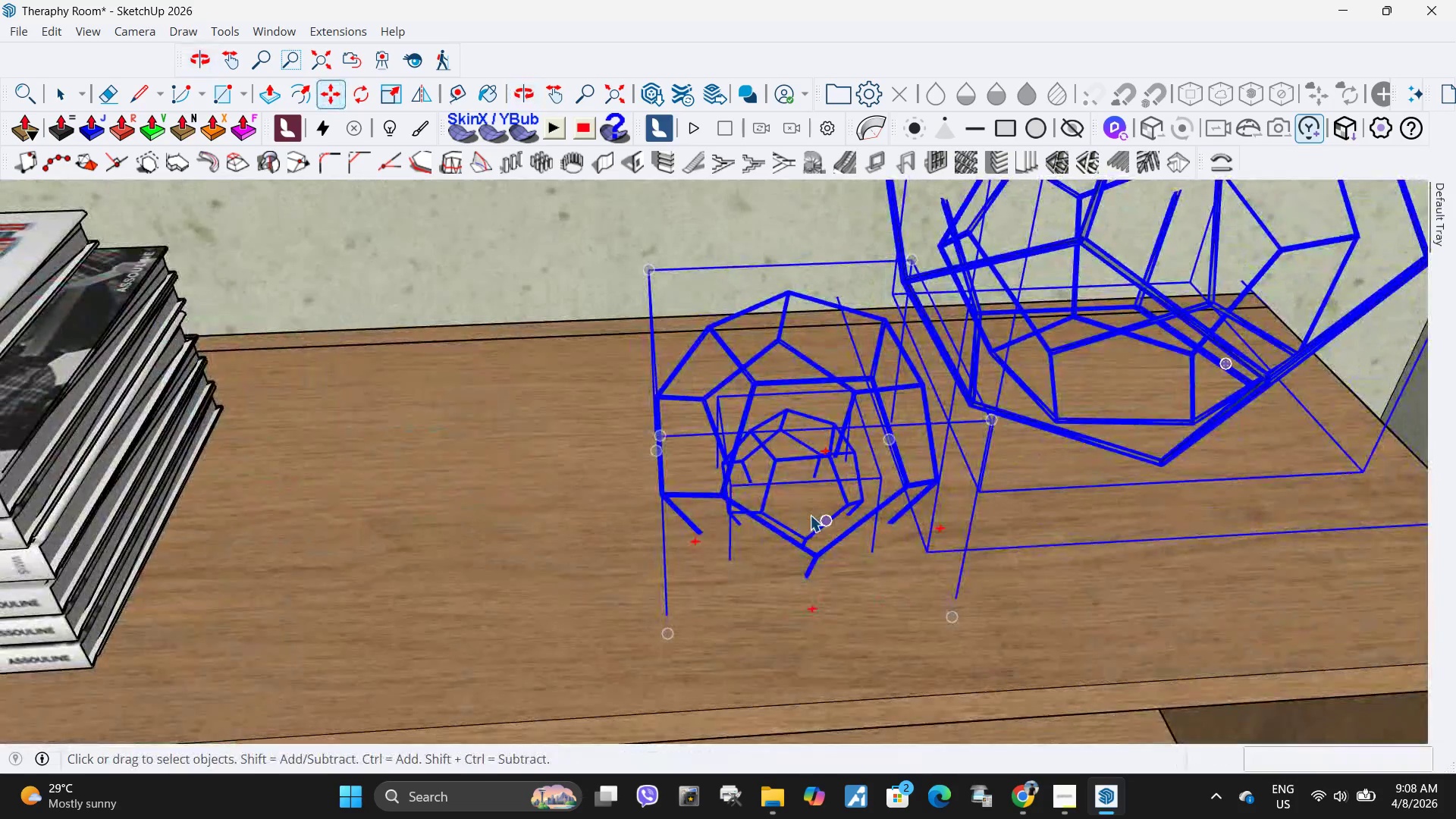 
left_click([763, 500])
 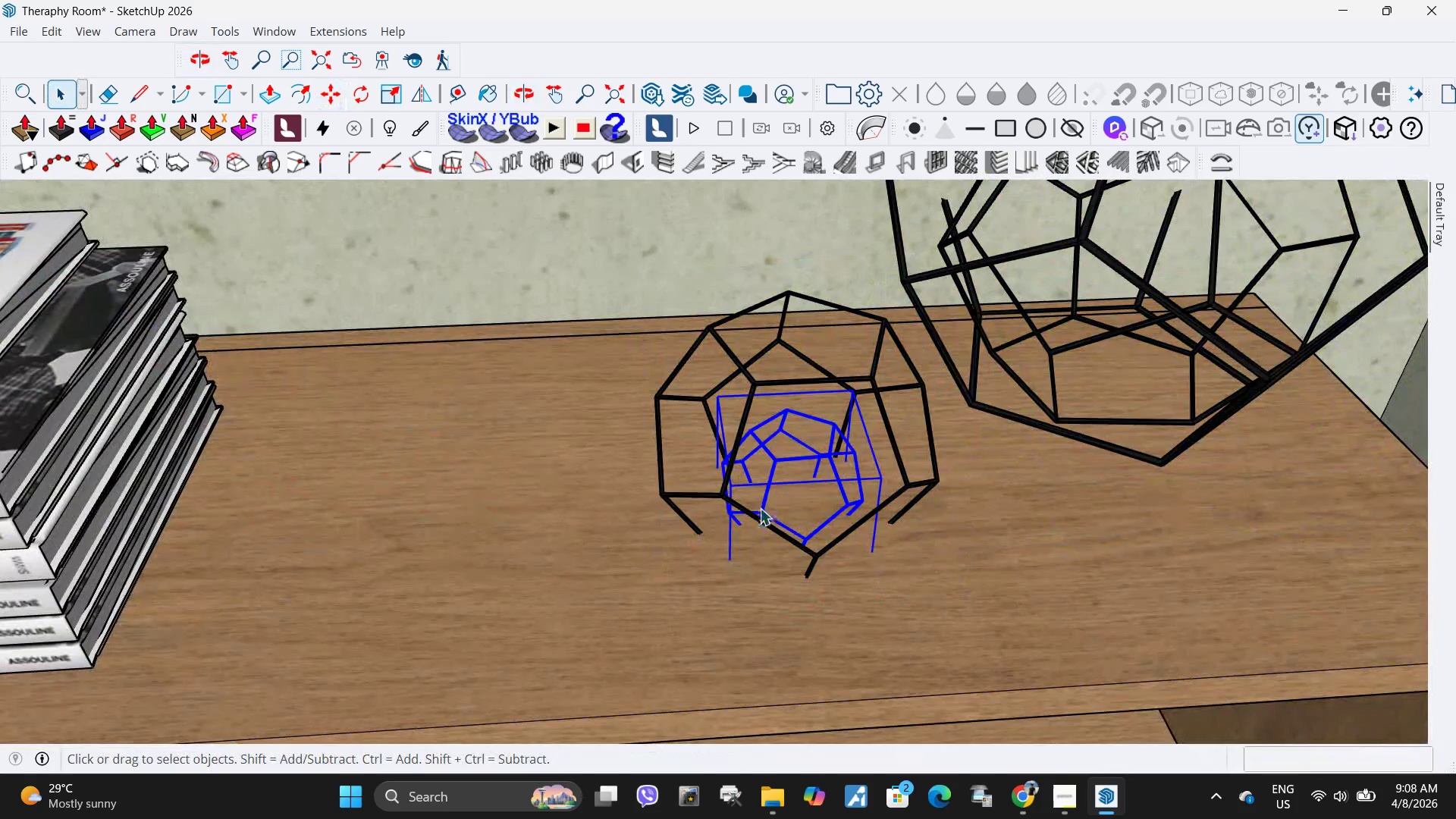 
key(Escape)
 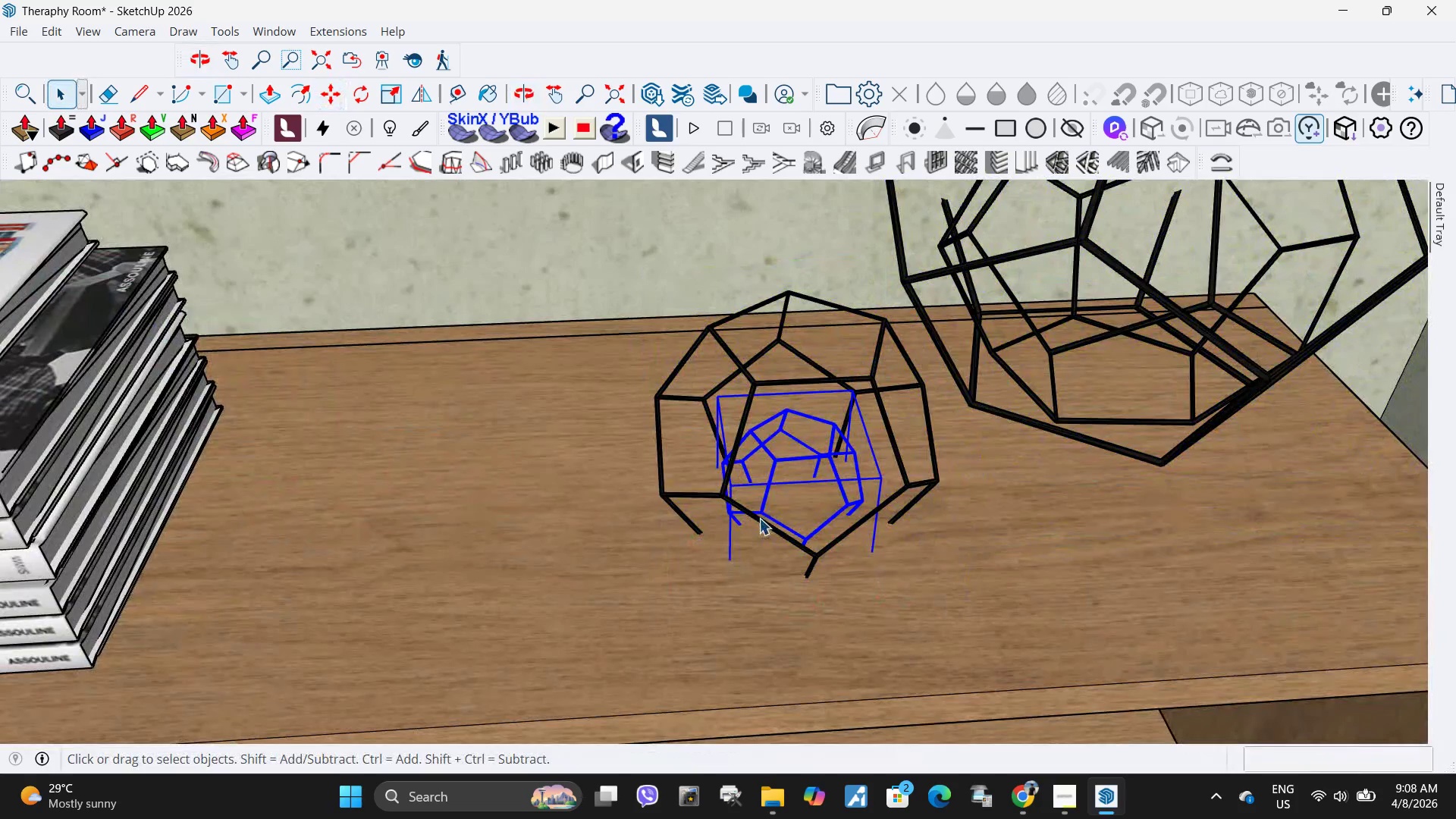 
left_click([759, 518])
 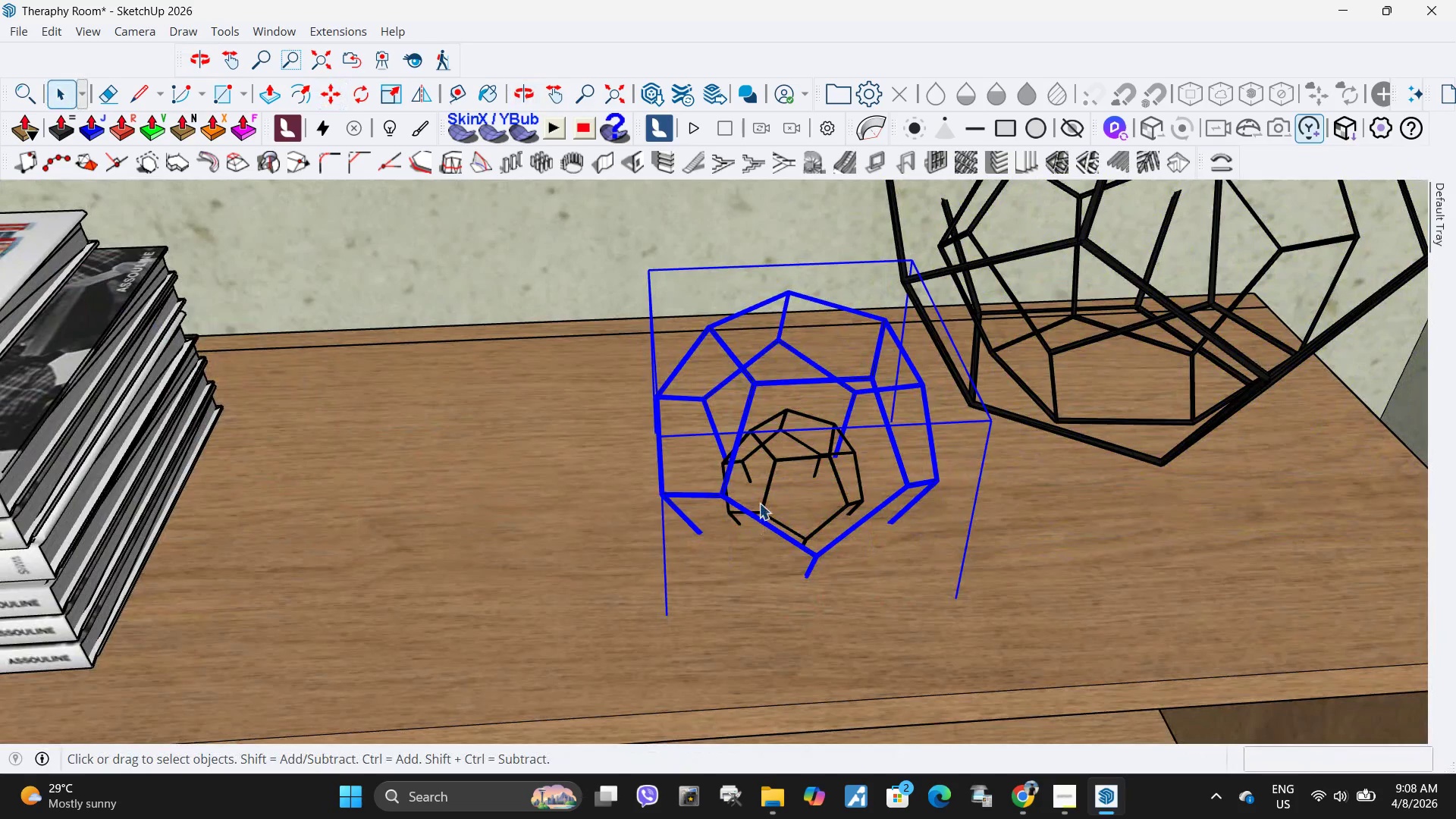 
hold_key(key=ControlLeft, duration=0.59)
left_click([764, 503])
 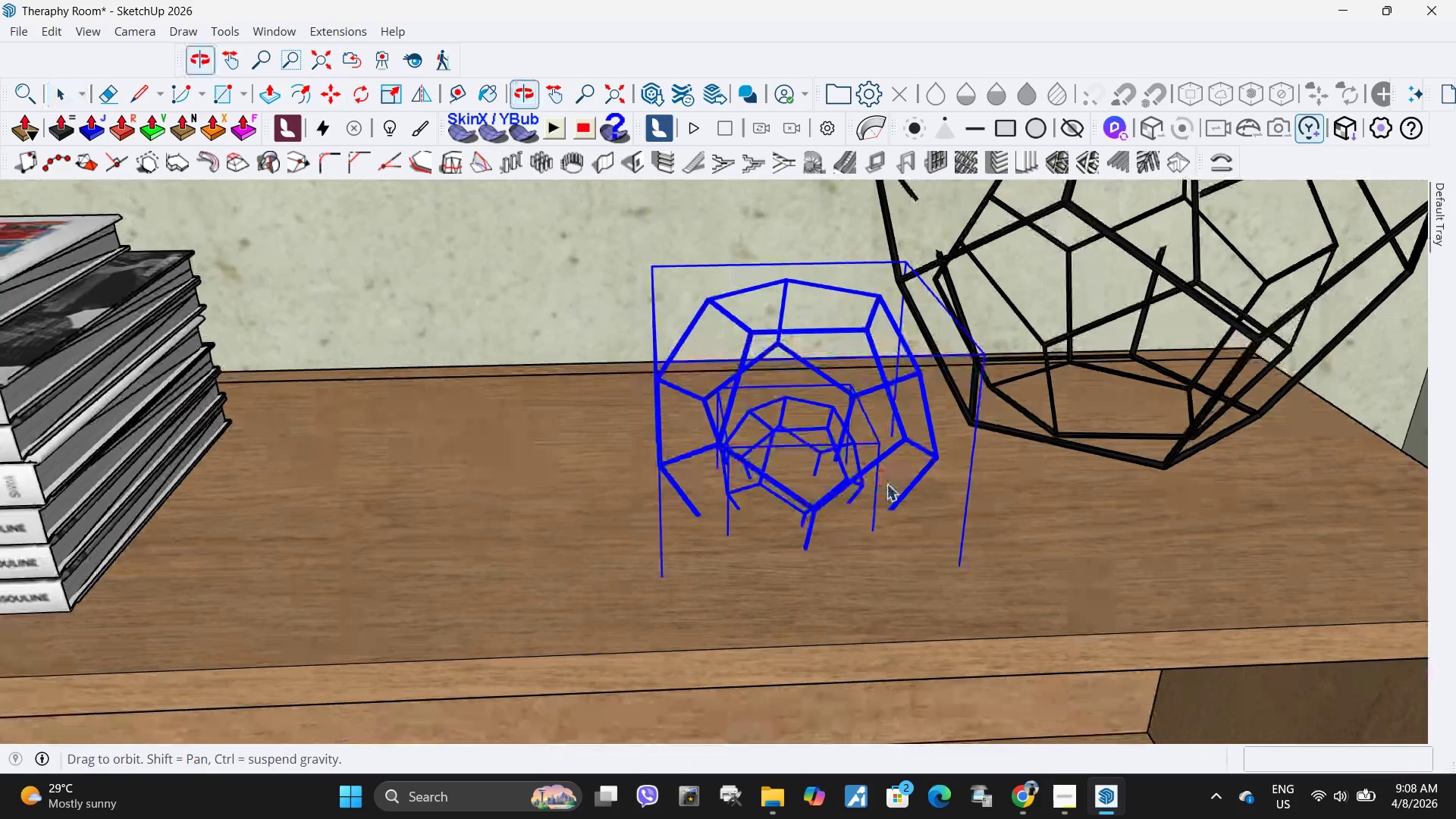 
type(nm)
 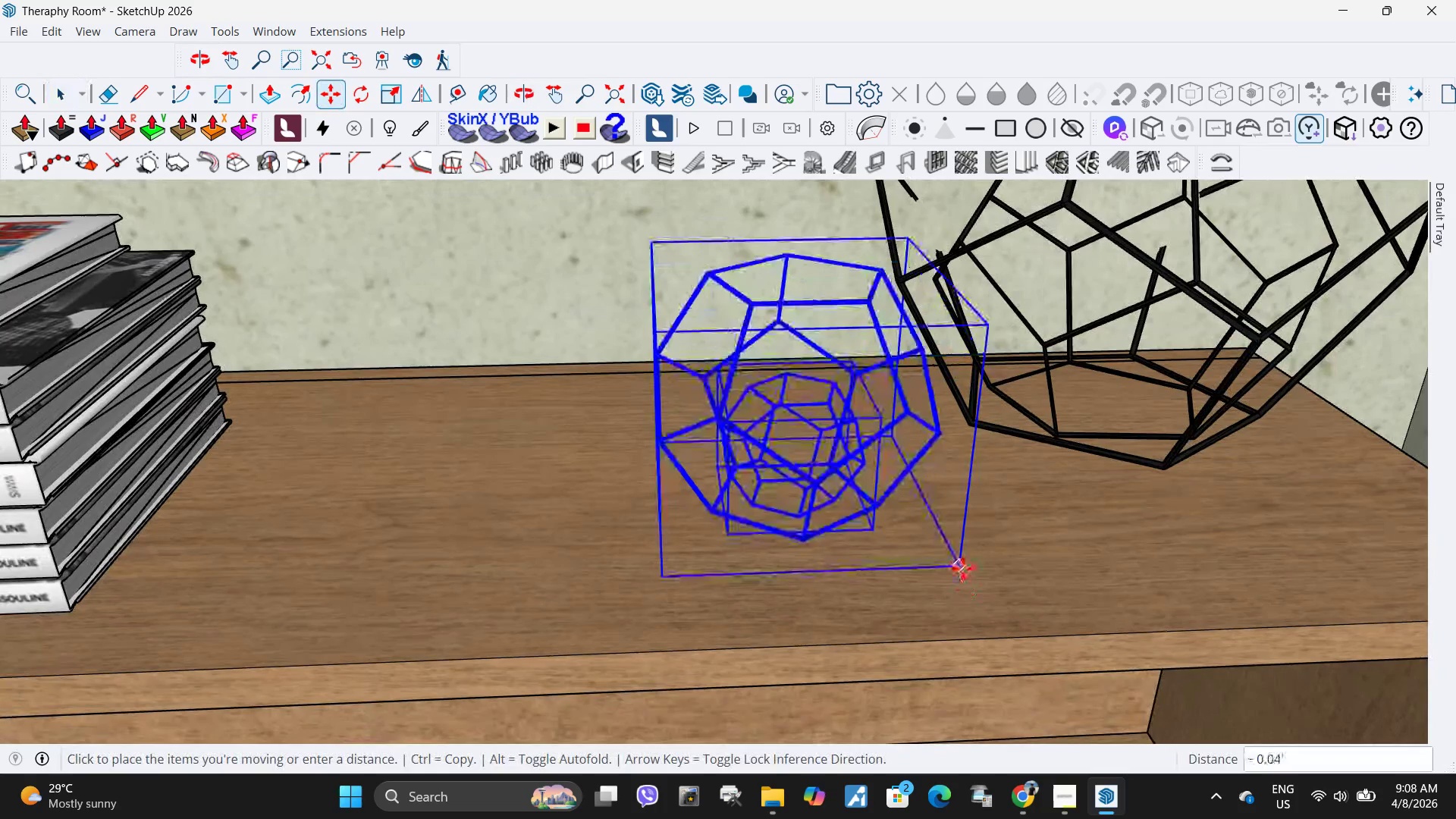 
left_click([963, 569])
 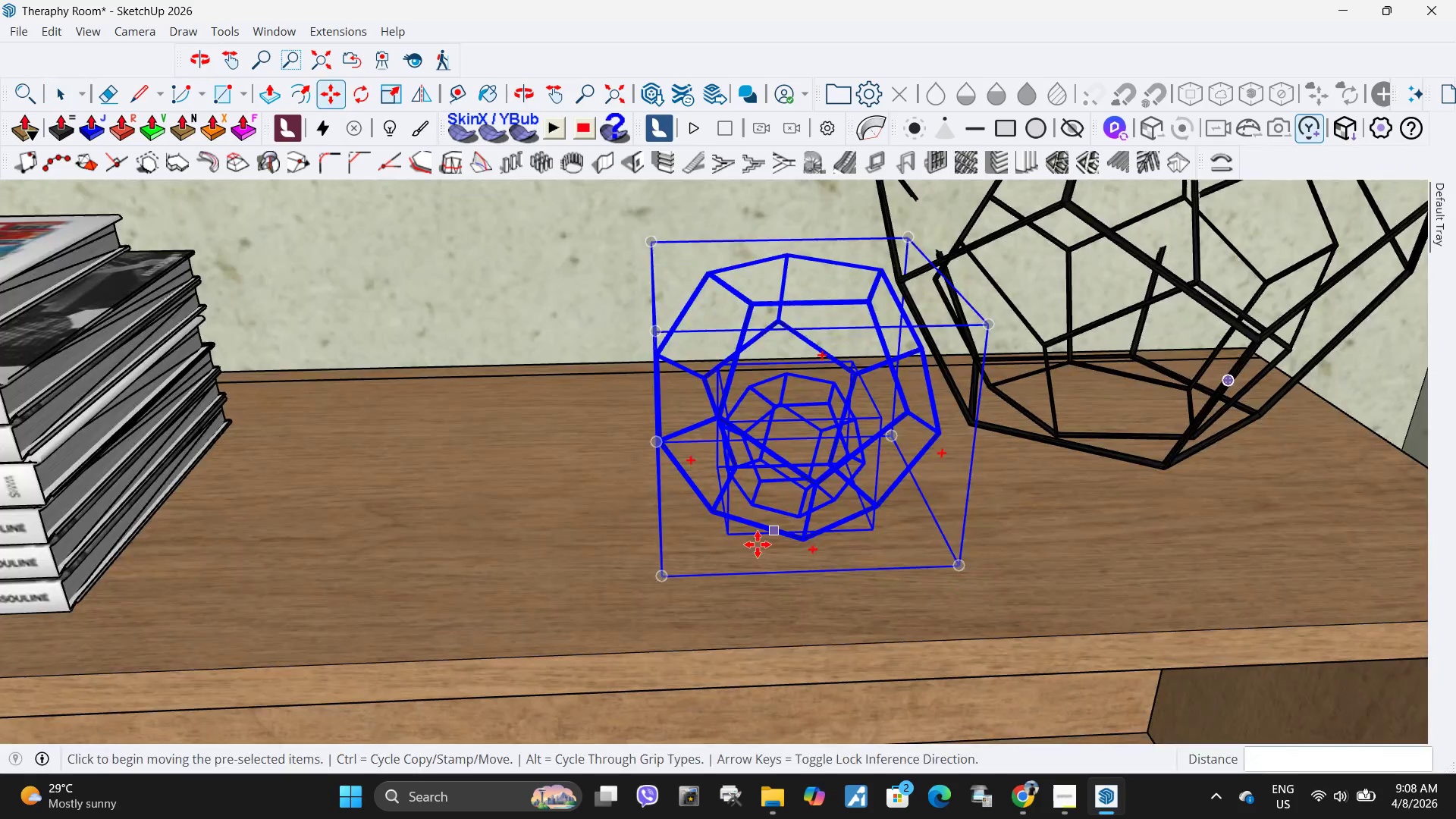 
key(Space)
 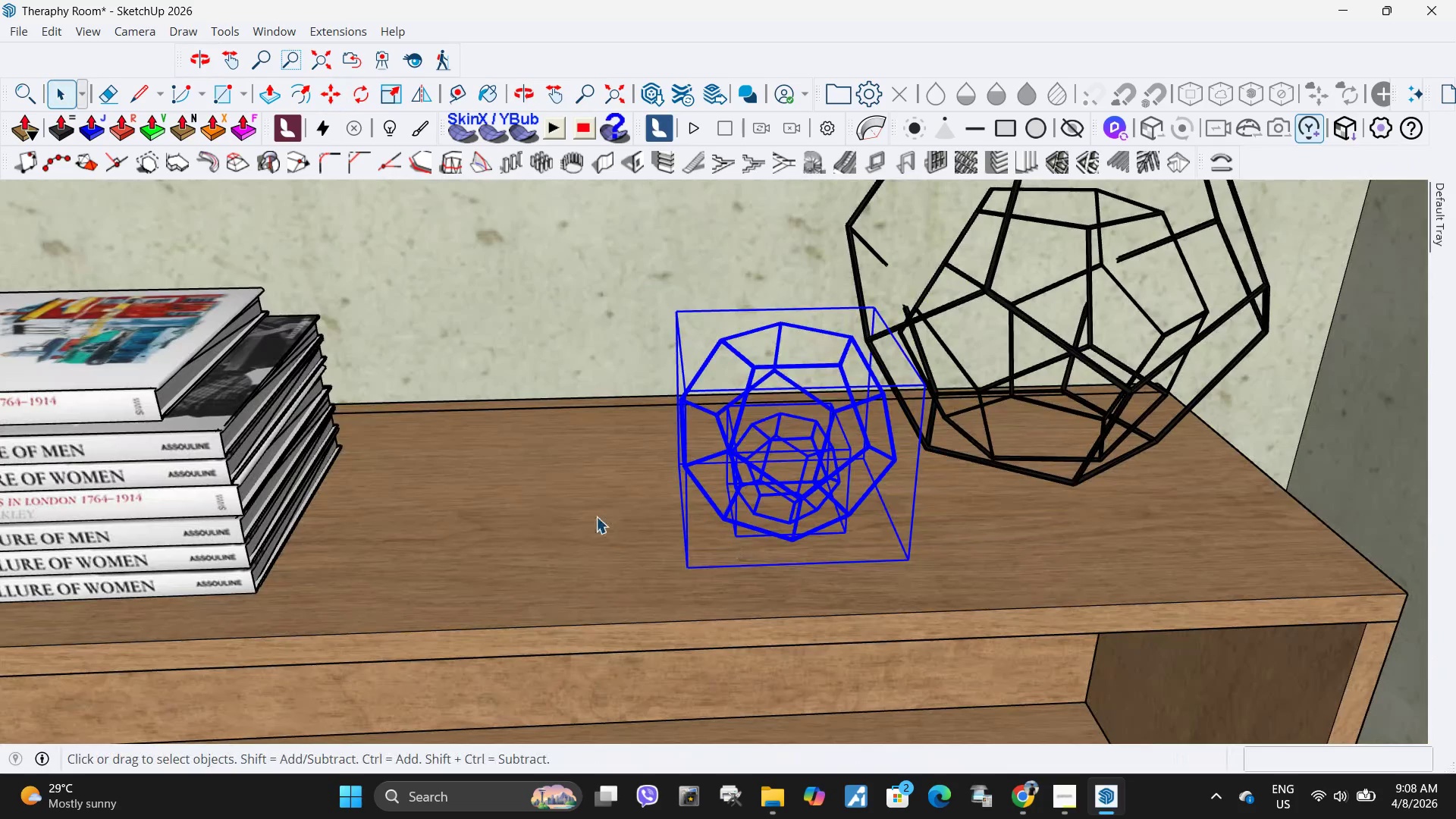 
left_click([596, 516])
 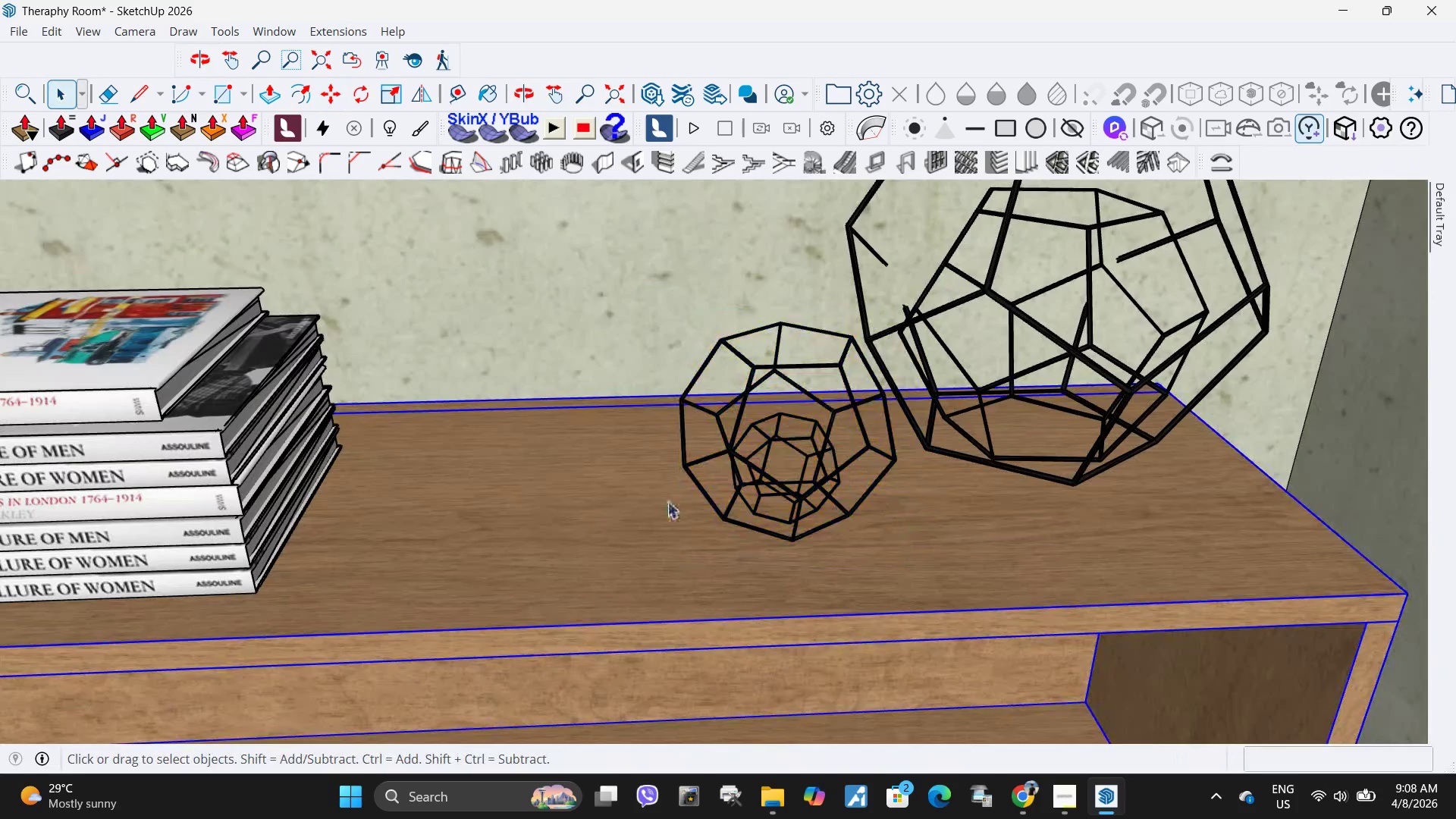 
key(Escape)
 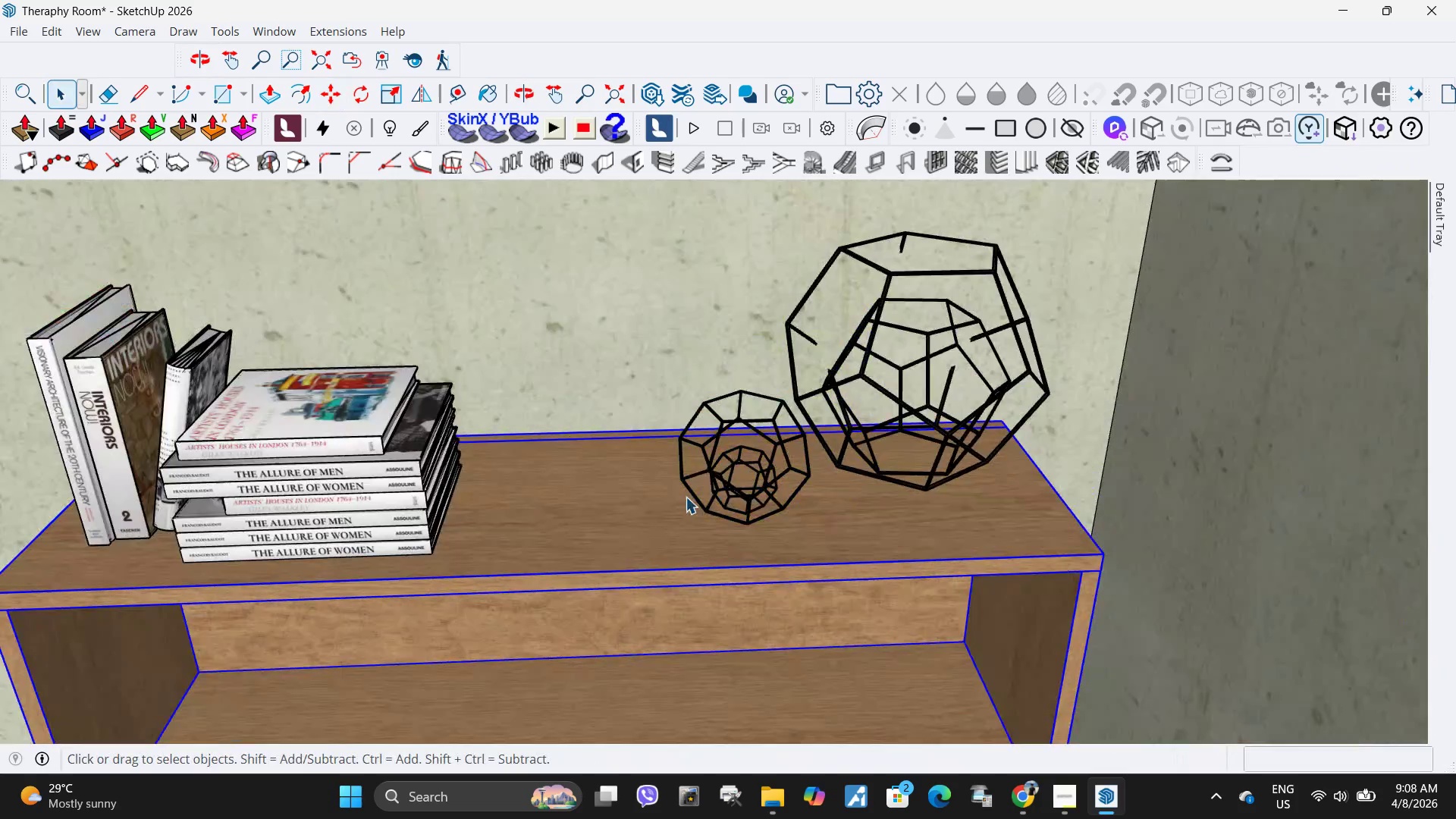 
scroll: coordinate [678, 499], scroll_direction: down, amount: 9.0
 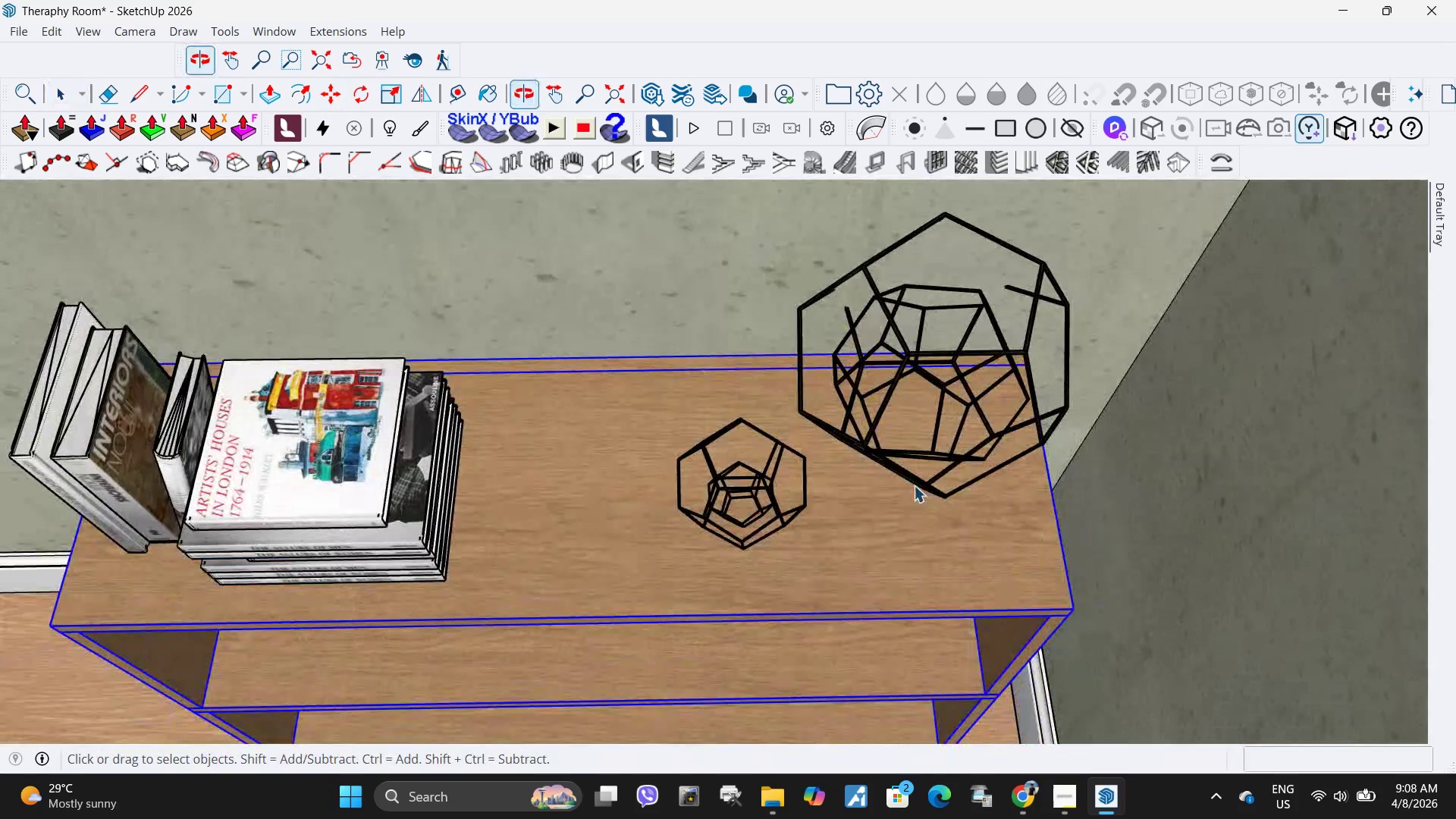 
left_click([917, 480])
 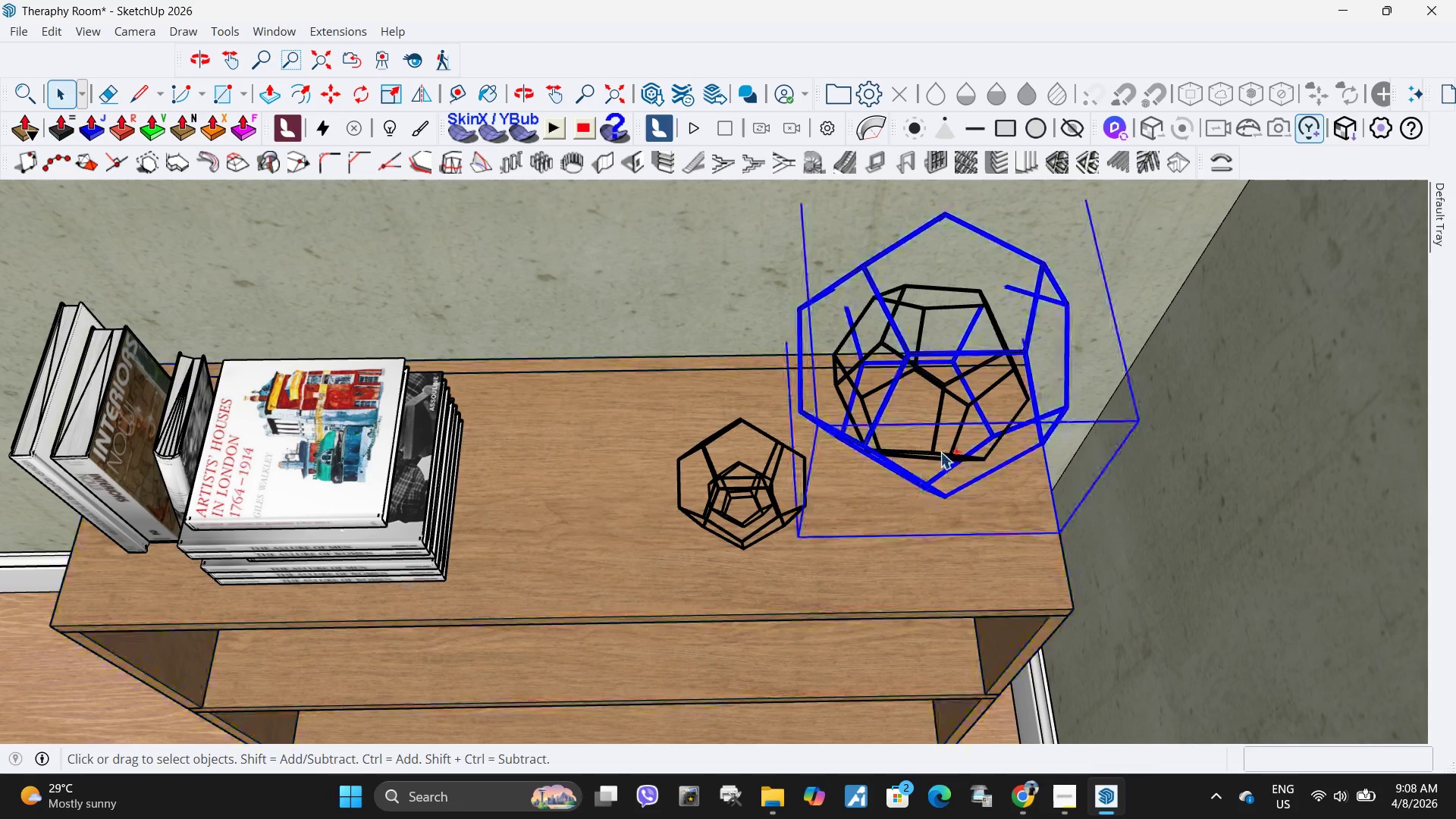 
hold_key(key=ControlLeft, duration=0.72)
left_click([936, 454])
 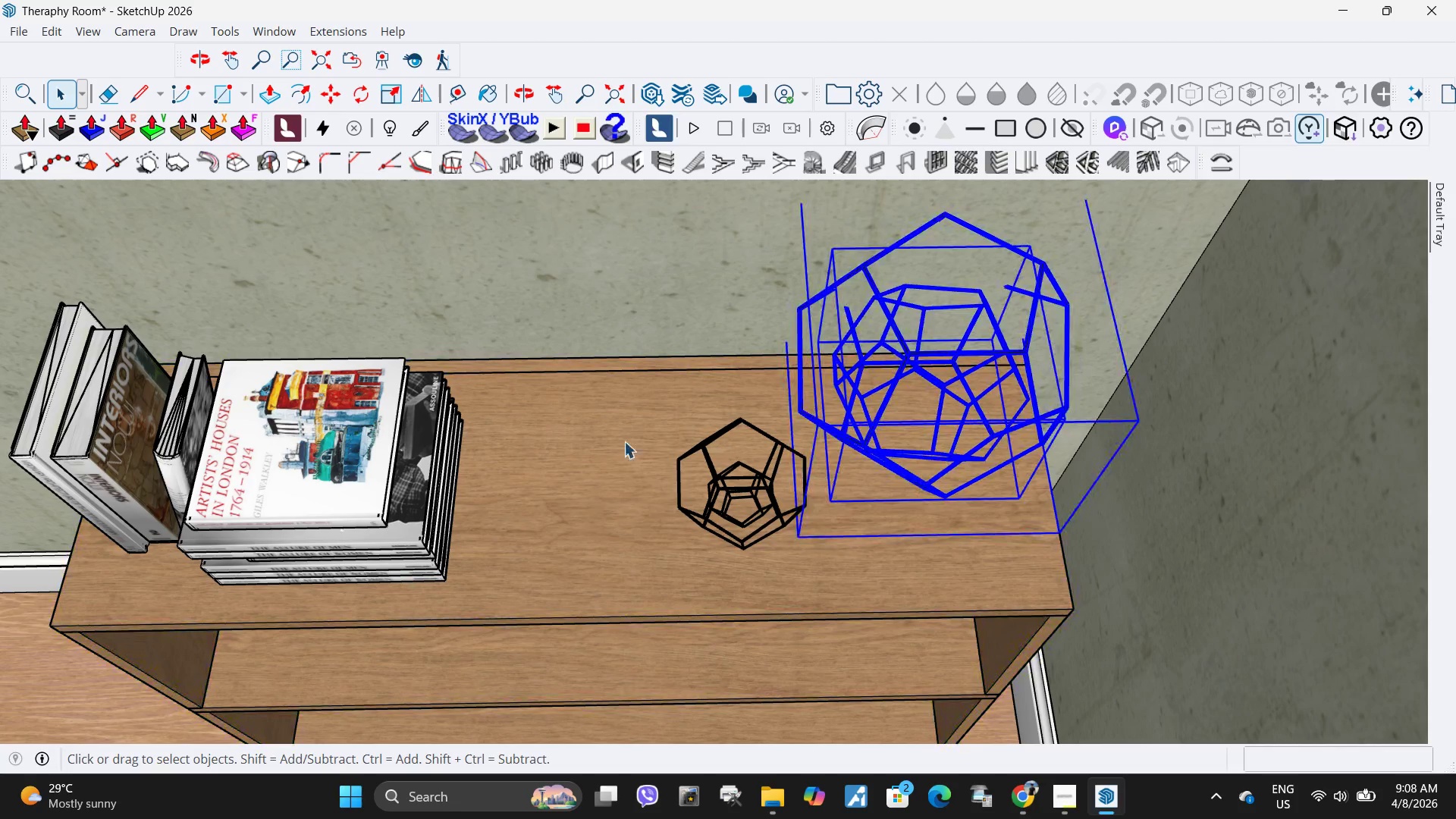 
key(M)
 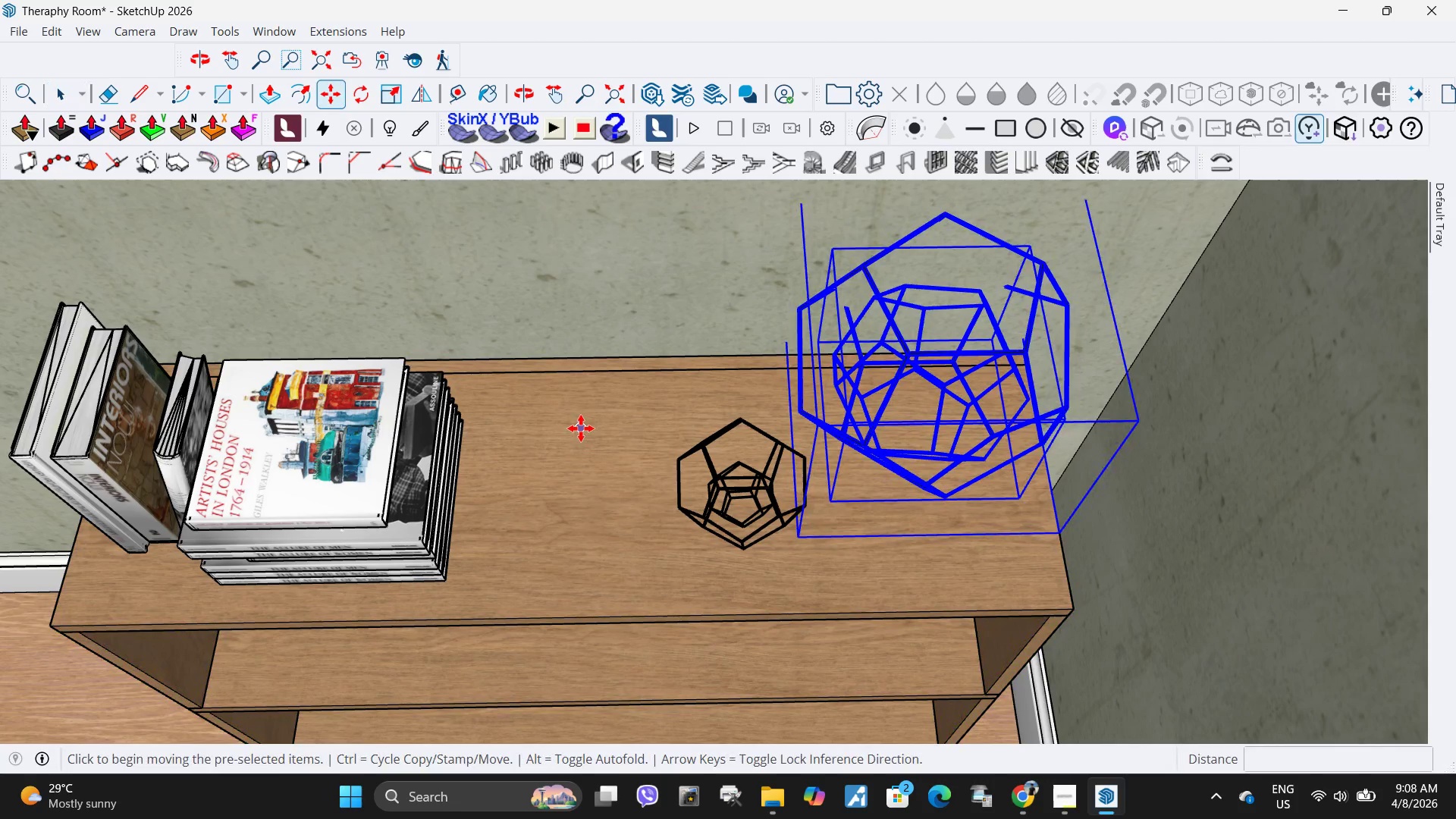 
left_click([582, 429])
 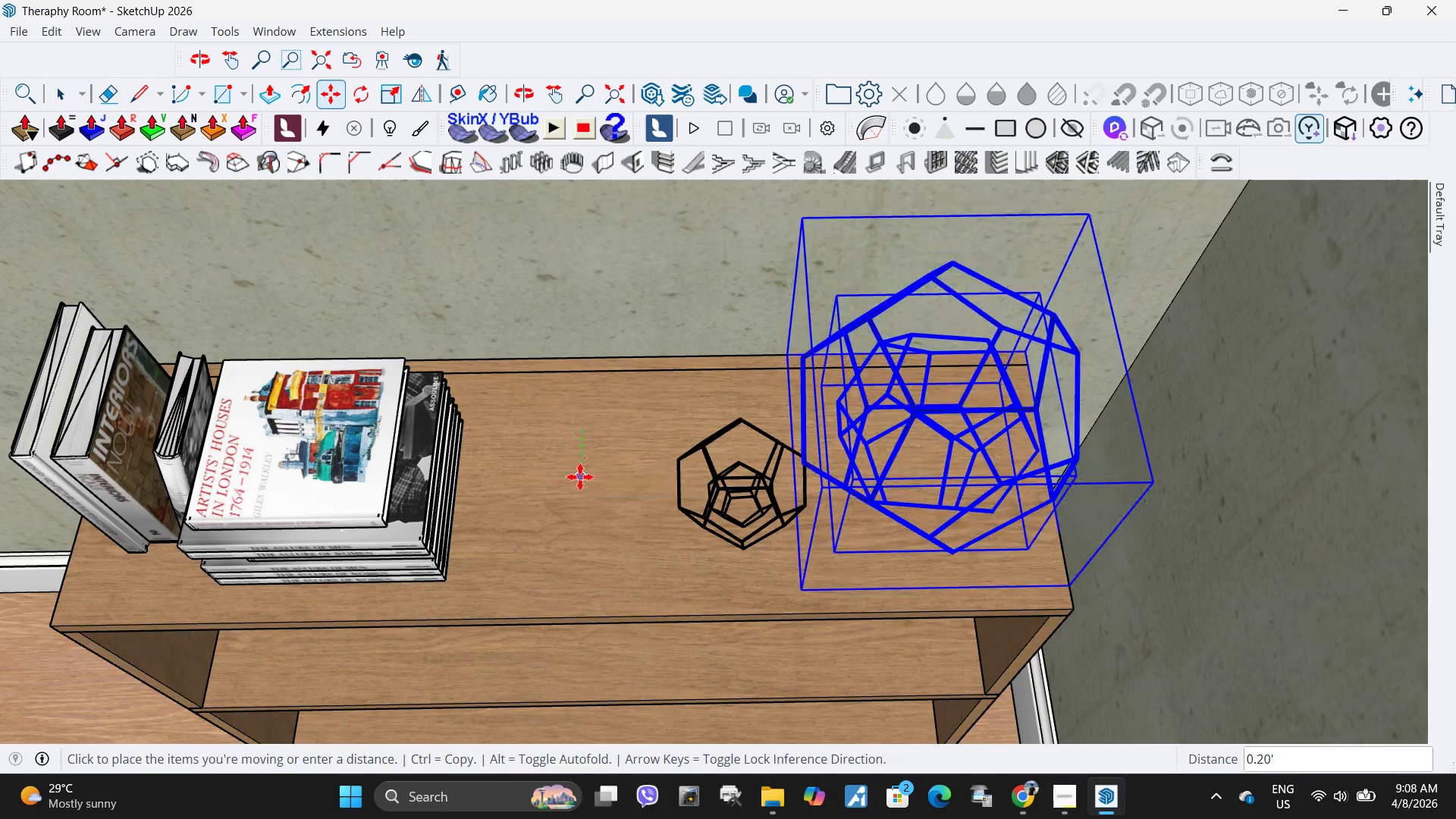 
left_click([580, 477])
 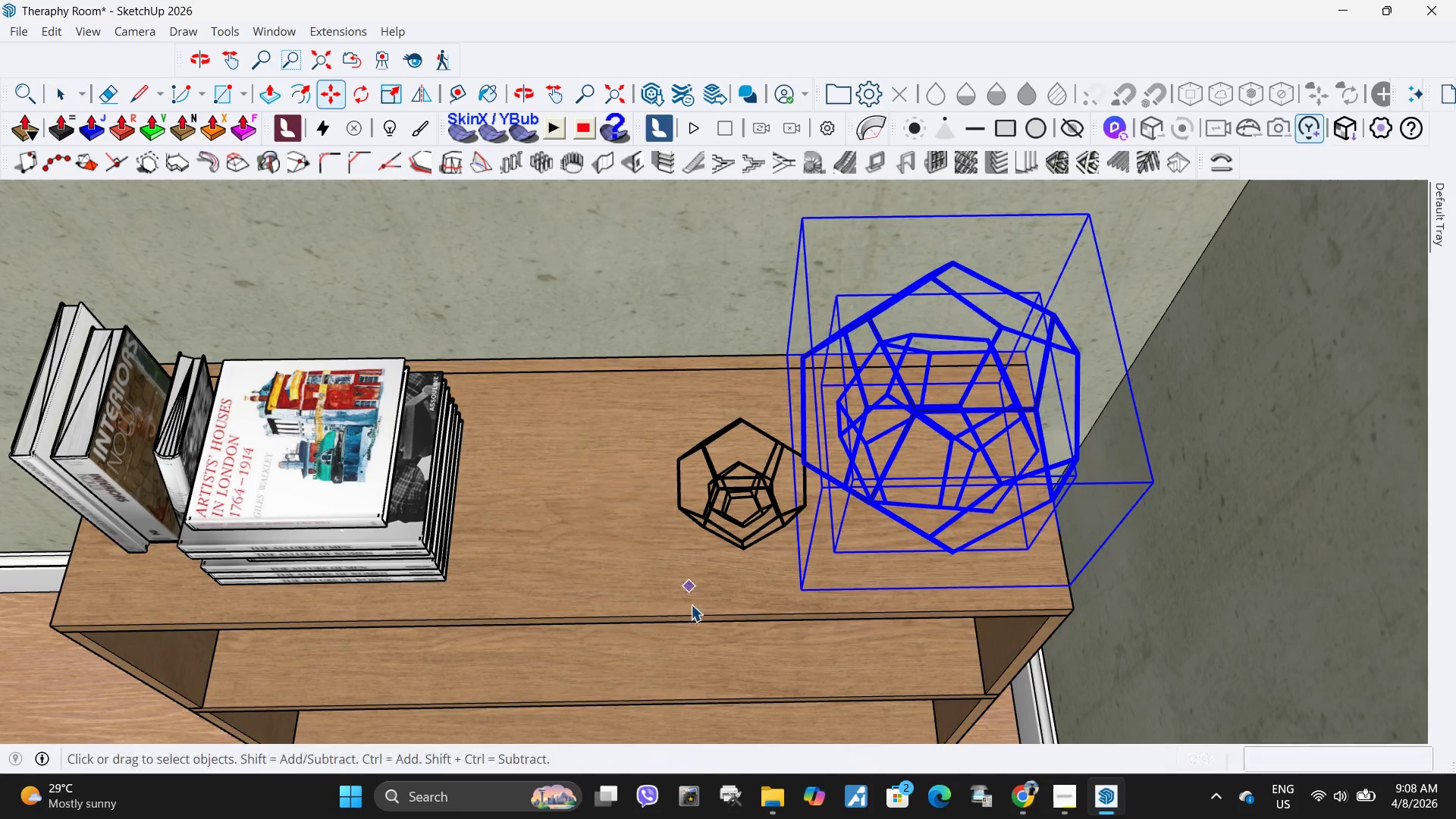 
key(Space)
 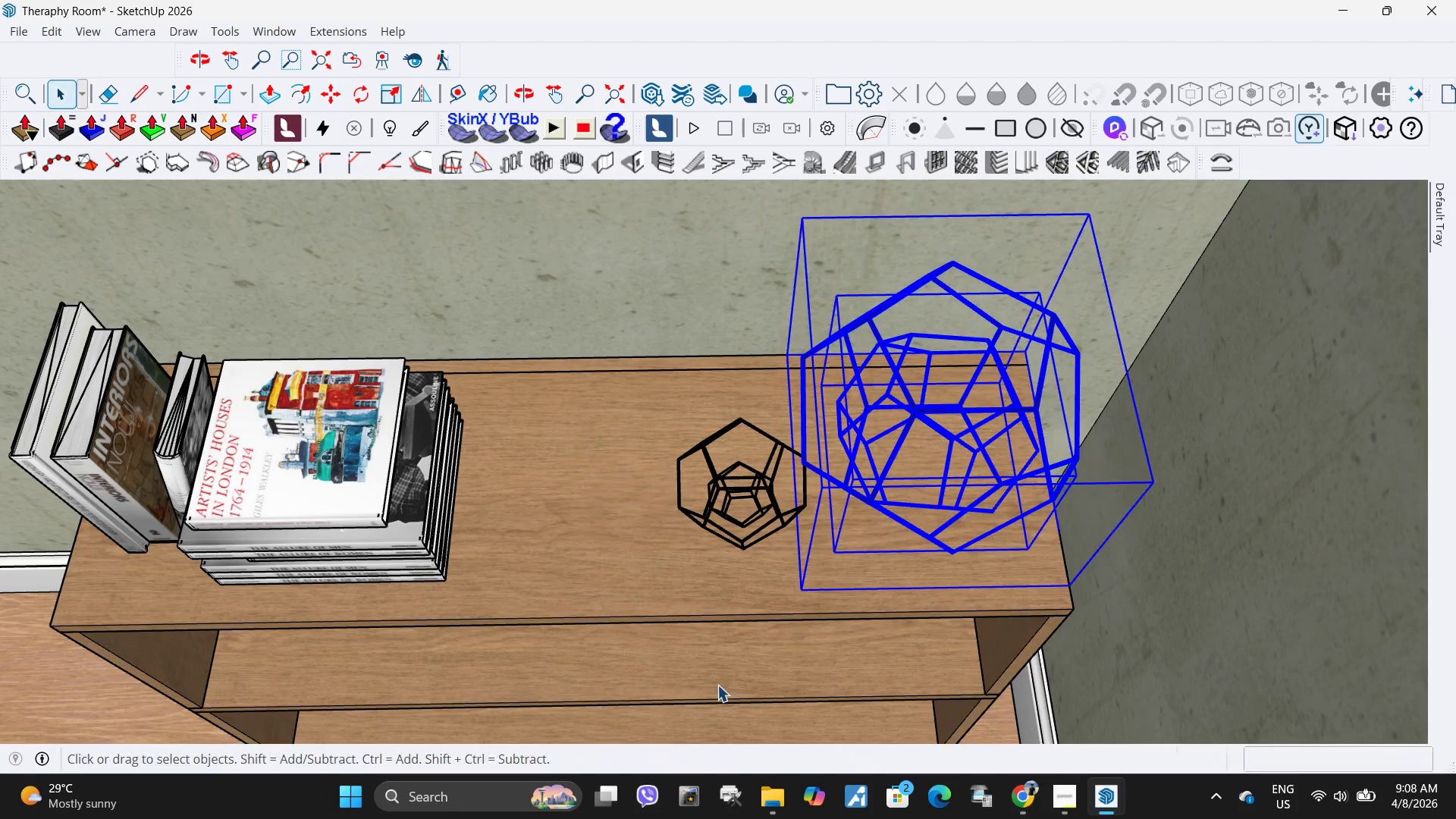 
left_click([717, 685])
 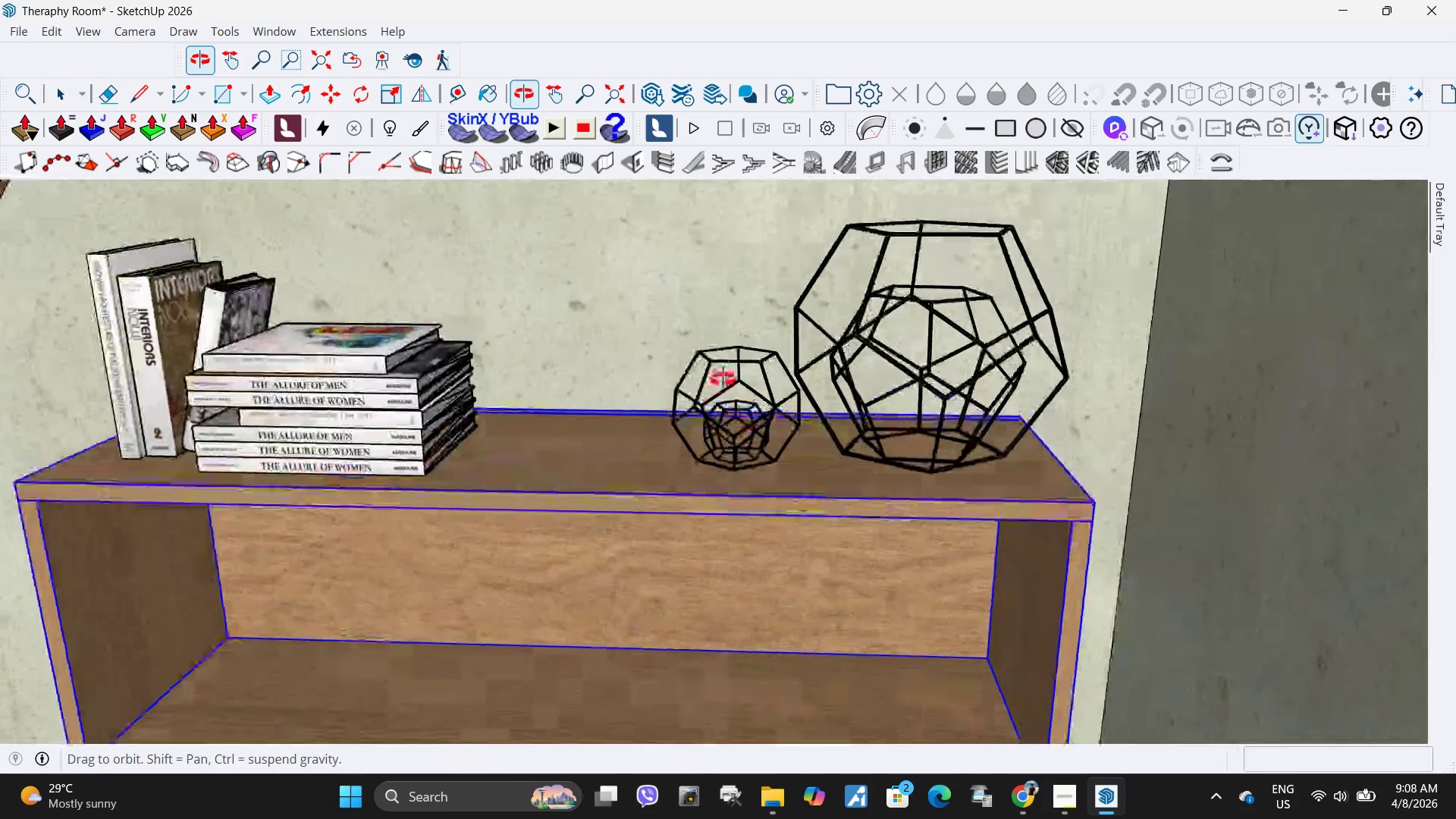 
key(Space)
 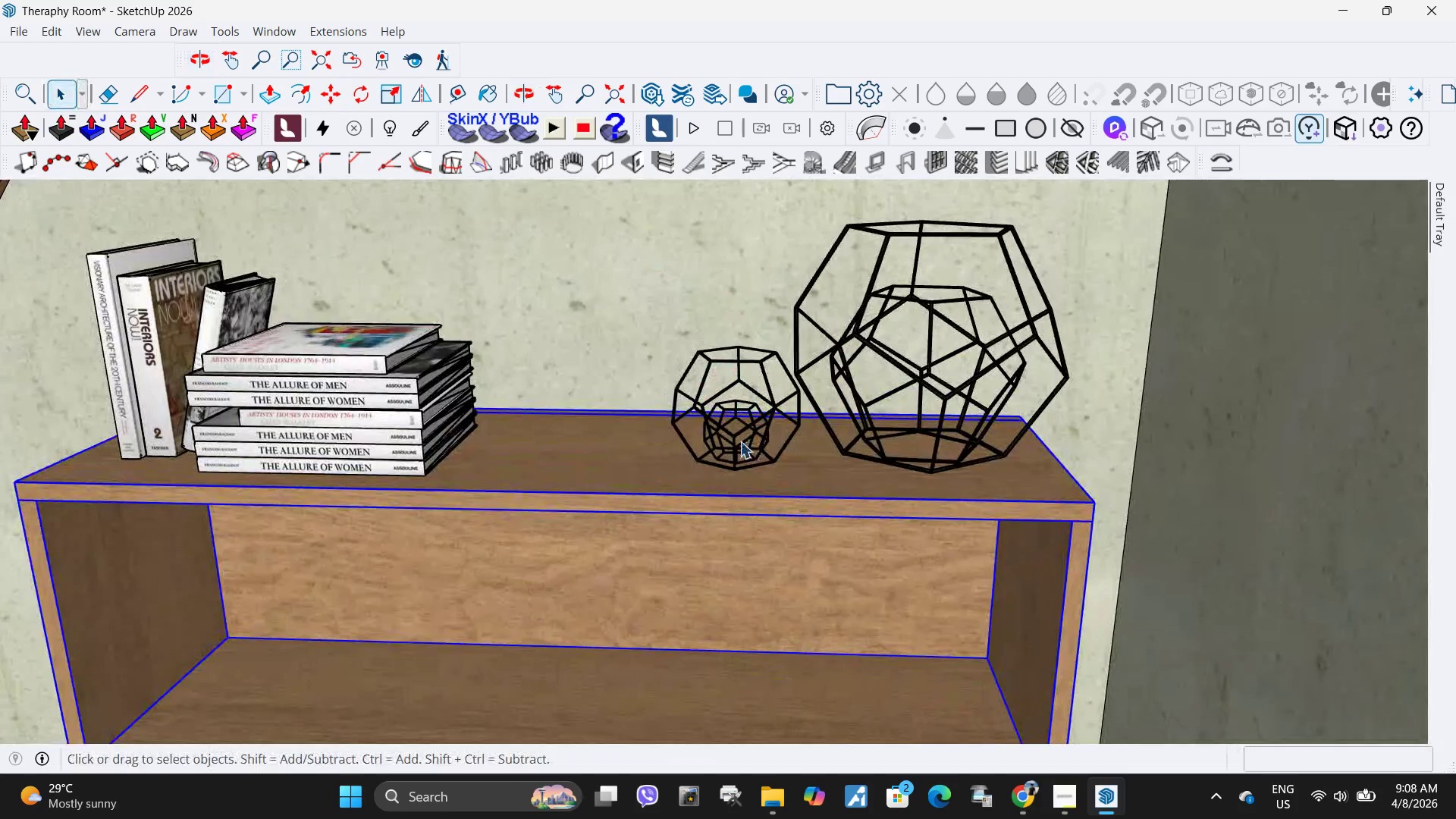 
left_click([740, 441])
 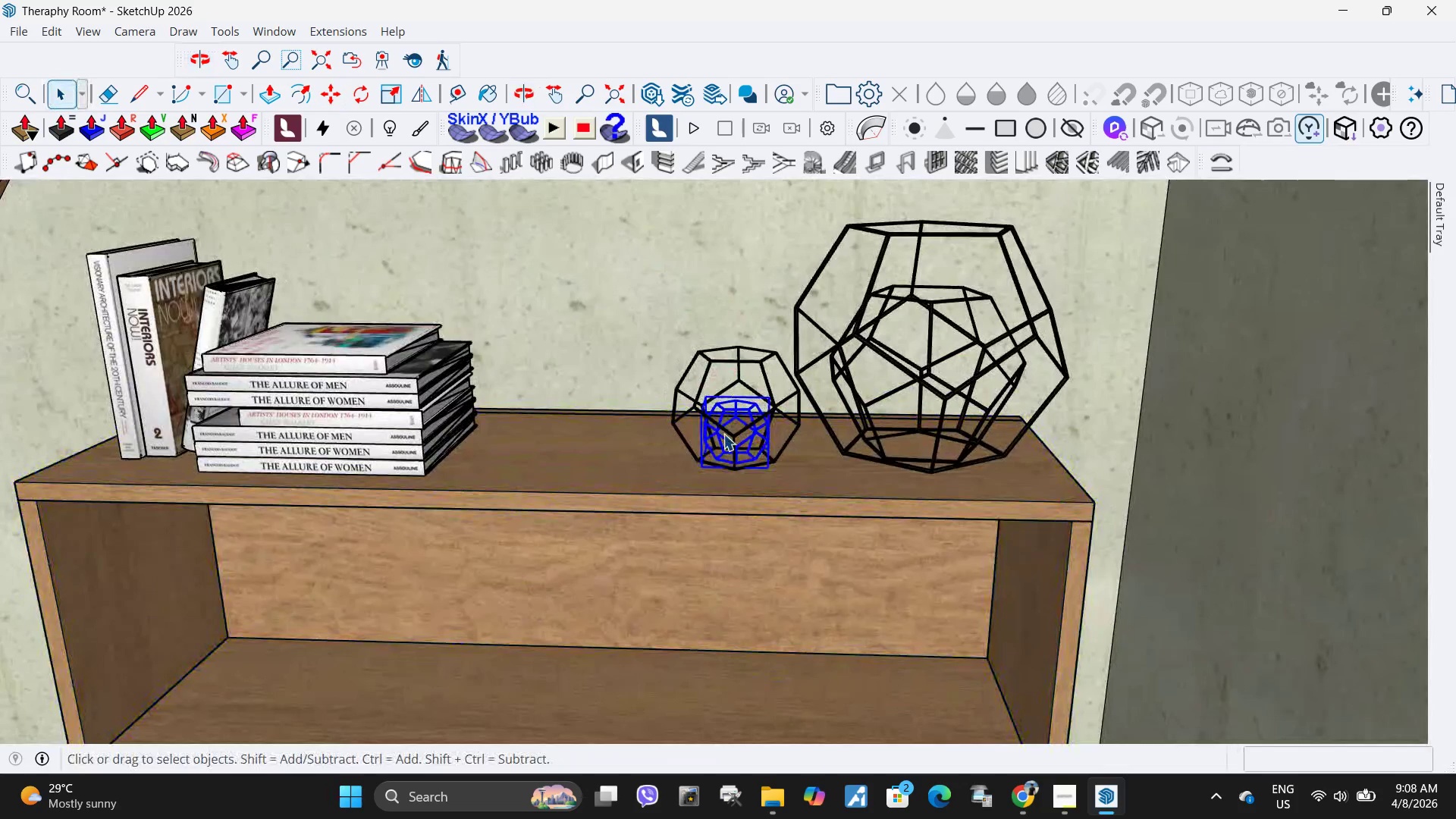 
hold_key(key=ControlLeft, duration=1.5)
left_click([683, 416])
 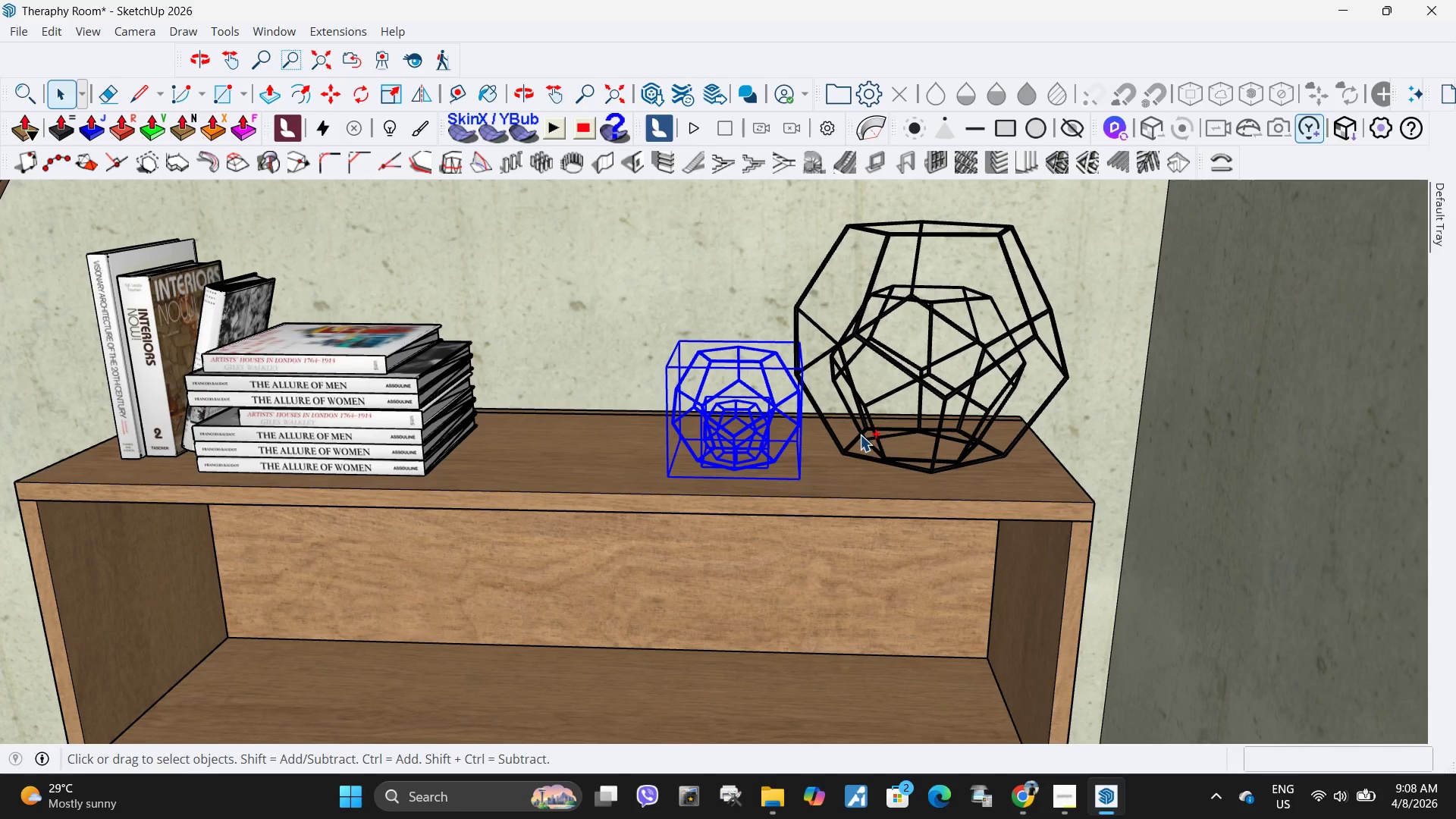 
hold_key(key=ControlLeft, duration=1.51)
left_click([862, 435])
 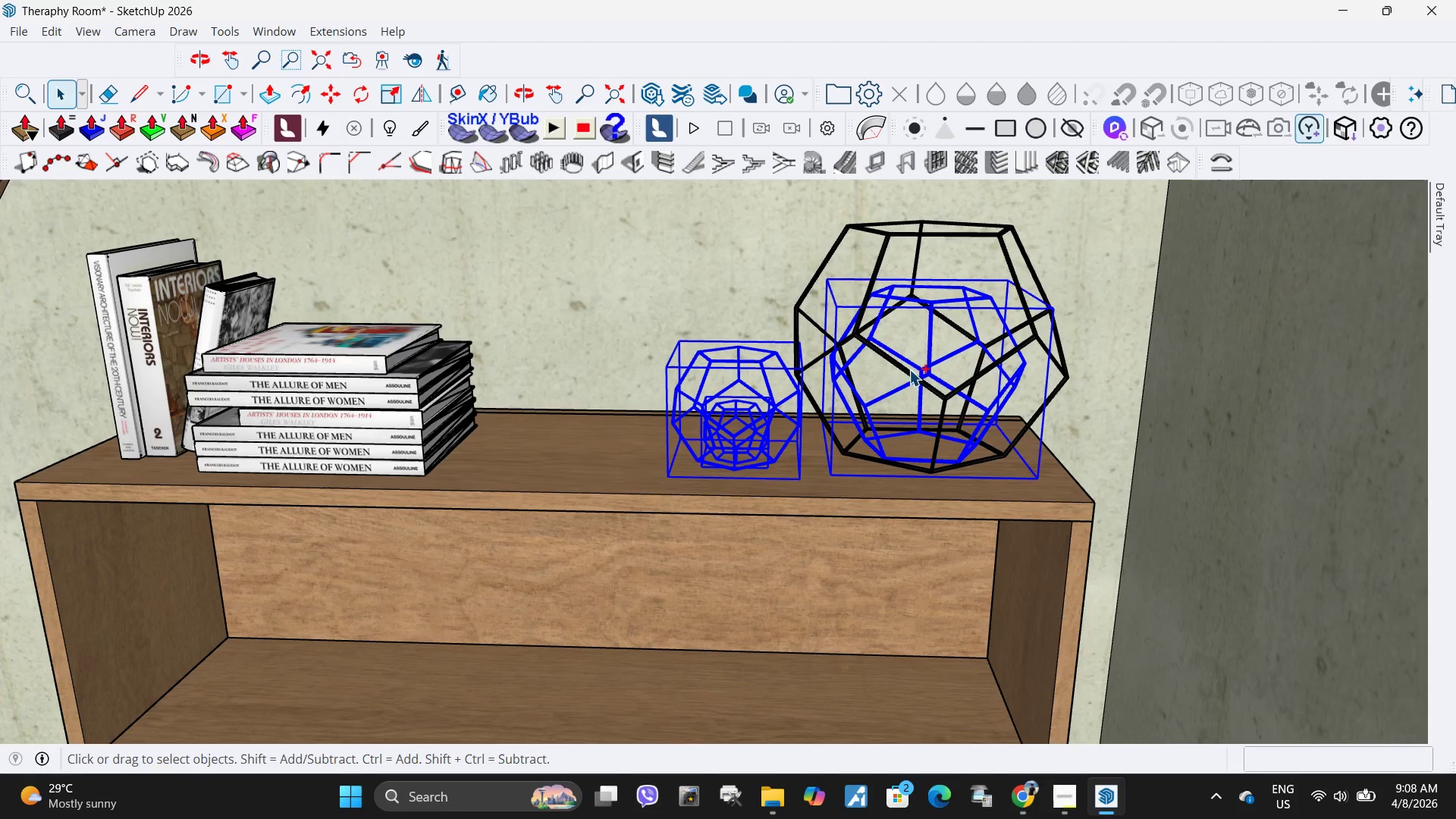 
left_click([905, 372])
 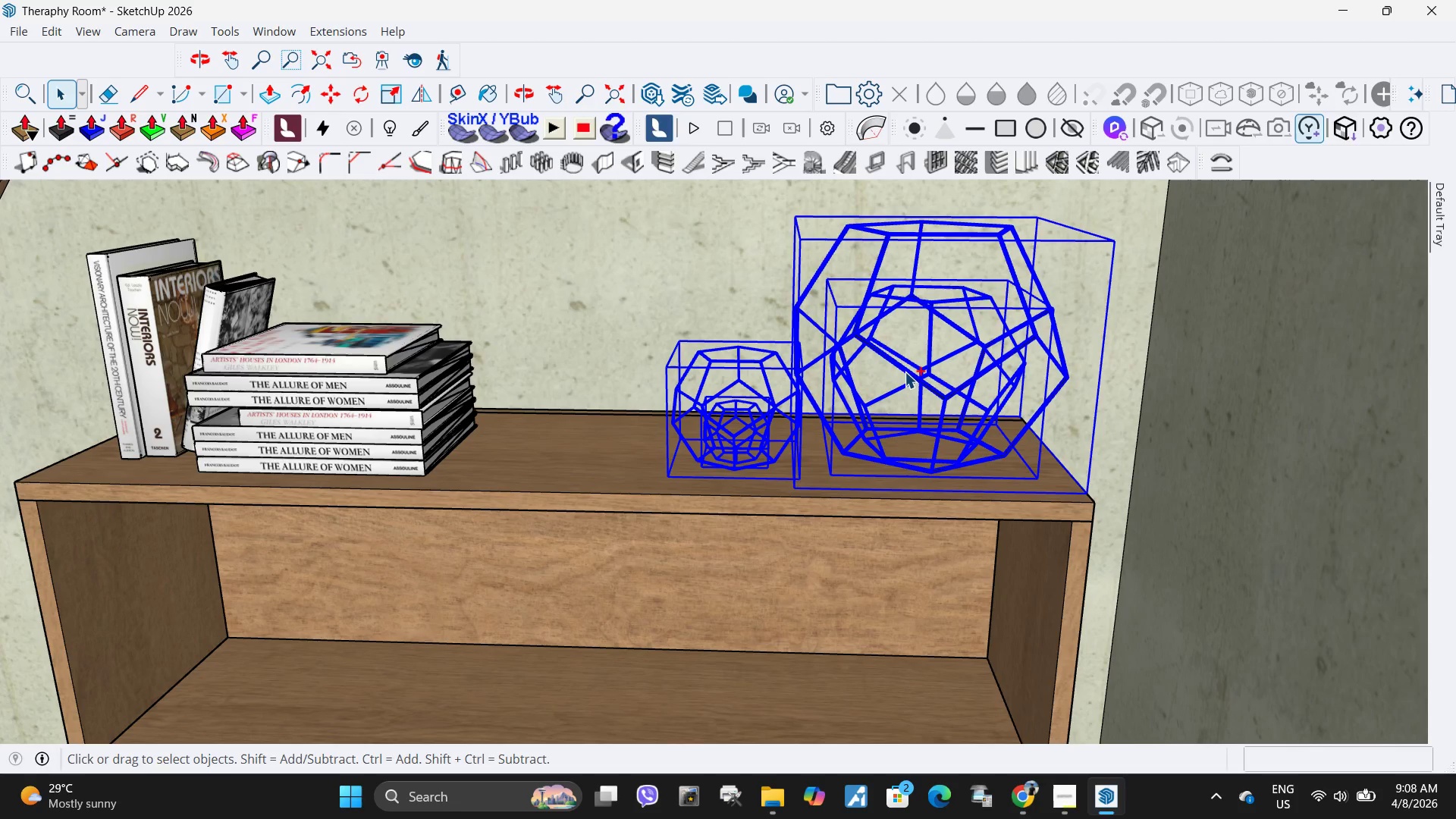 
hold_key(key=ControlLeft, duration=0.48)
 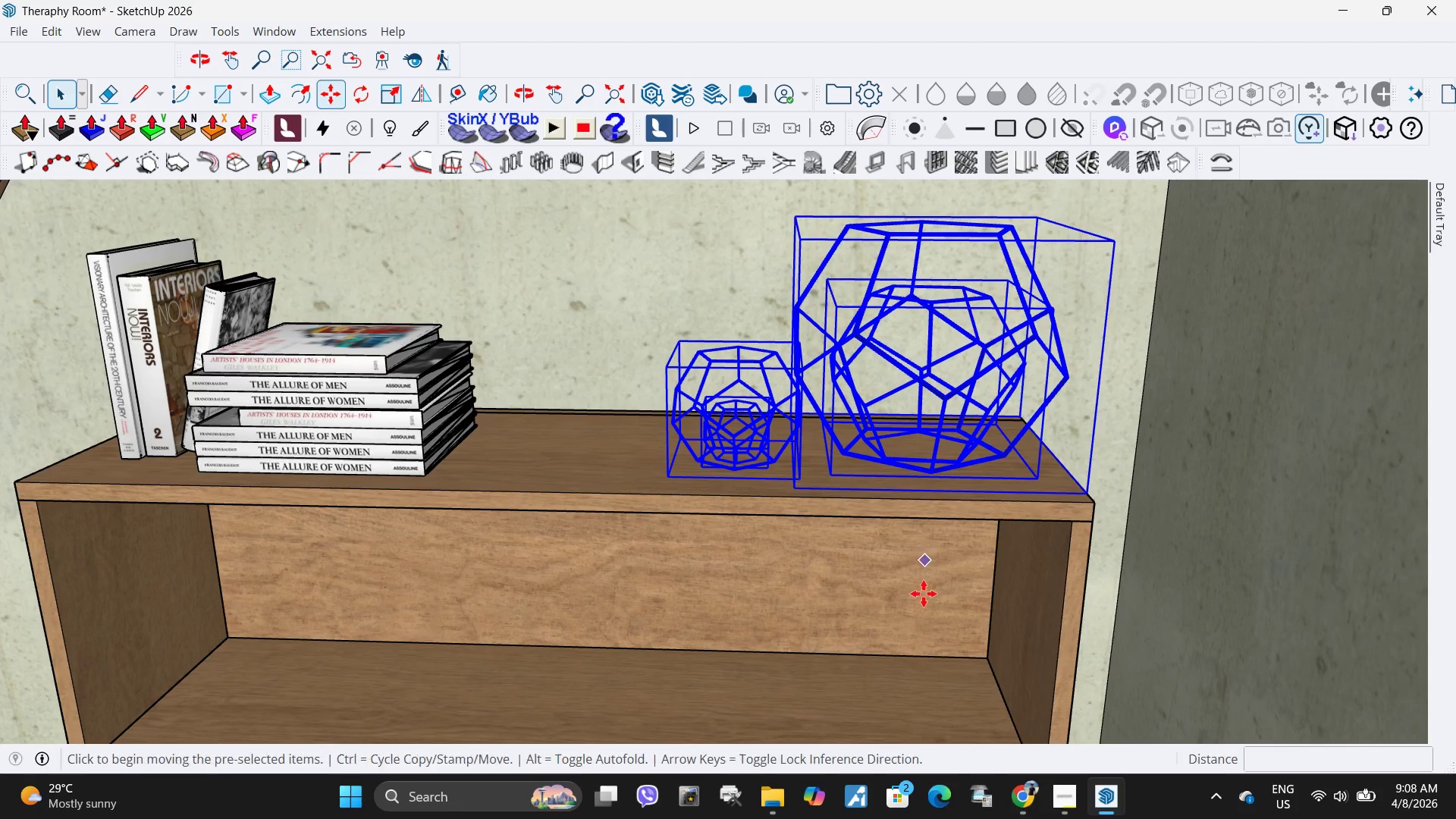 
key(M)
 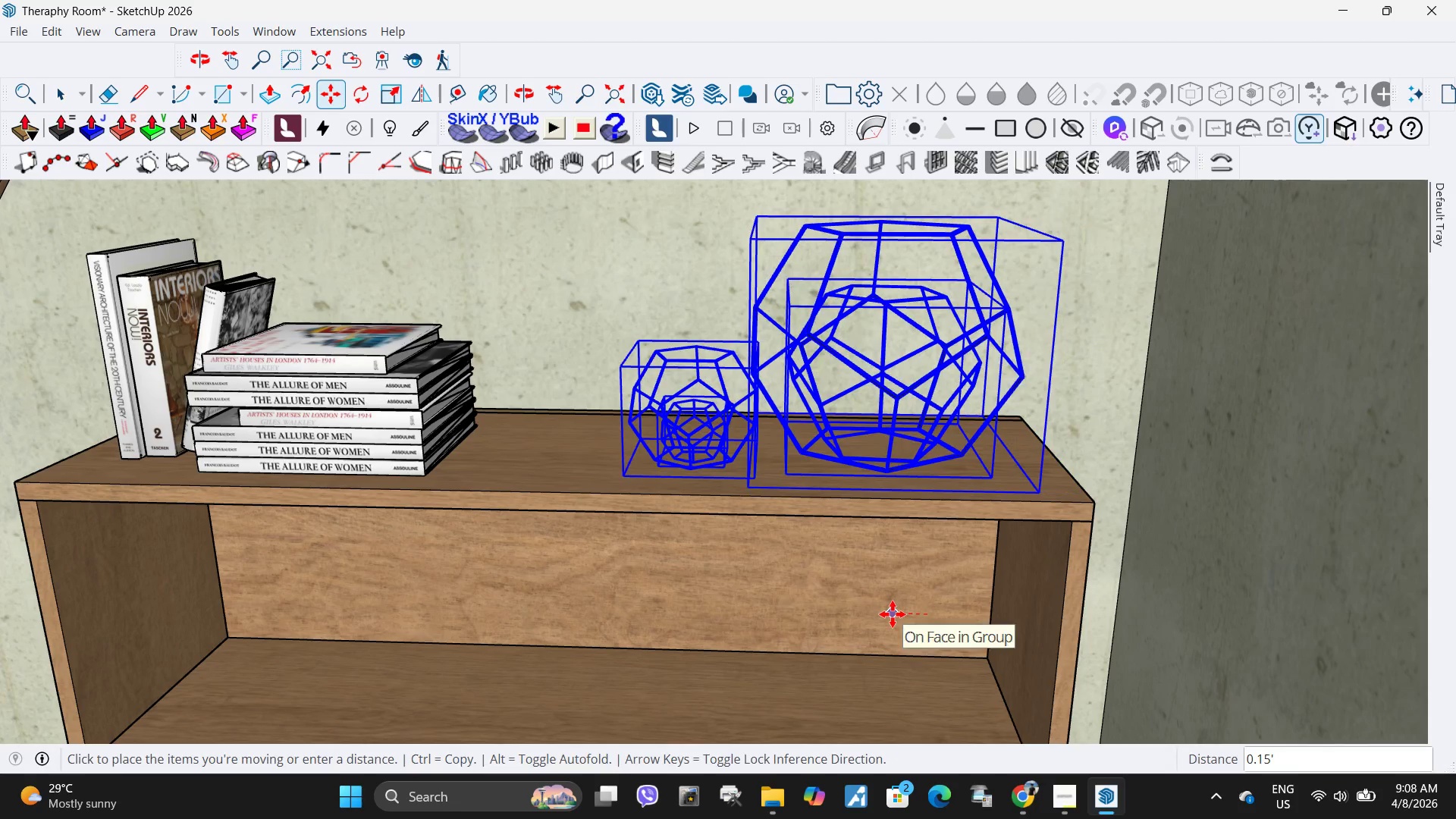 
left_click([893, 614])
 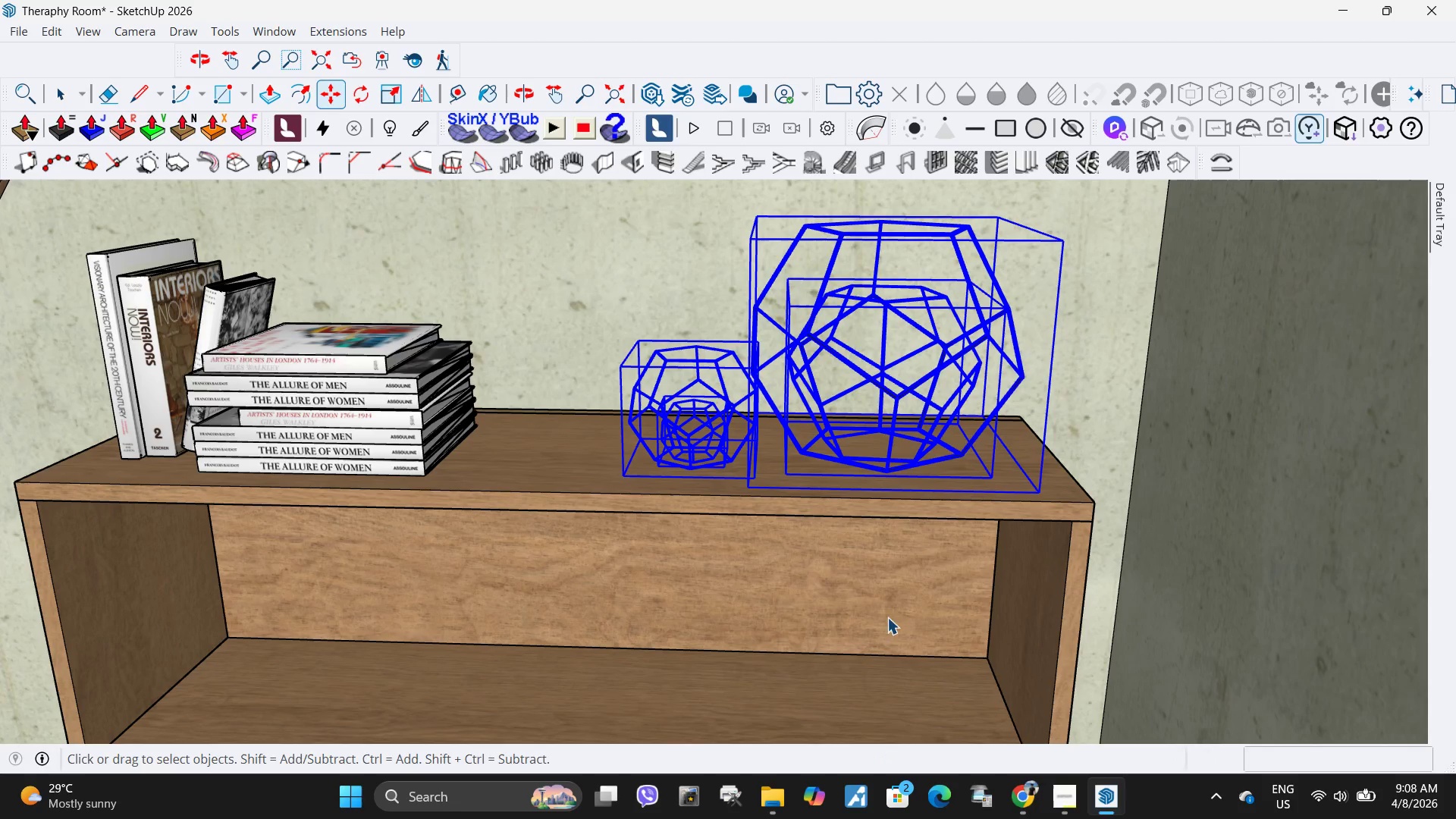 
key(Space)
 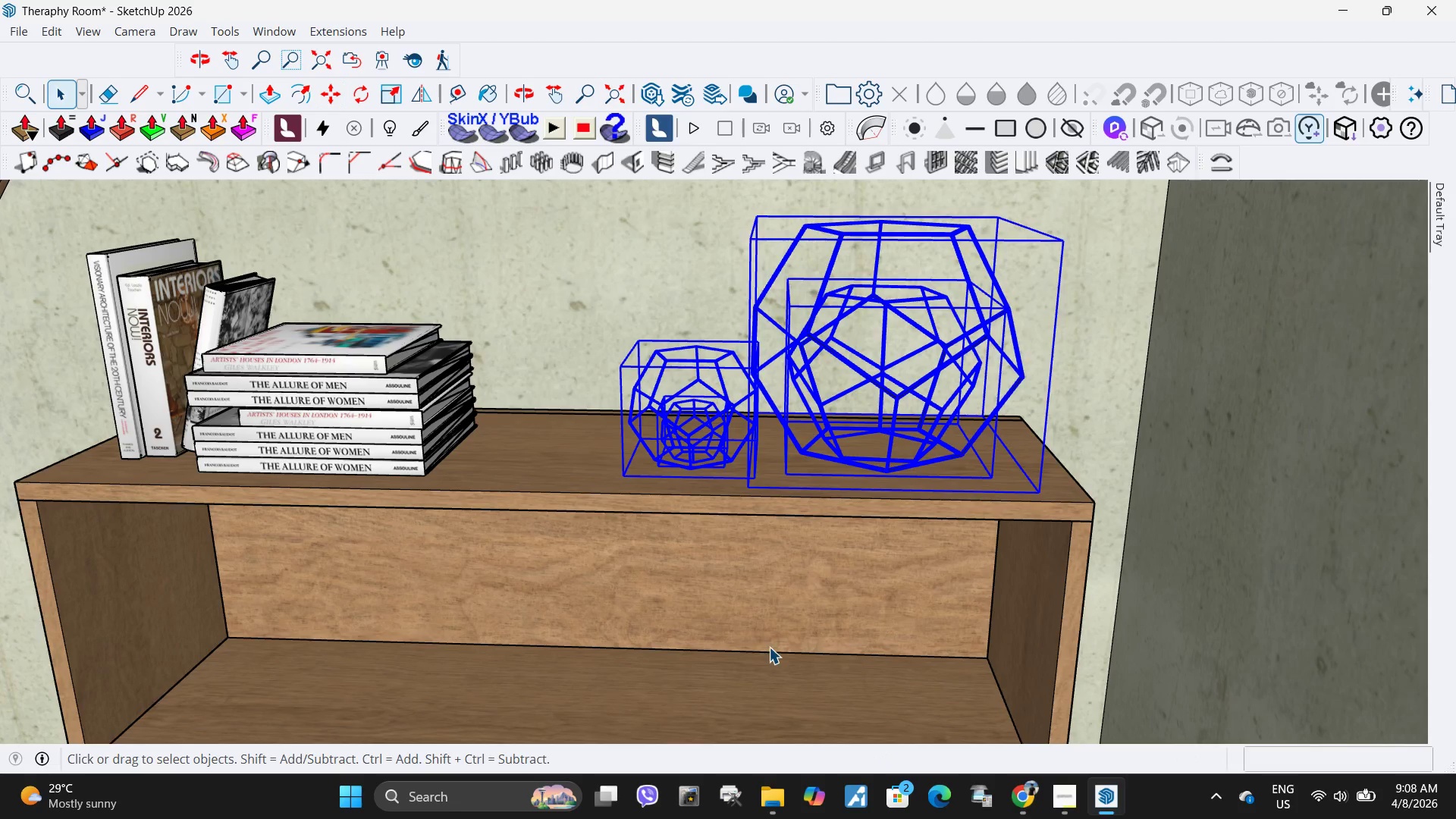 
key(Escape)
 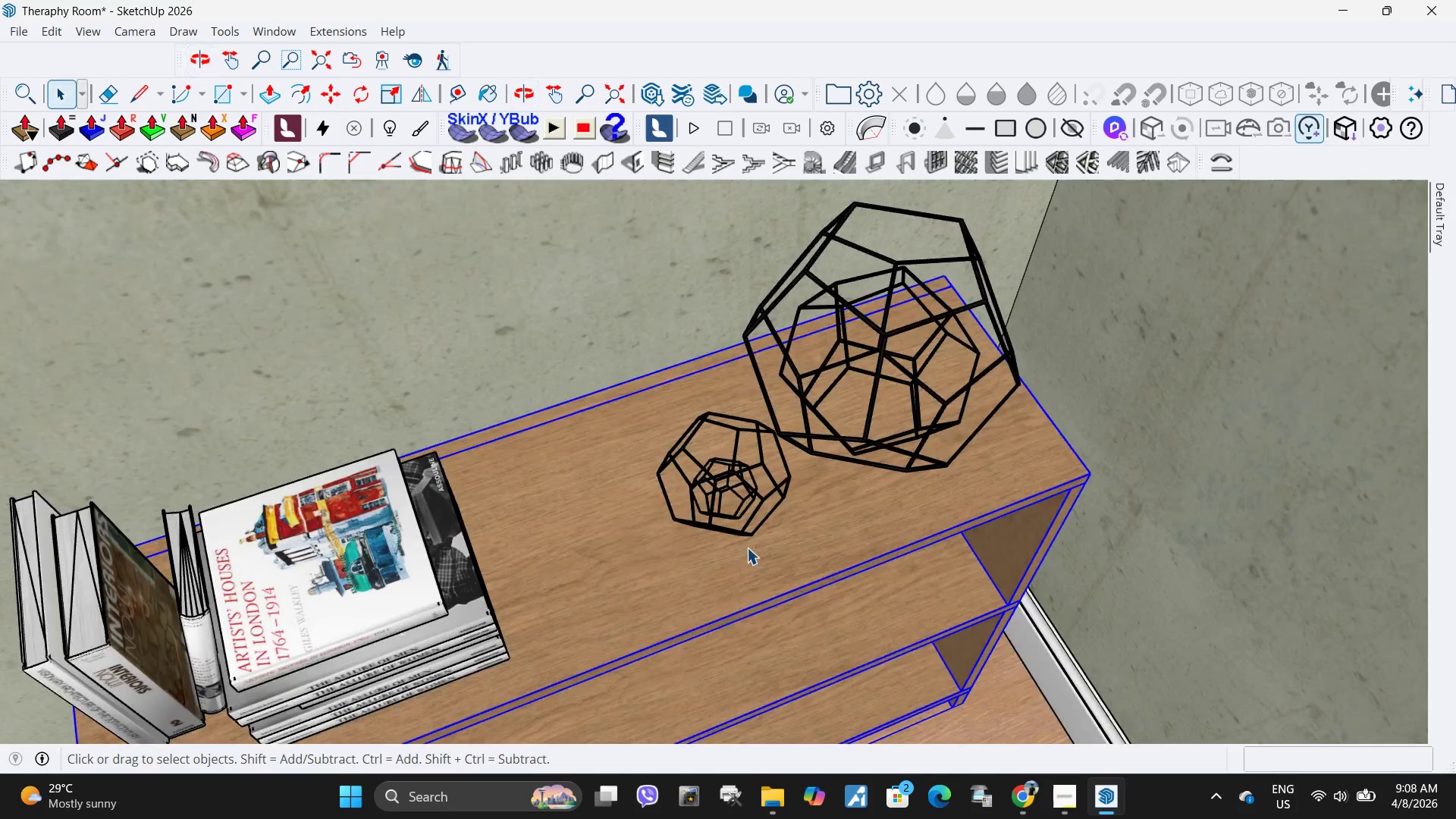 
key(Space)
 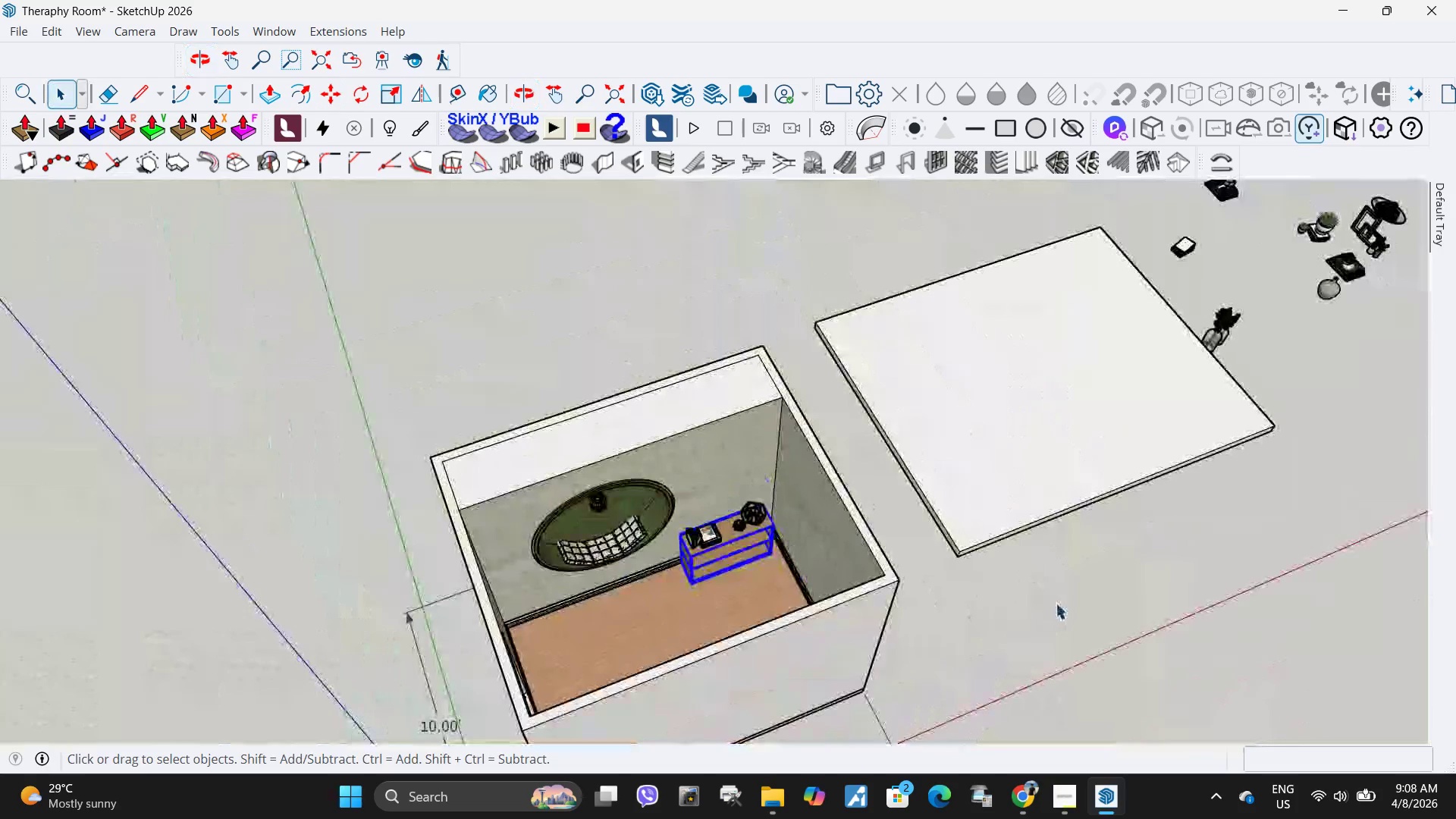 
left_click([1056, 603])
 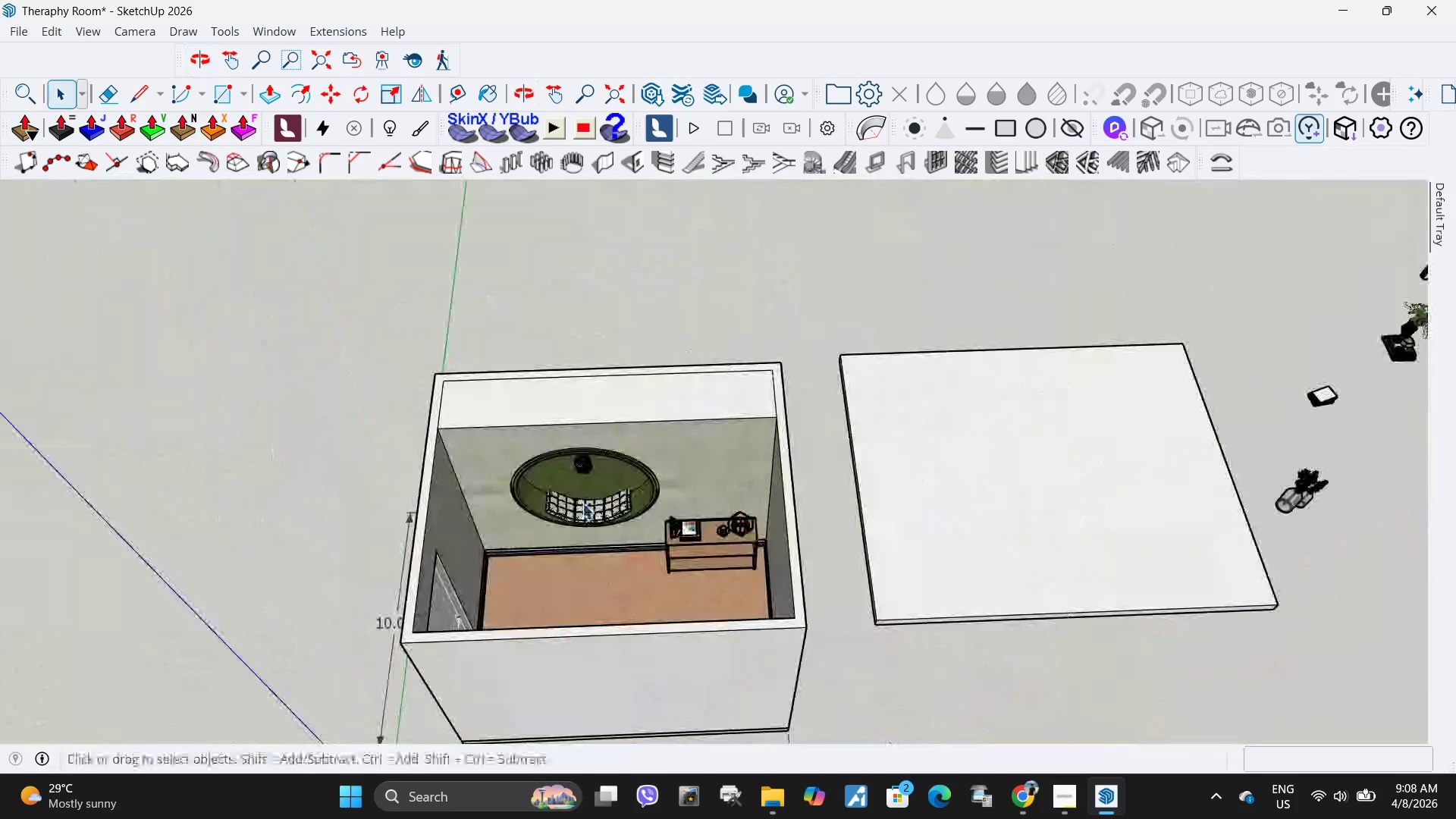 
scroll: coordinate [726, 541], scroll_direction: down, amount: 26.0
 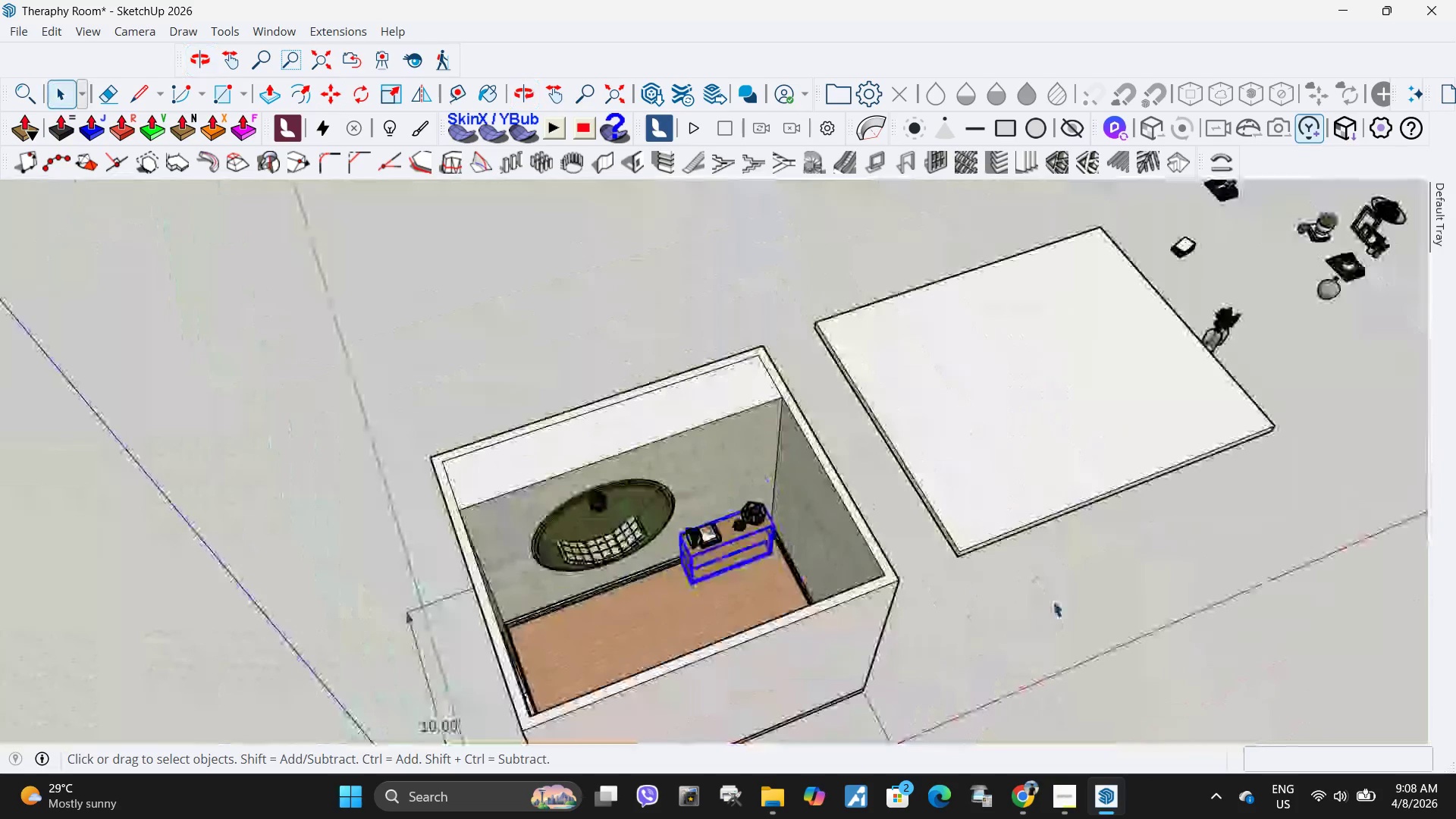 
scroll: coordinate [627, 444], scroll_direction: up, amount: 47.0
 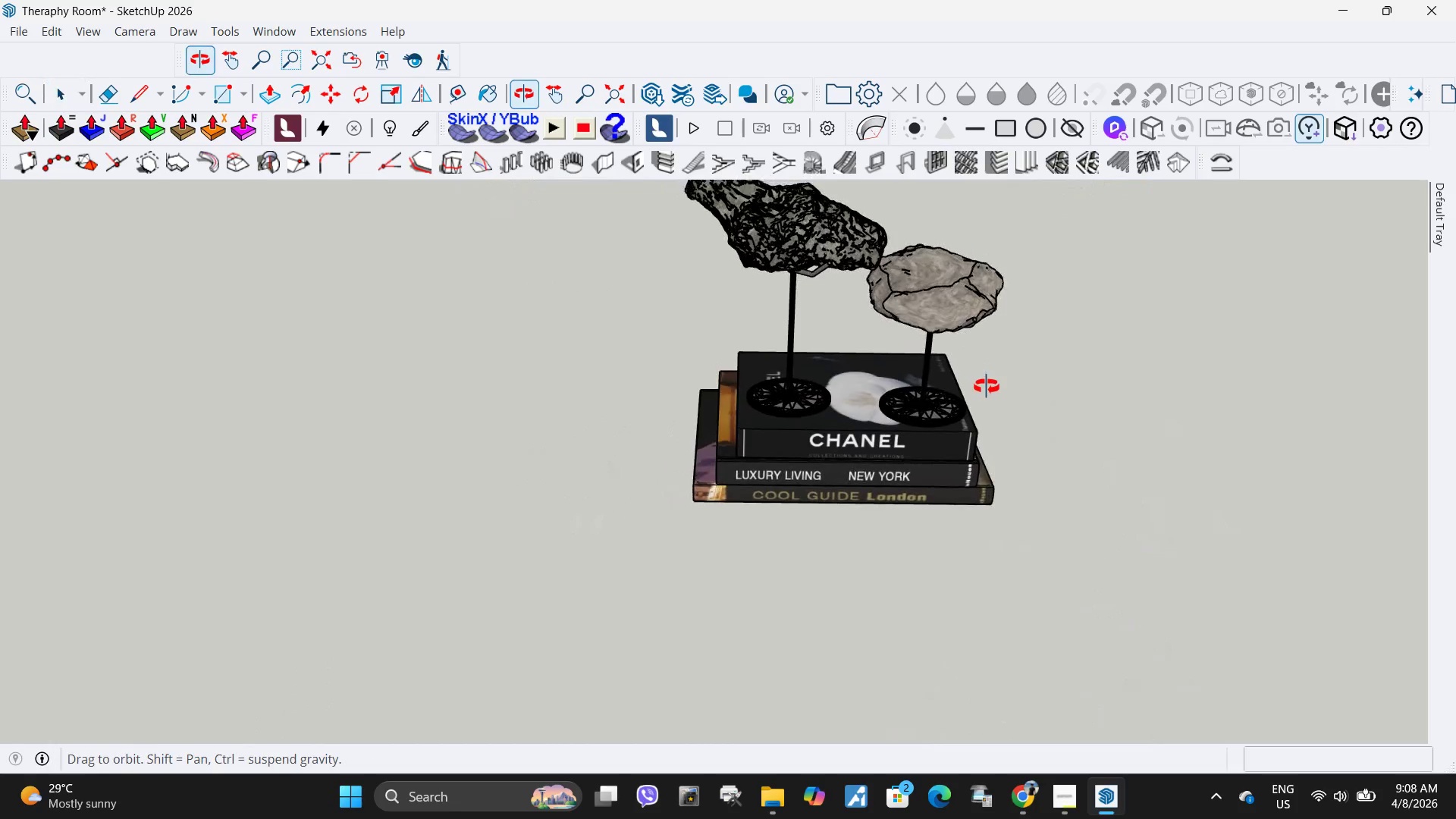 
scroll: coordinate [689, 517], scroll_direction: down, amount: 33.0
 